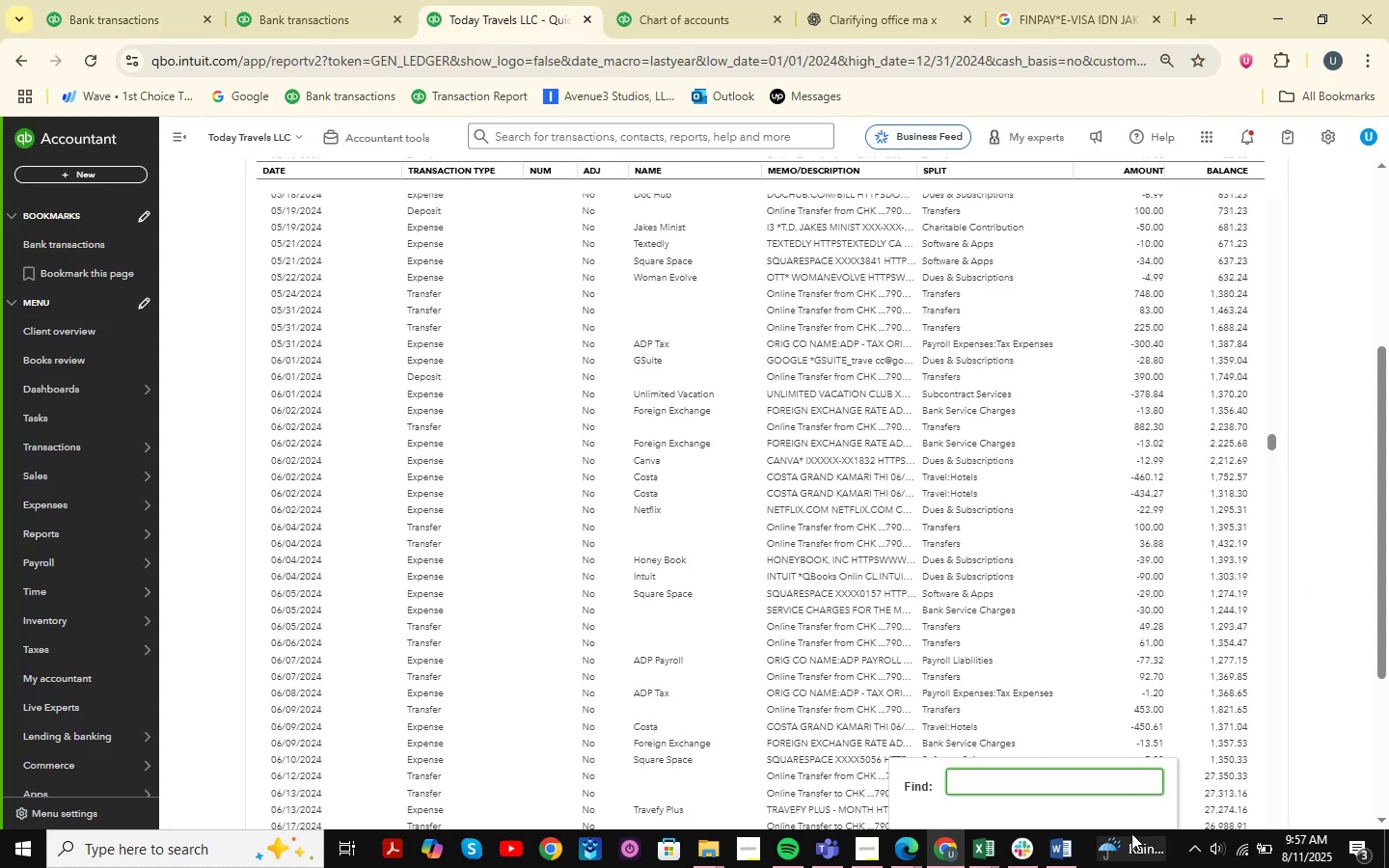 
key(Control+ControlLeft)
 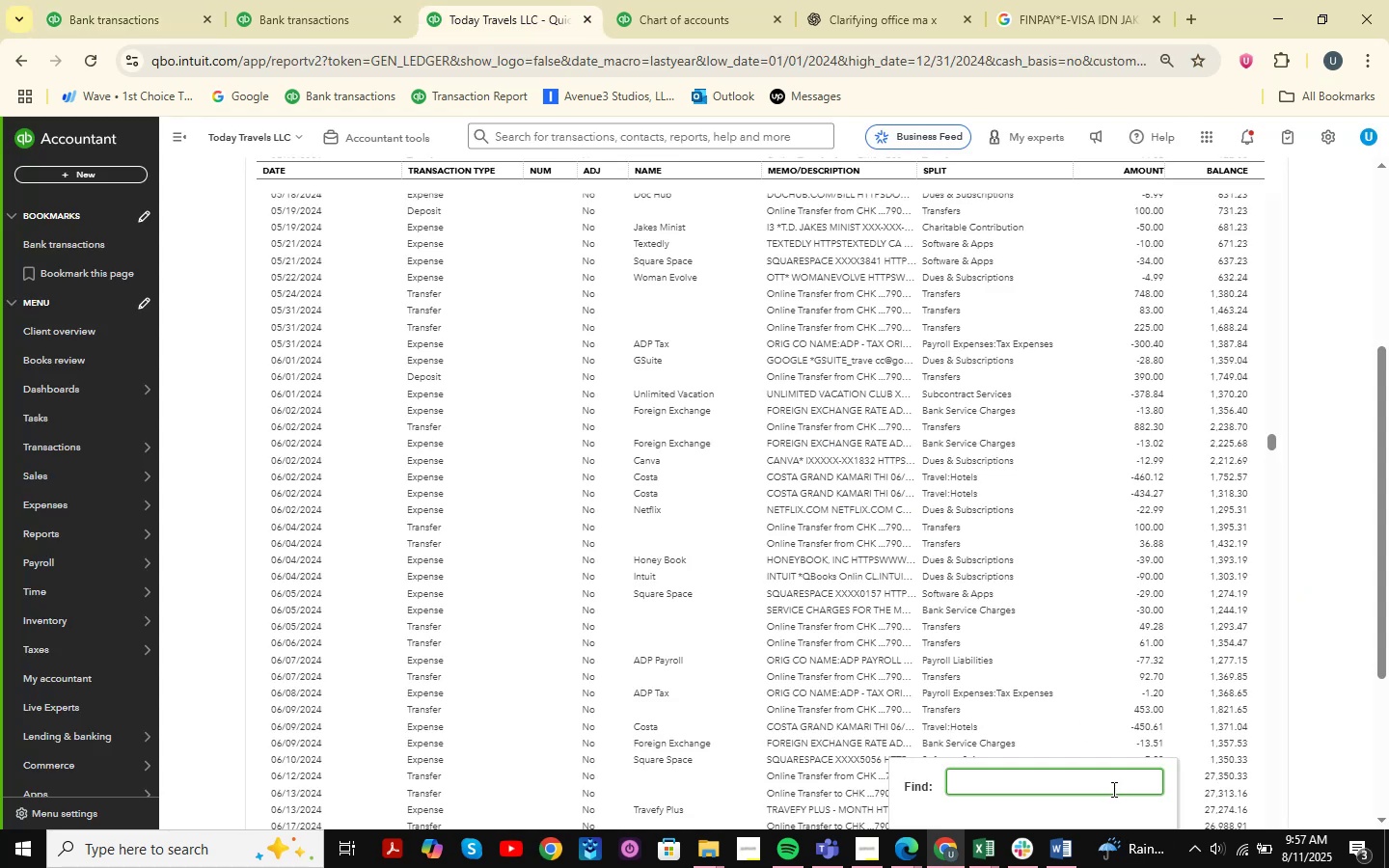 
key(Control+V)
 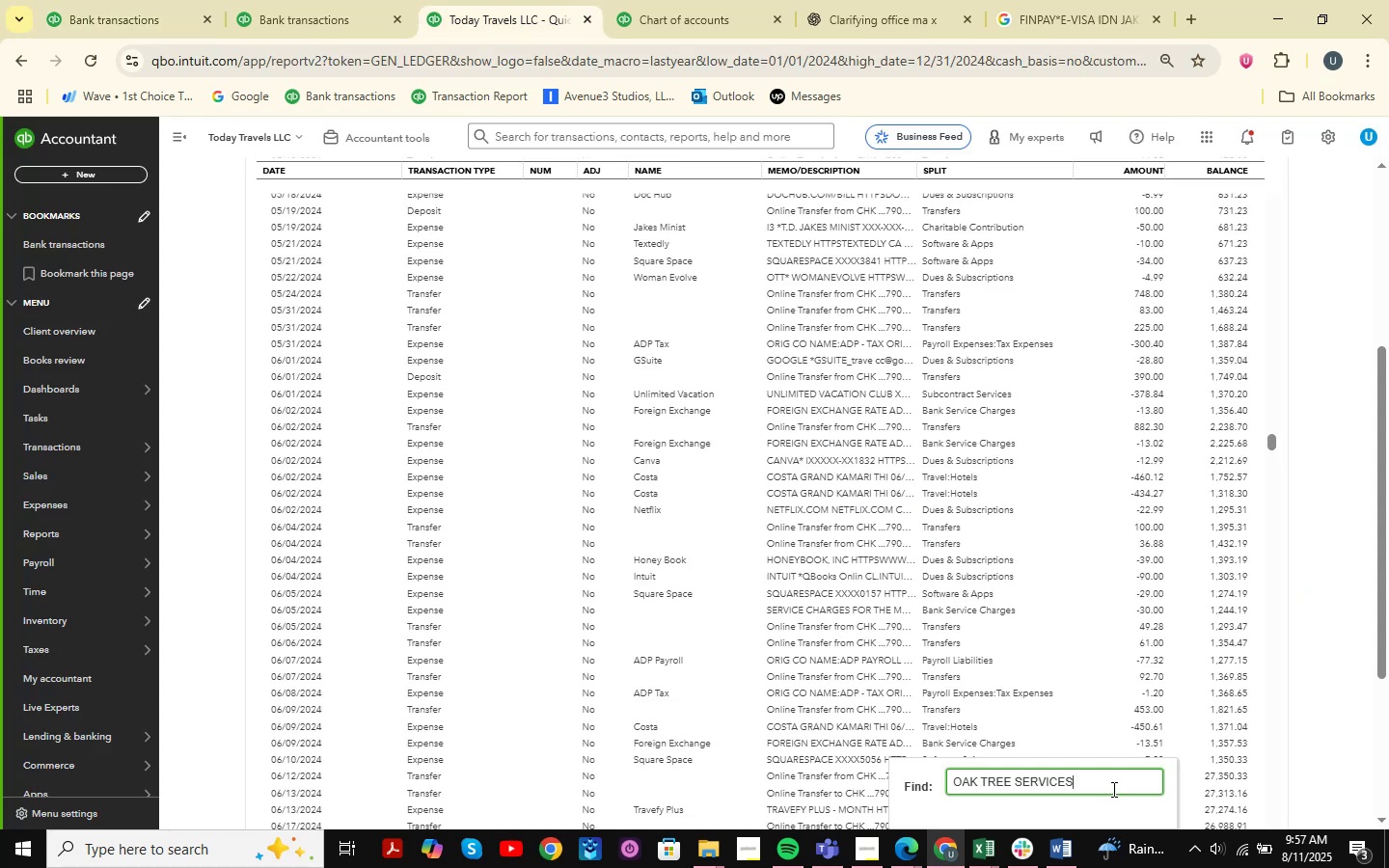 
key(NumpadEnter)
 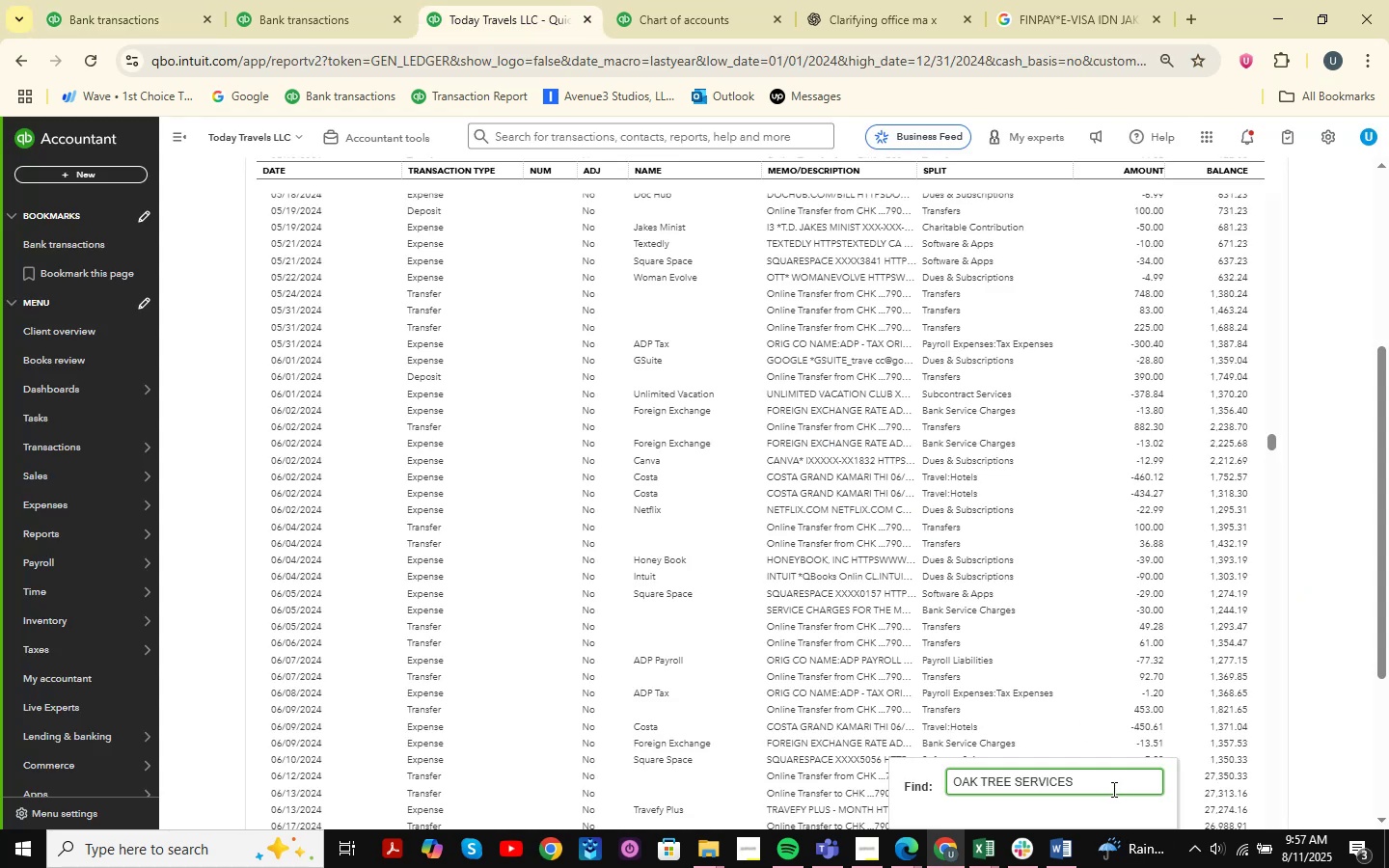 
key(NumpadEnter)
 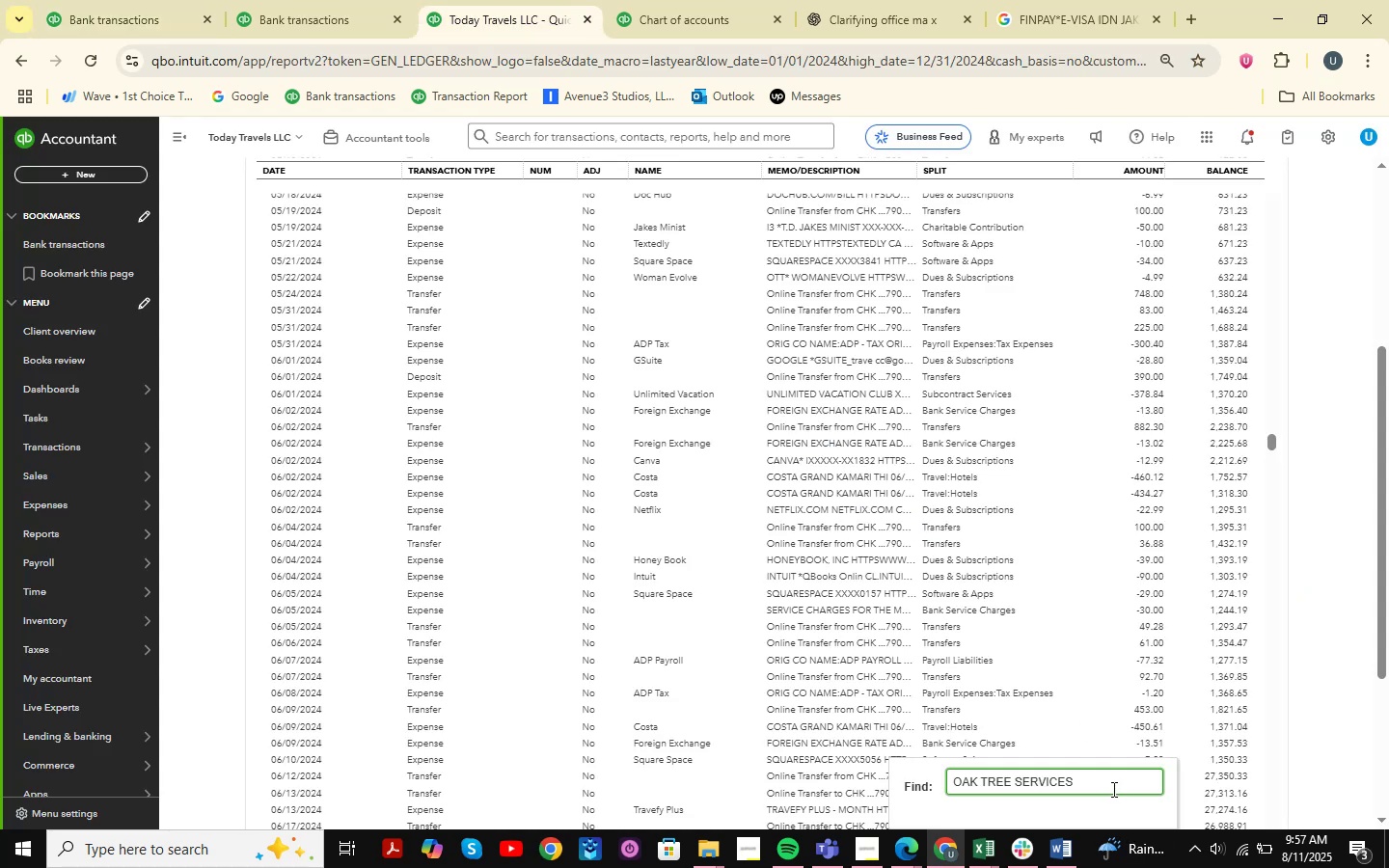 
hold_key(key=ArrowLeft, duration=0.82)
 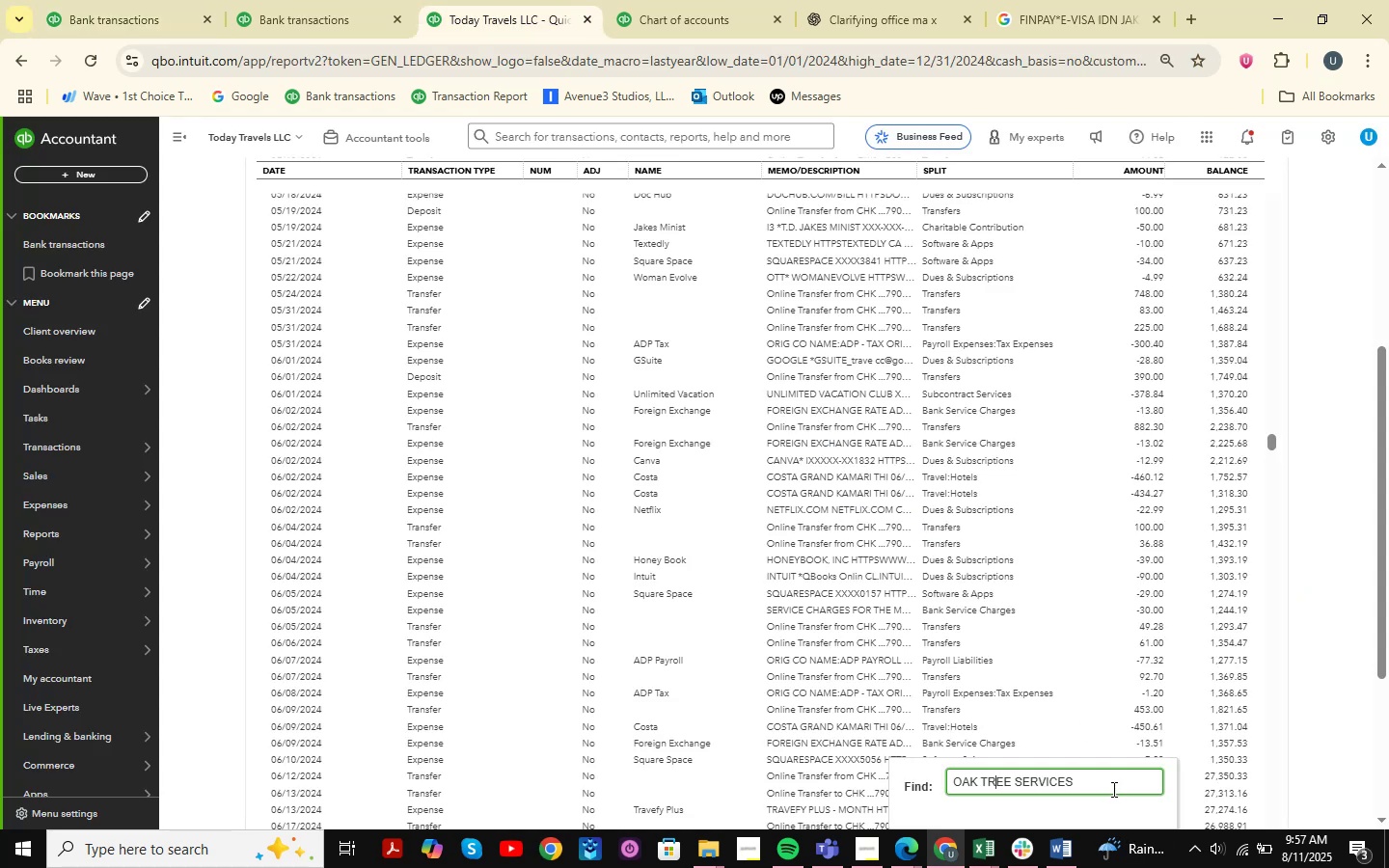 
key(ArrowLeft)
 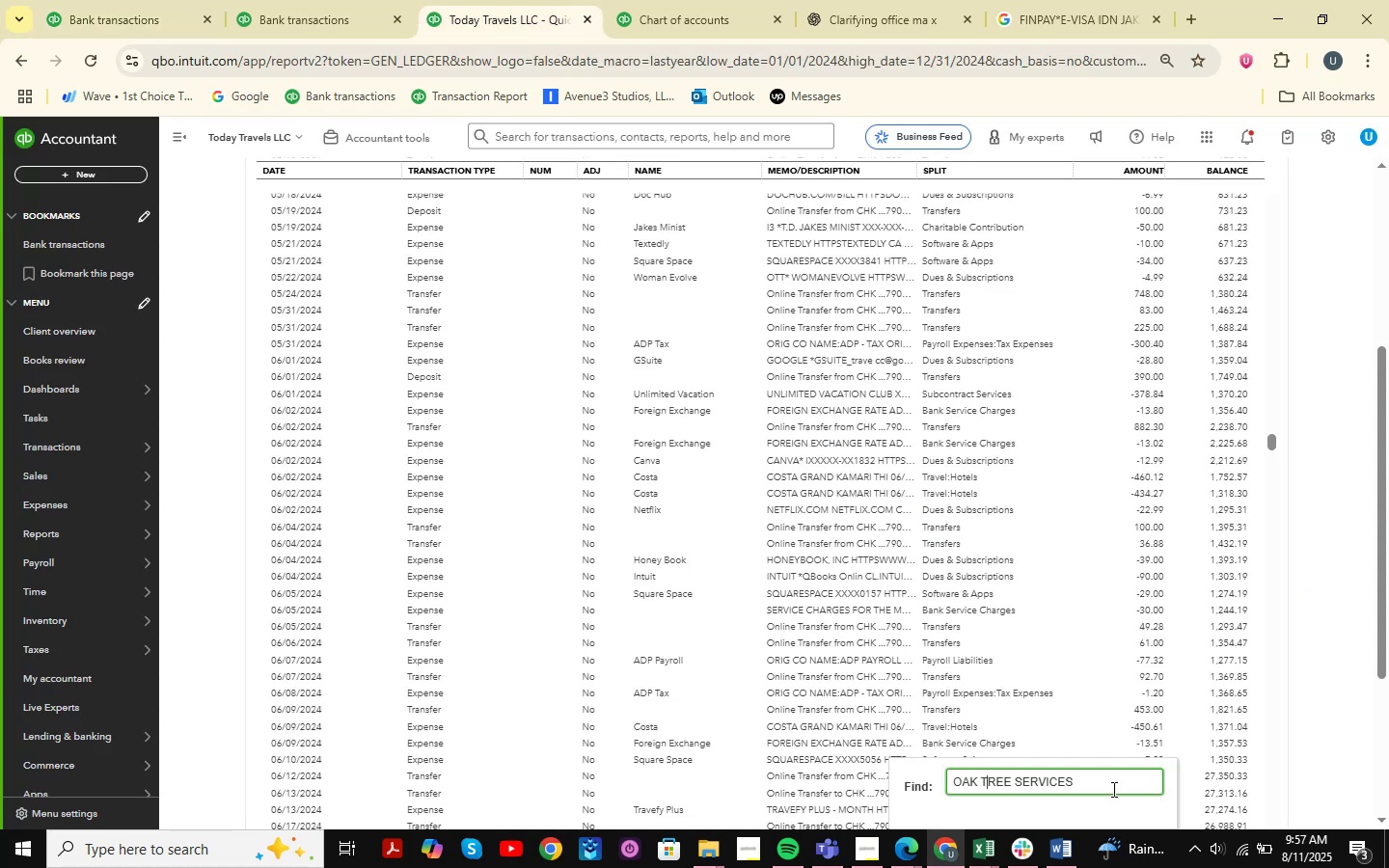 
key(ArrowLeft)
 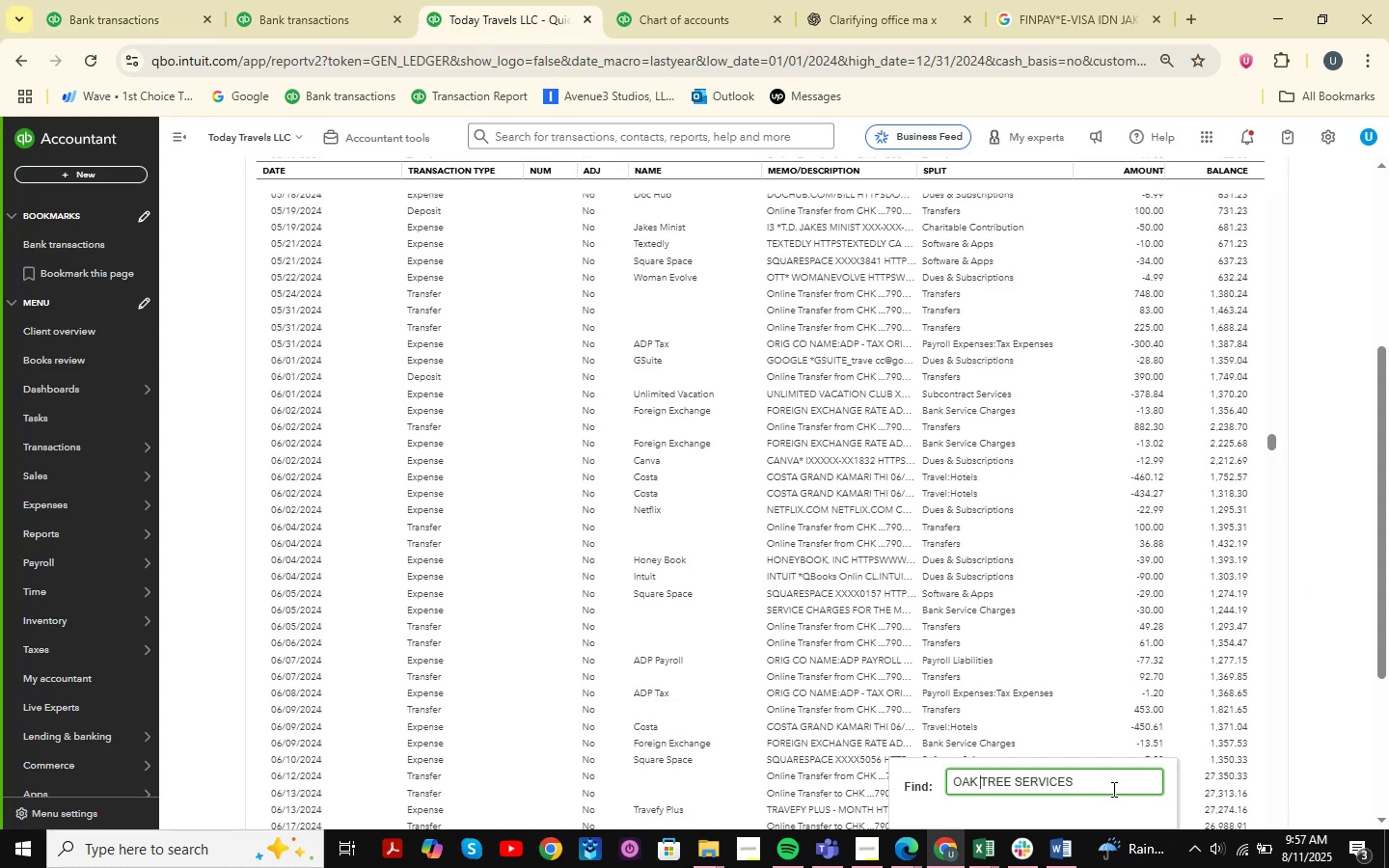 
hold_key(key=Backspace, duration=0.82)
 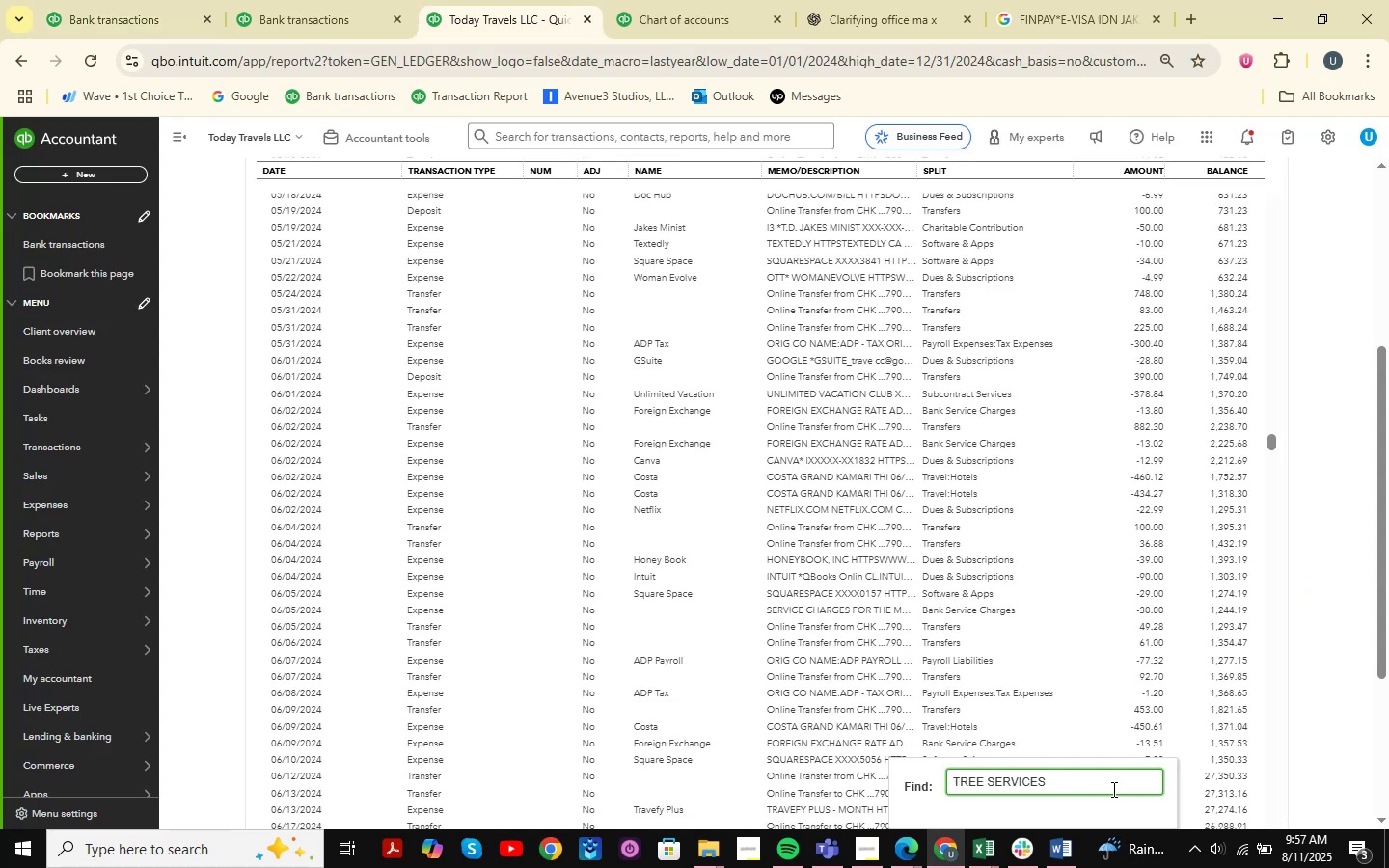 
key(NumpadEnter)
 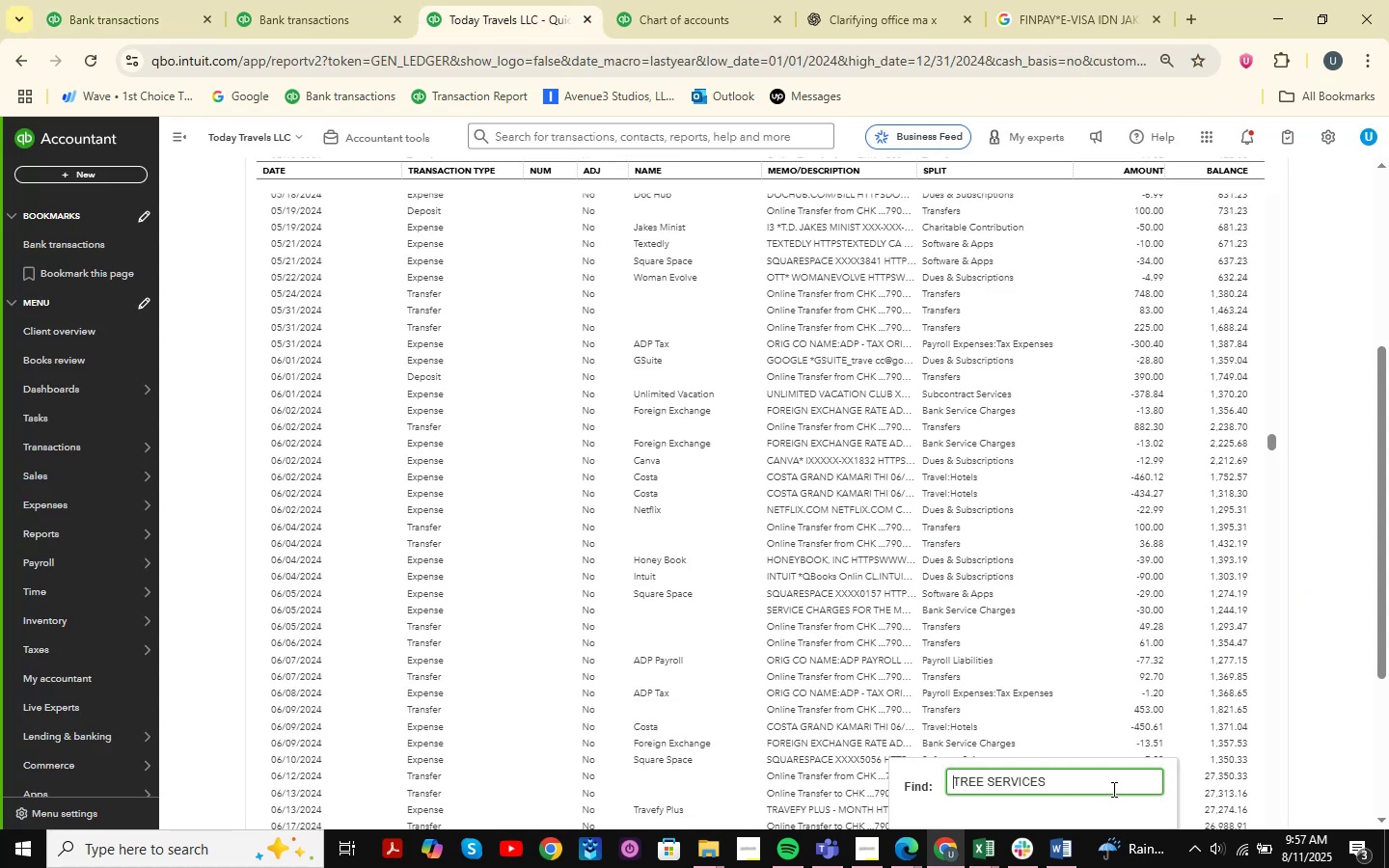 
key(NumpadEnter)
 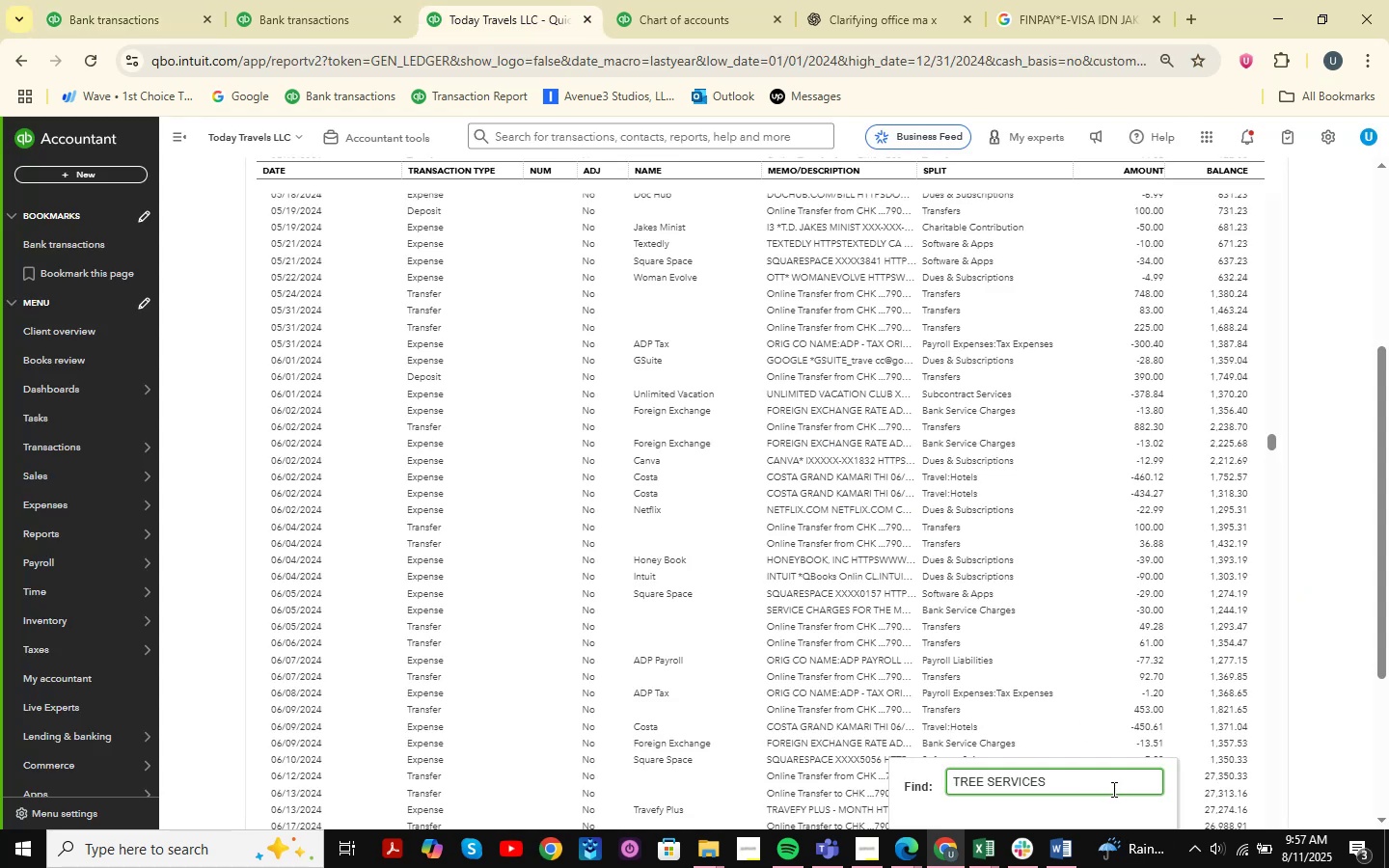 
key(NumpadEnter)
 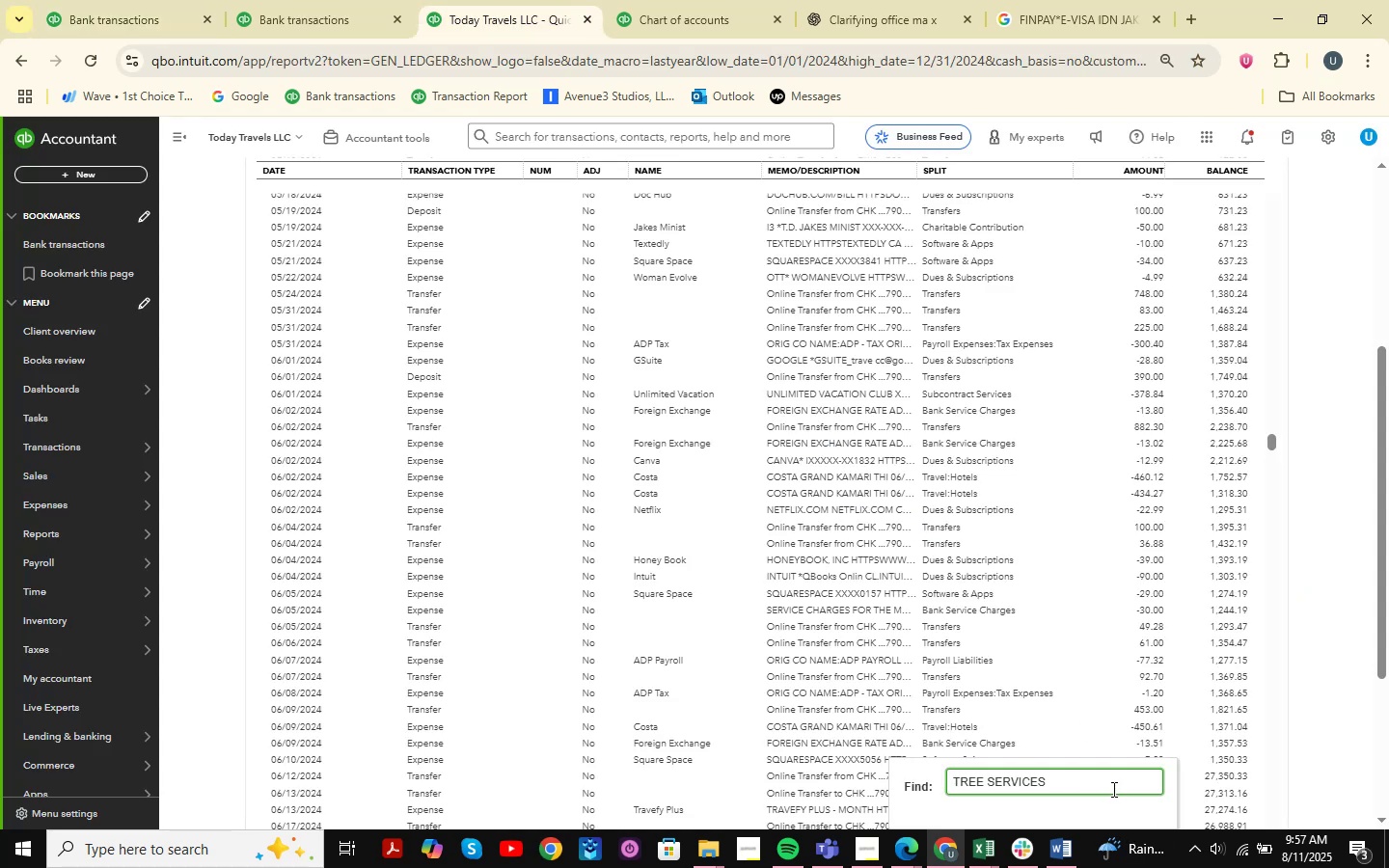 
key(Backspace)
 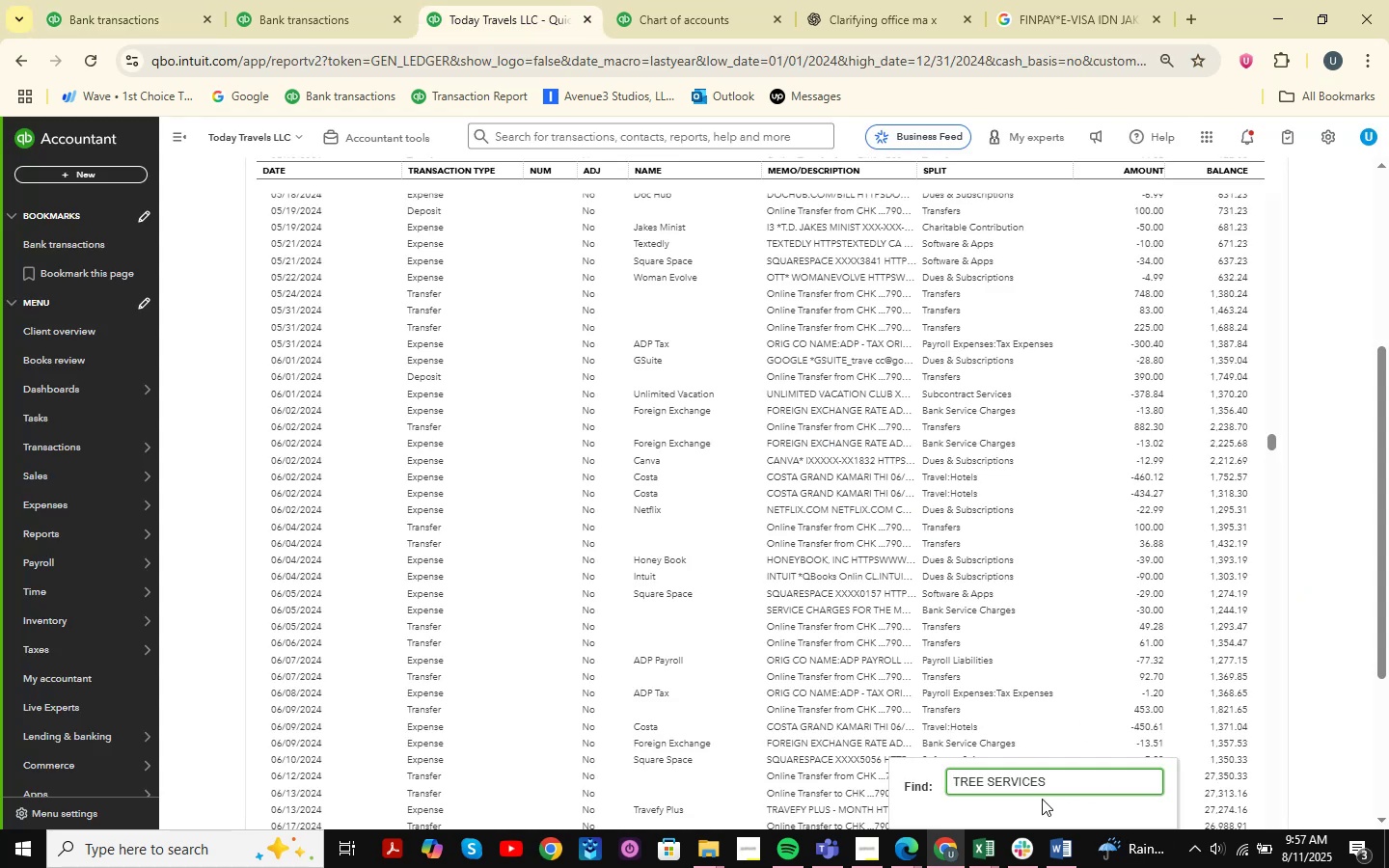 
left_click([989, 849])
 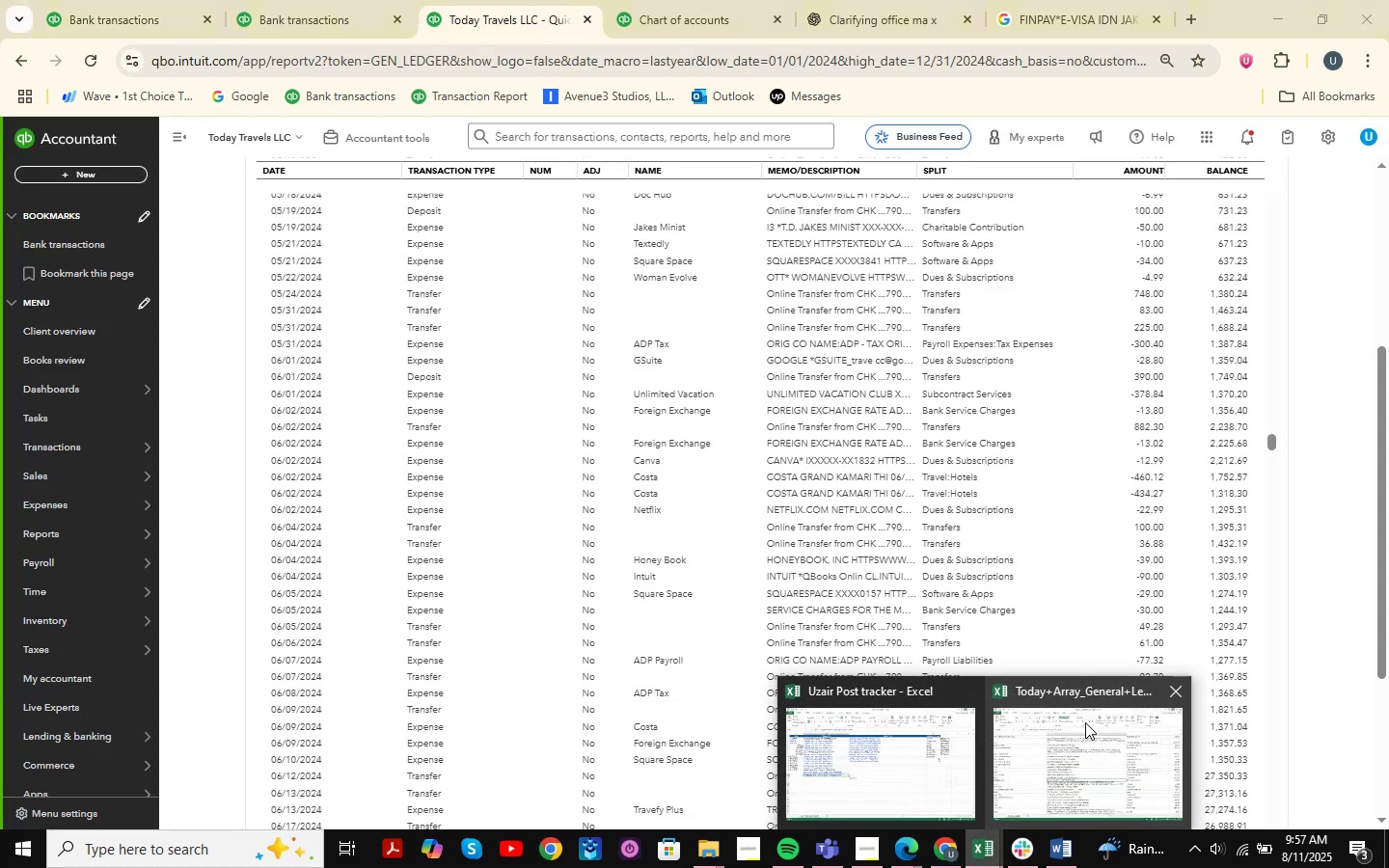 
left_click([1085, 745])
 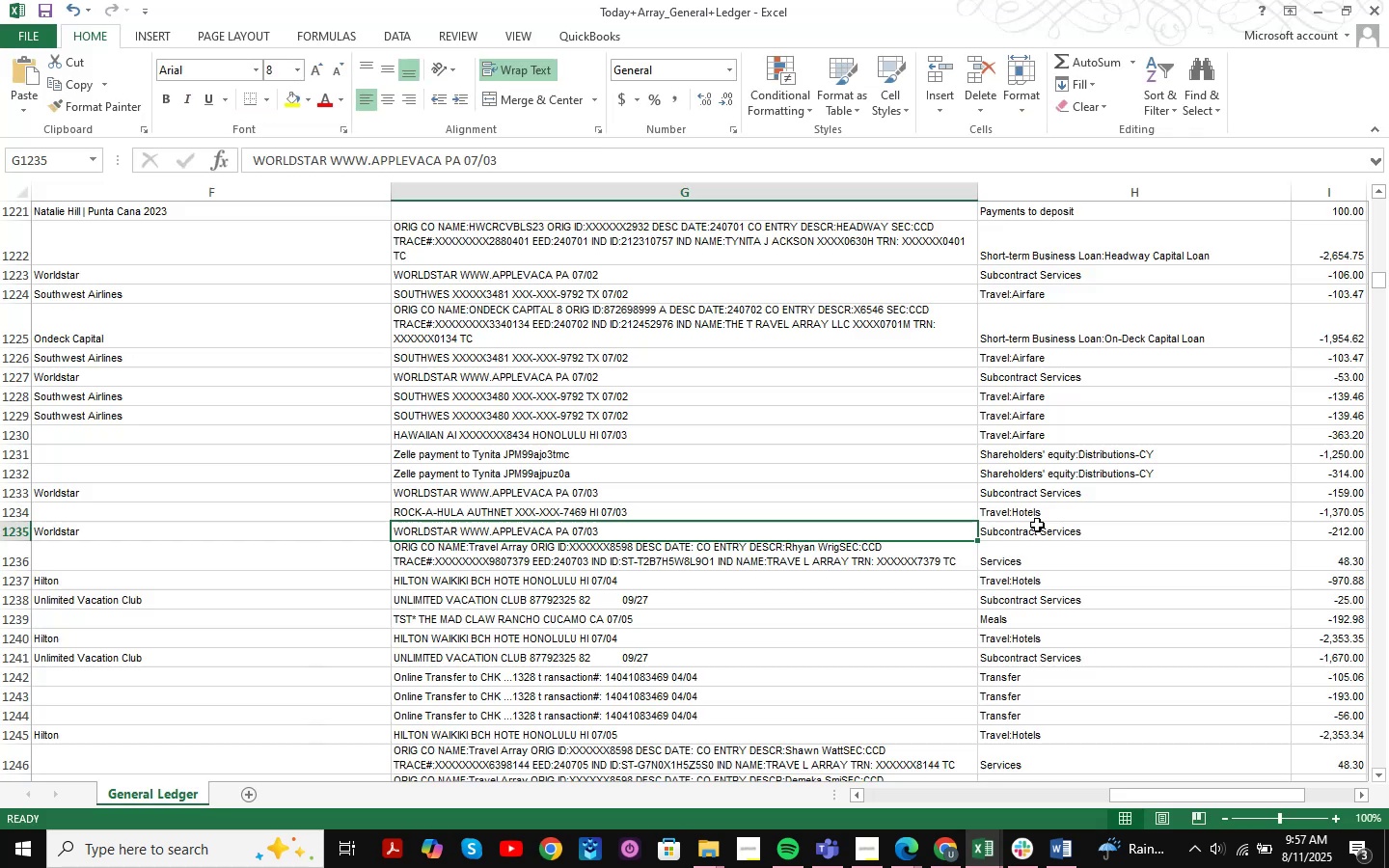 
key(Control+F)
 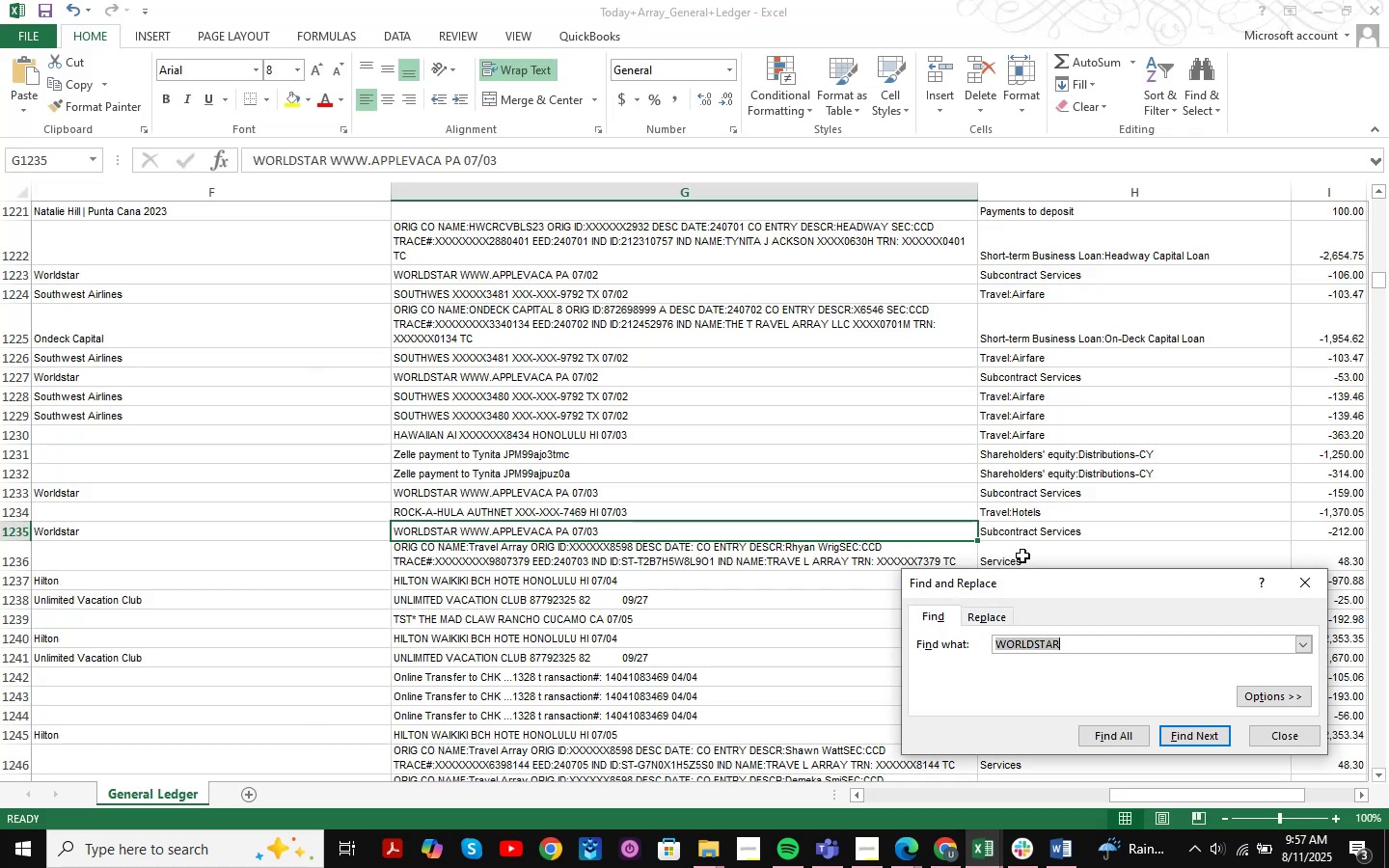 
key(Control+ControlLeft)
 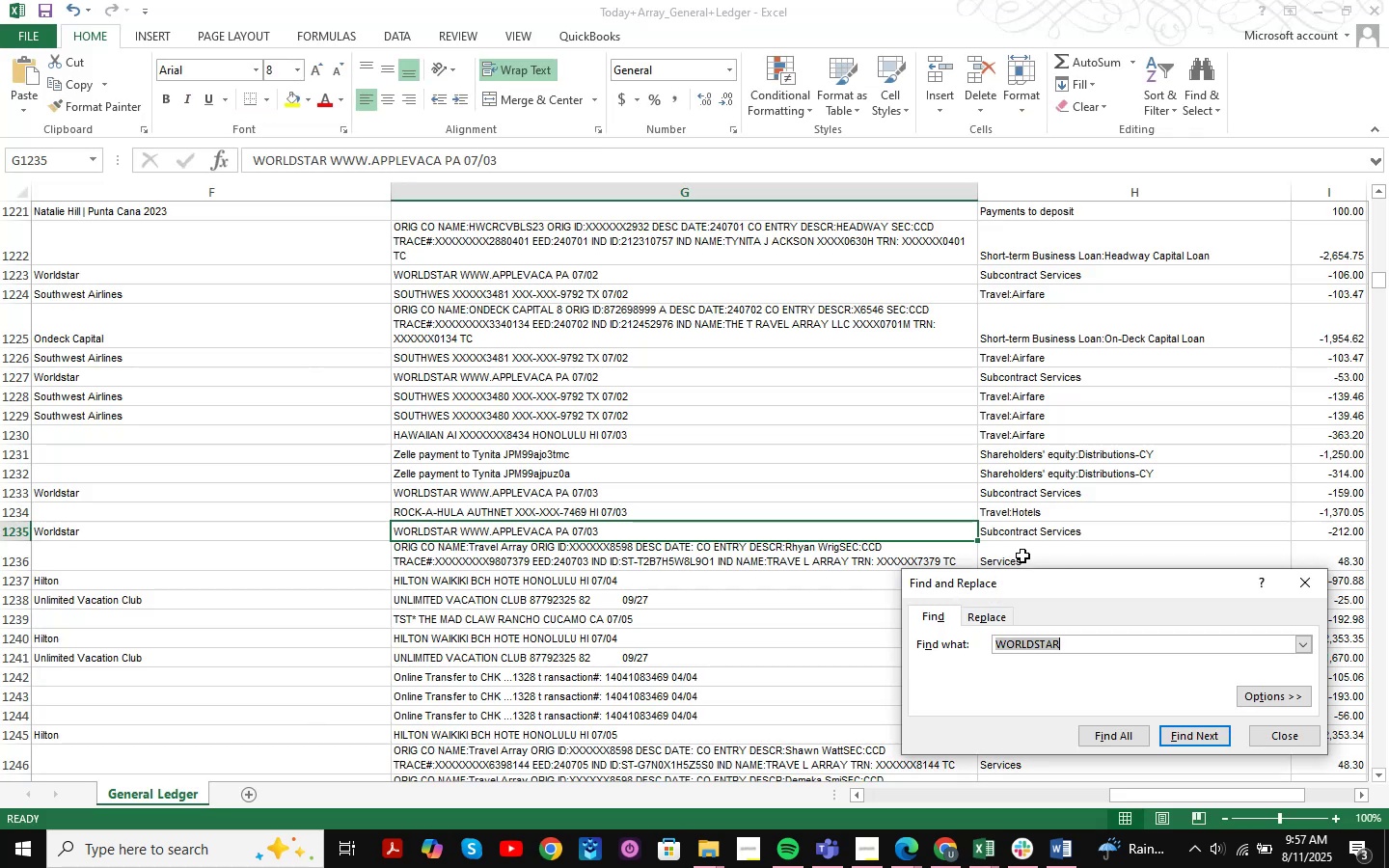 
key(Control+V)
 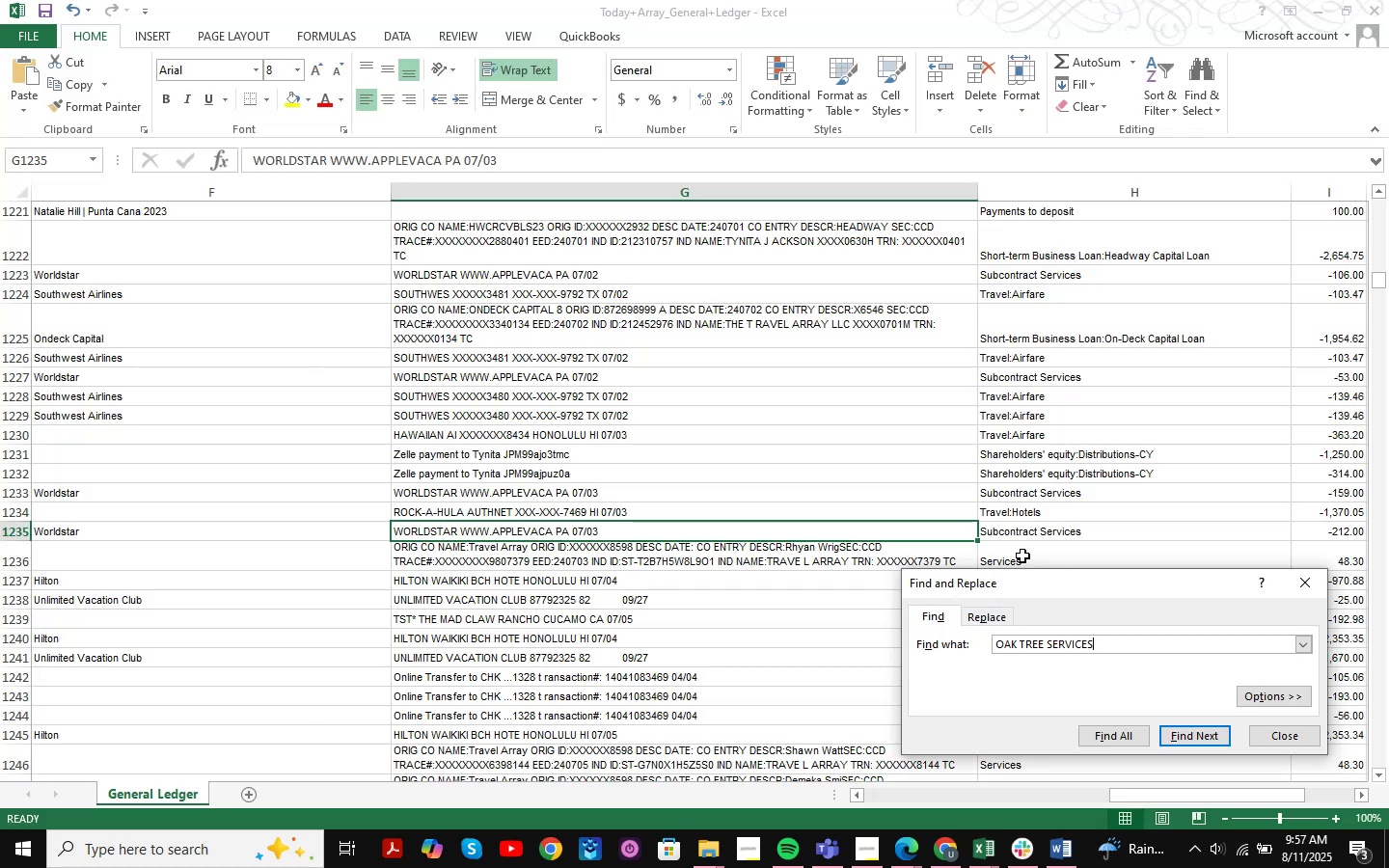 
key(NumpadEnter)
 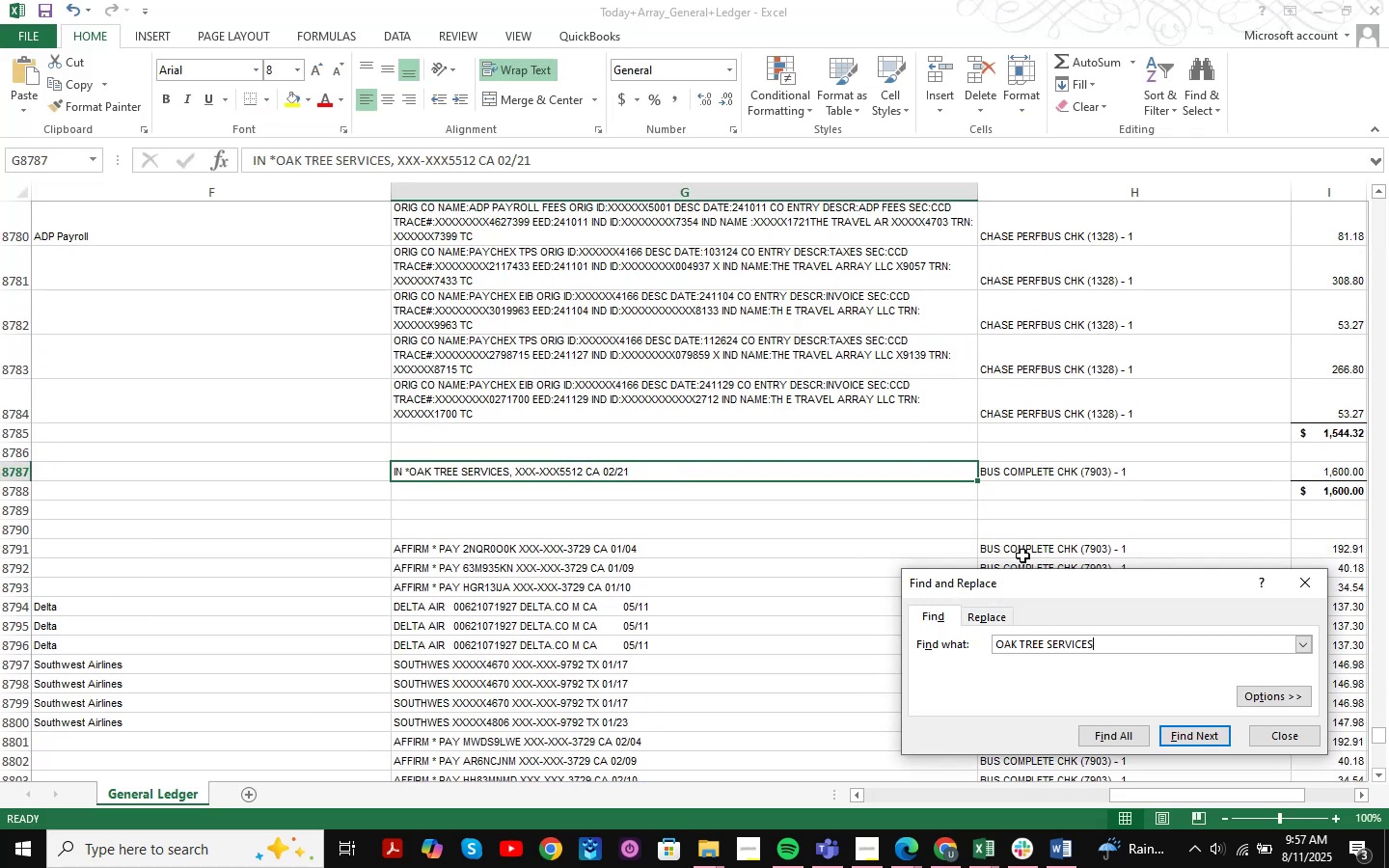 
key(NumpadEnter)
 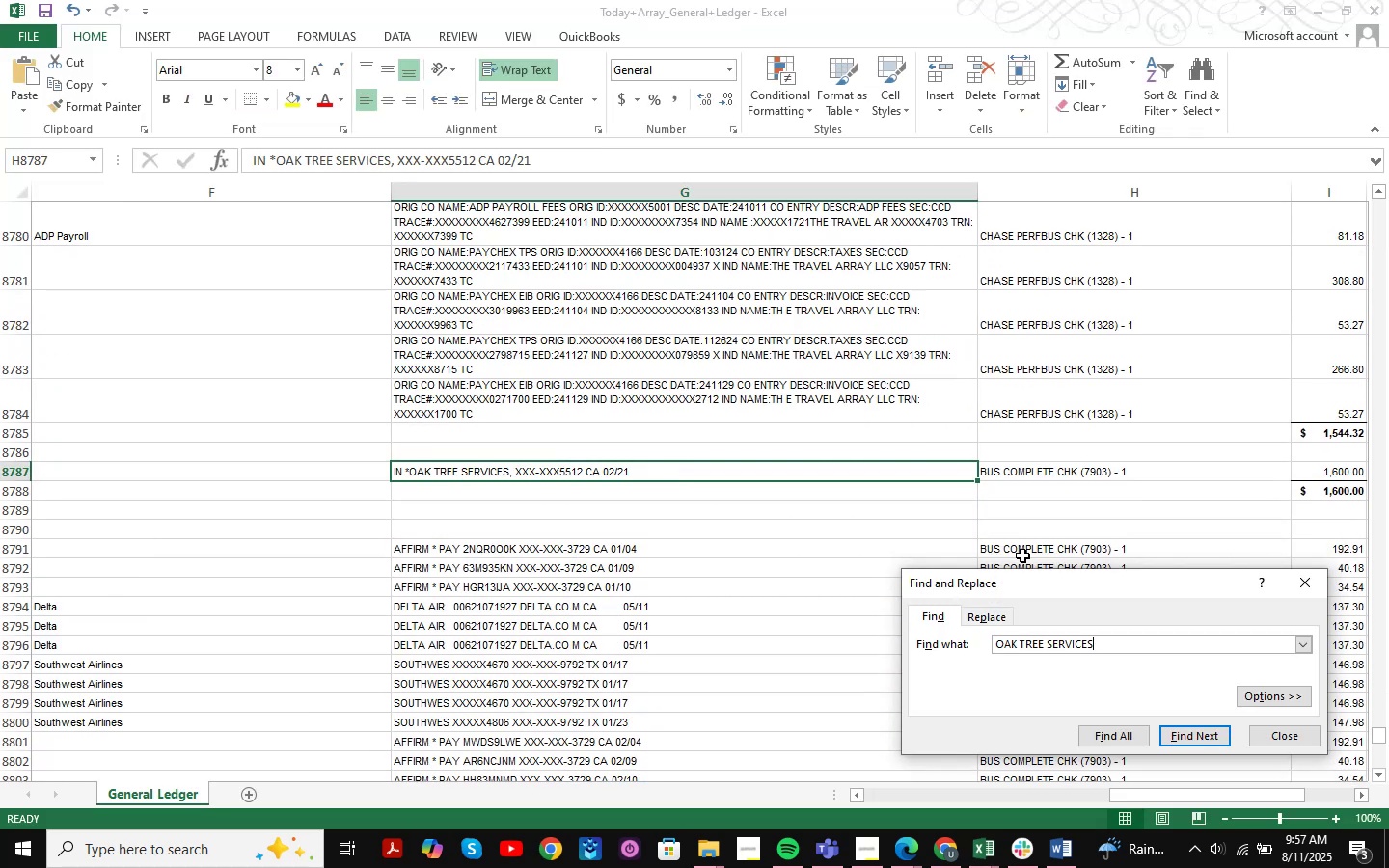 
key(NumpadEnter)
 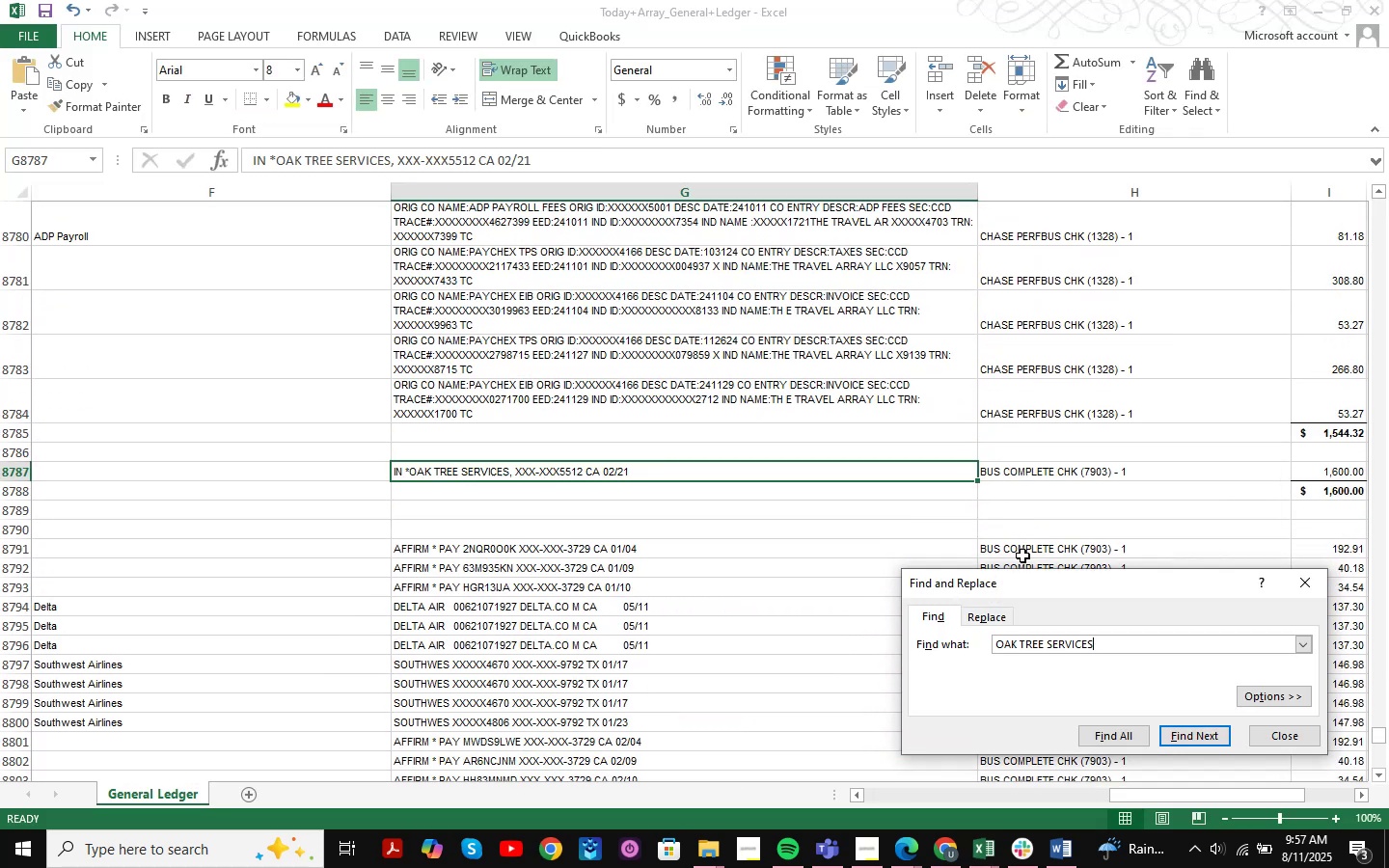 
key(NumpadEnter)
 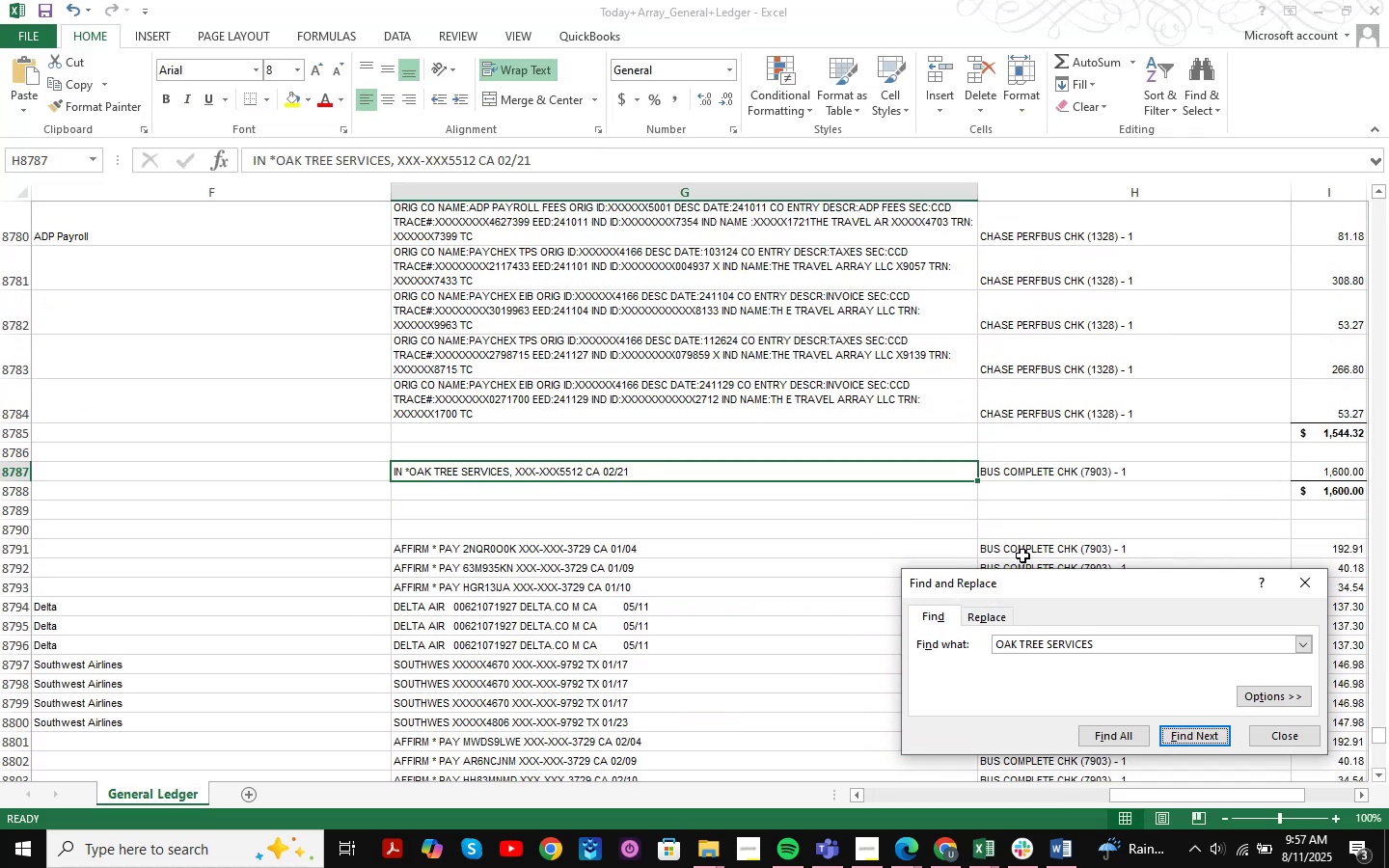 
key(NumpadEnter)
 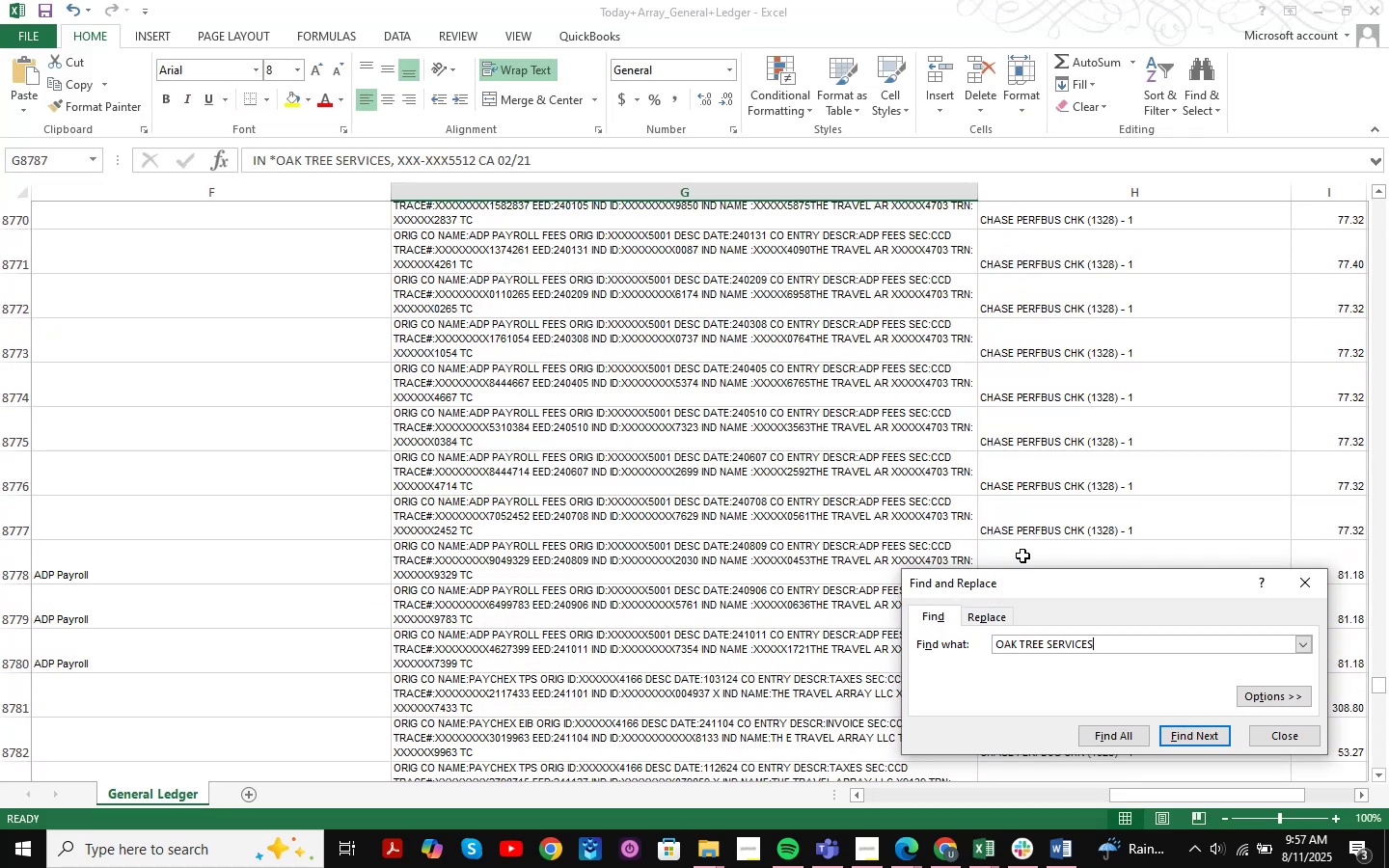 
key(NumpadEnter)
 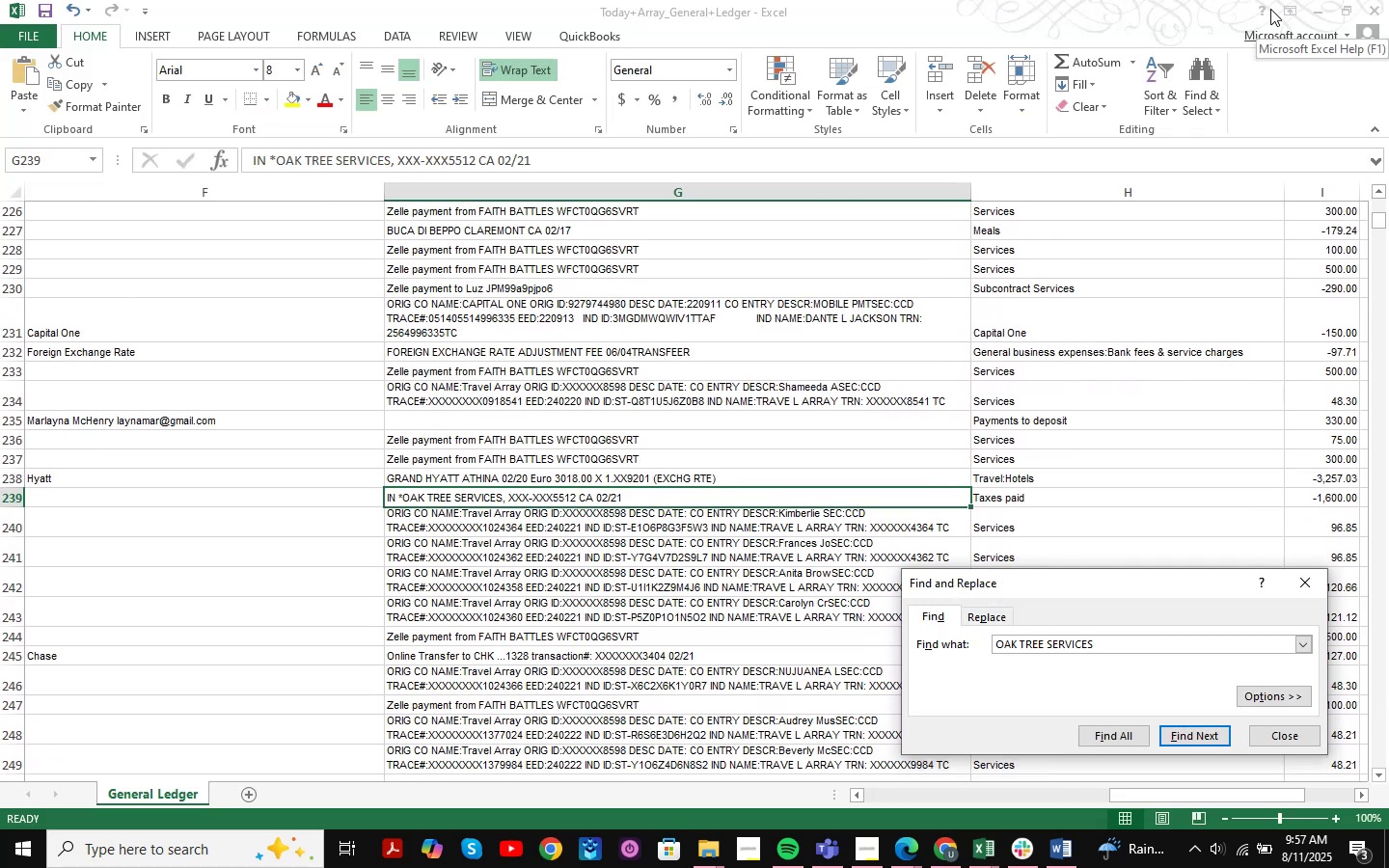 
left_click([1325, 9])
 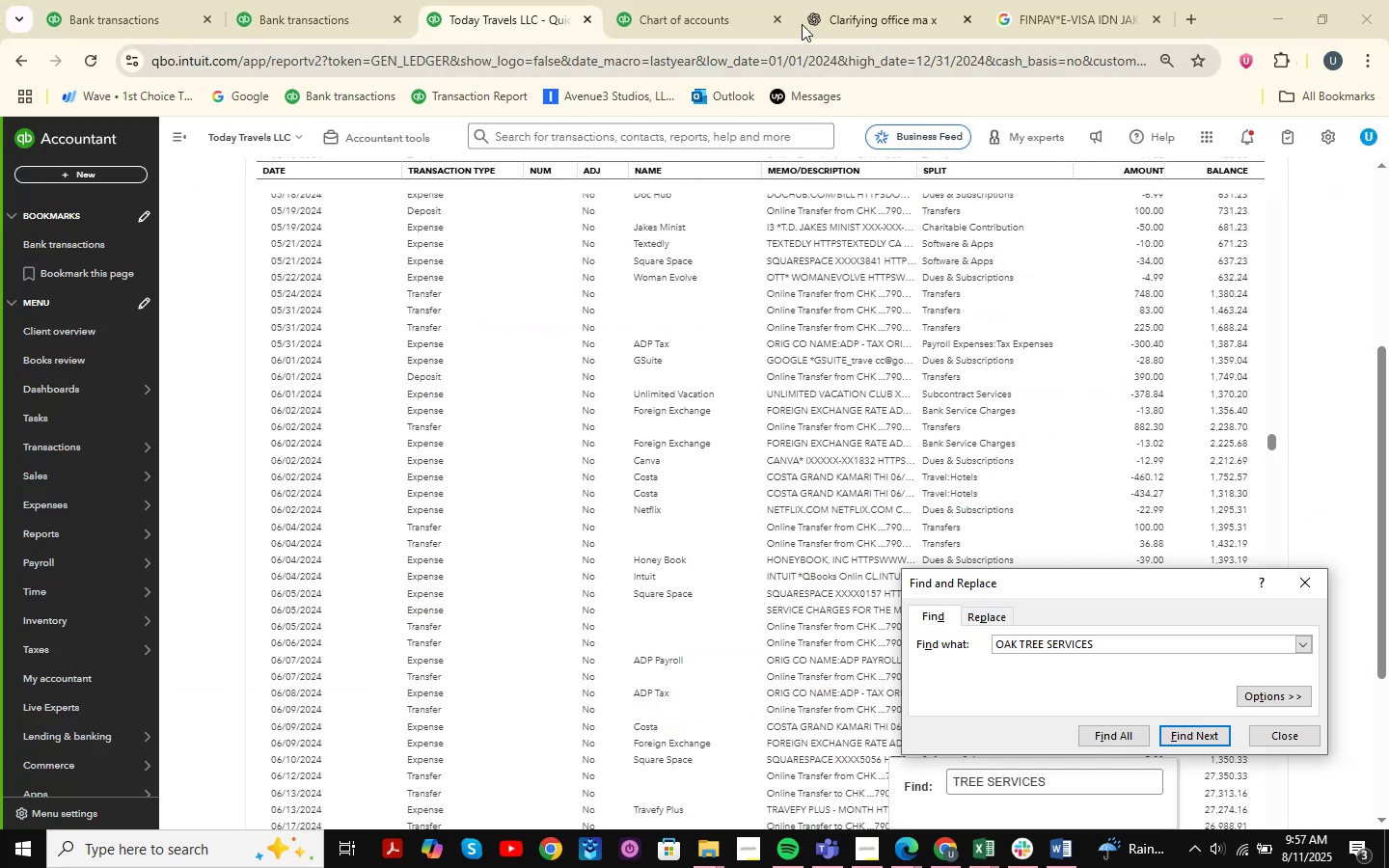 
left_click([722, 0])
 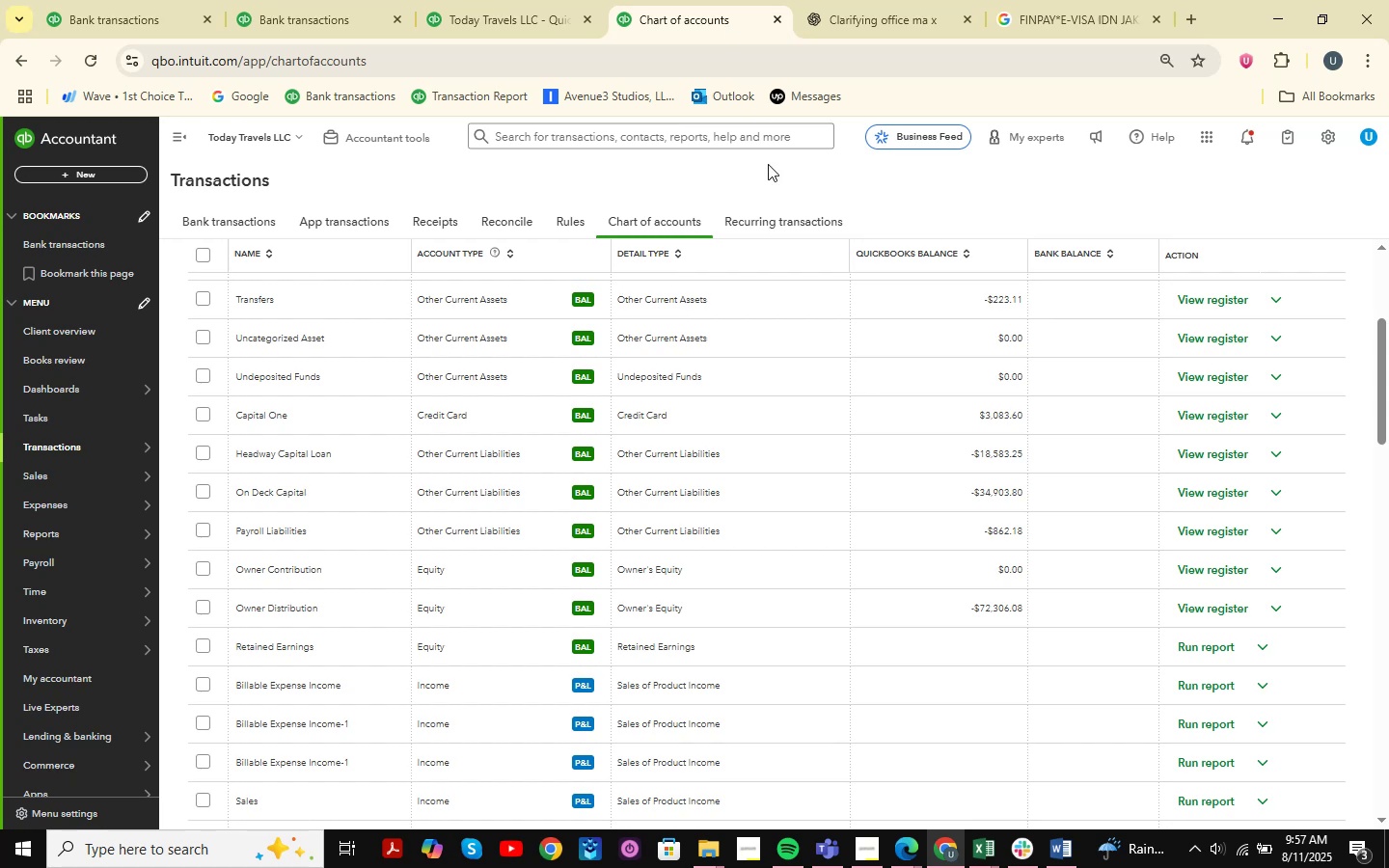 
wait(7.1)
 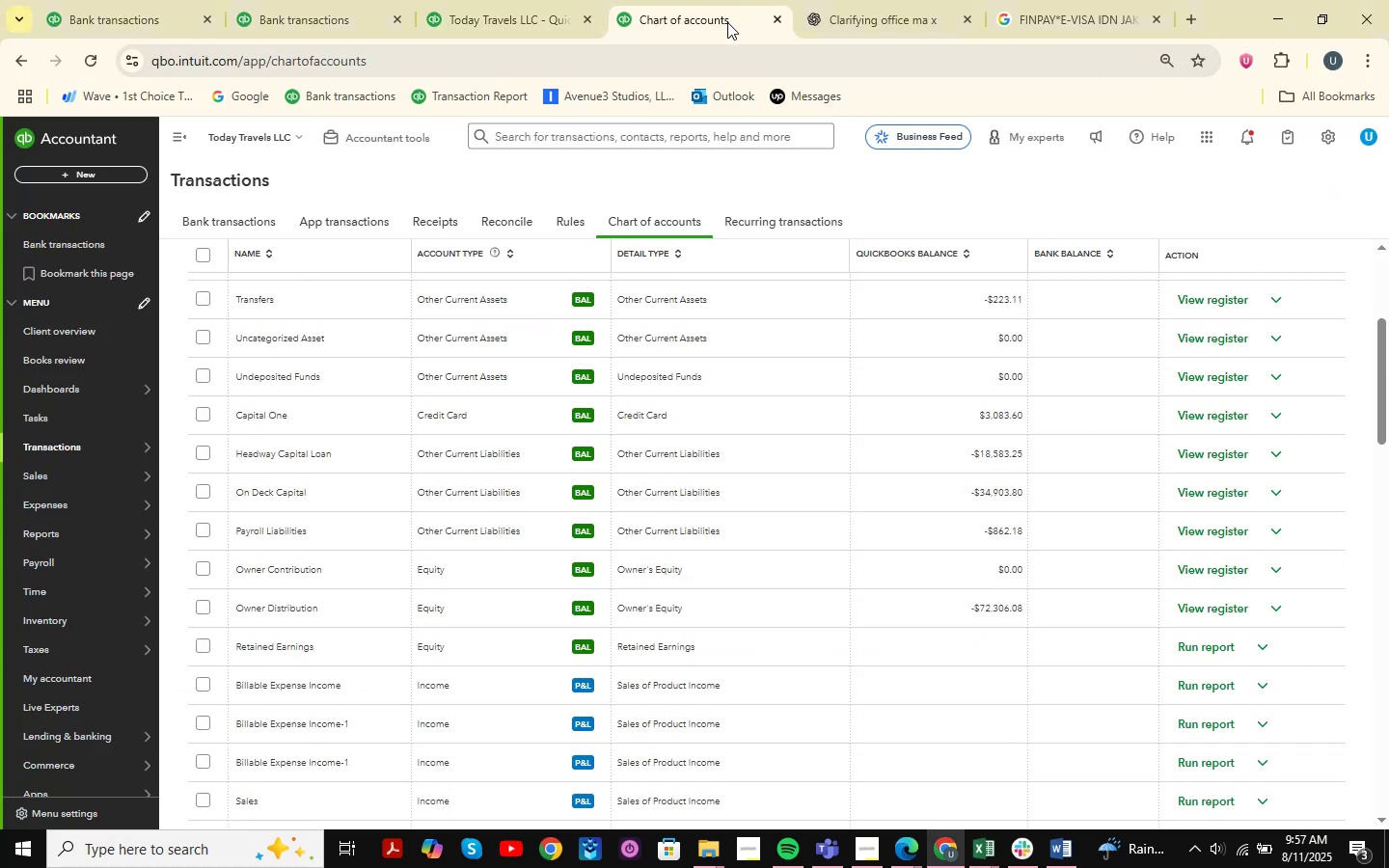 
scroll: coordinate [850, 381], scroll_direction: up, amount: 8.0
 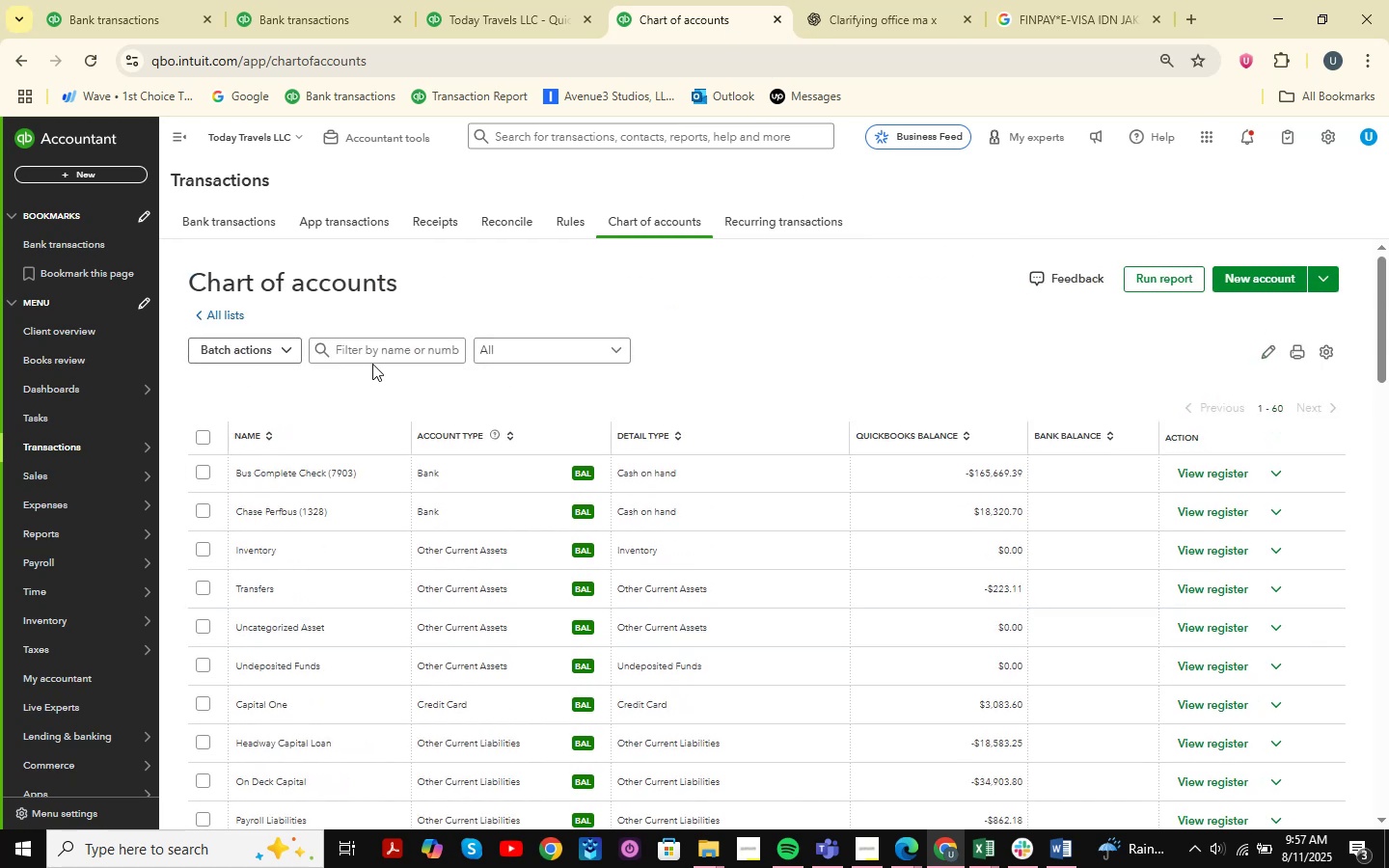 
double_click([385, 352])
 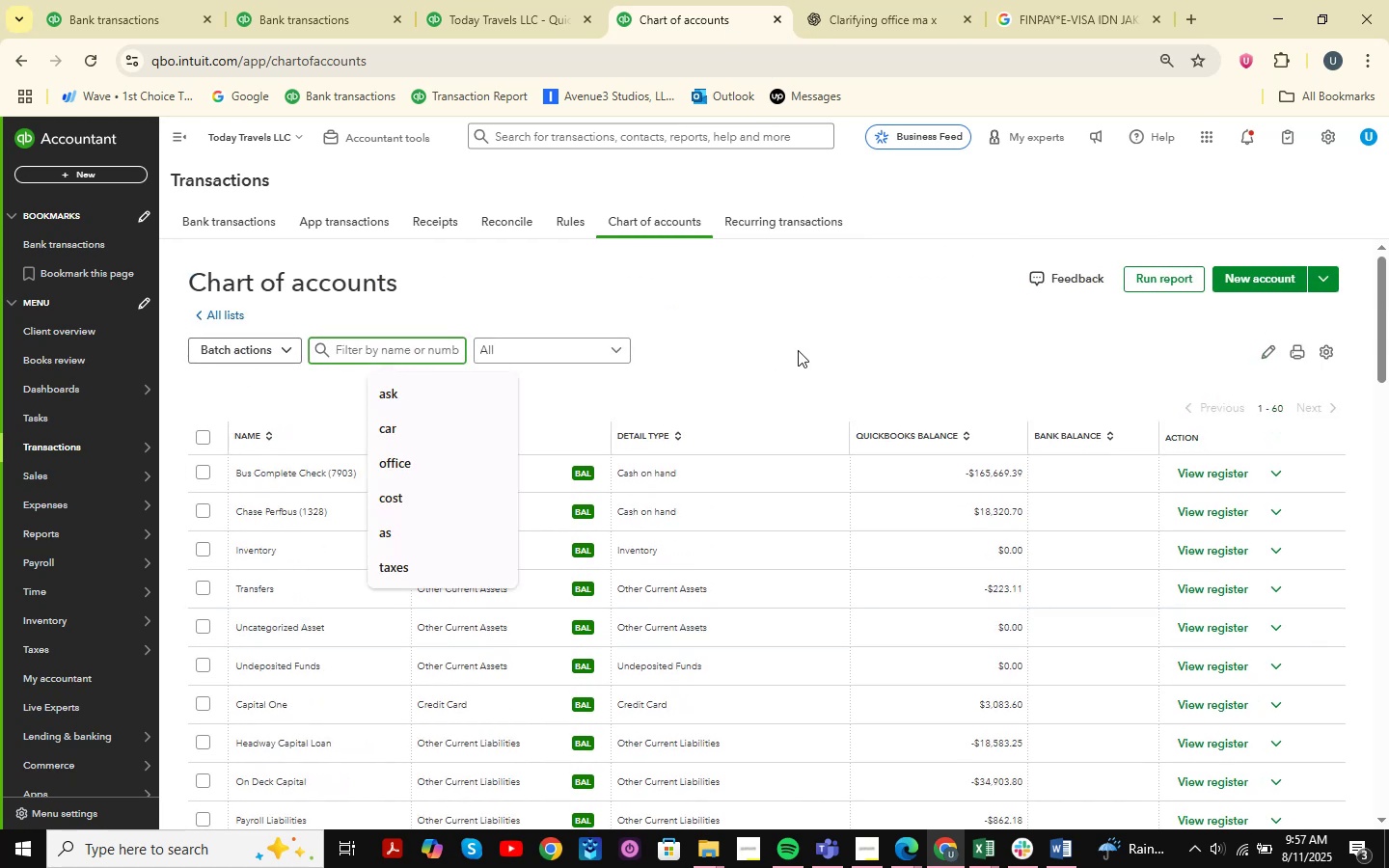 
type(taxes)
 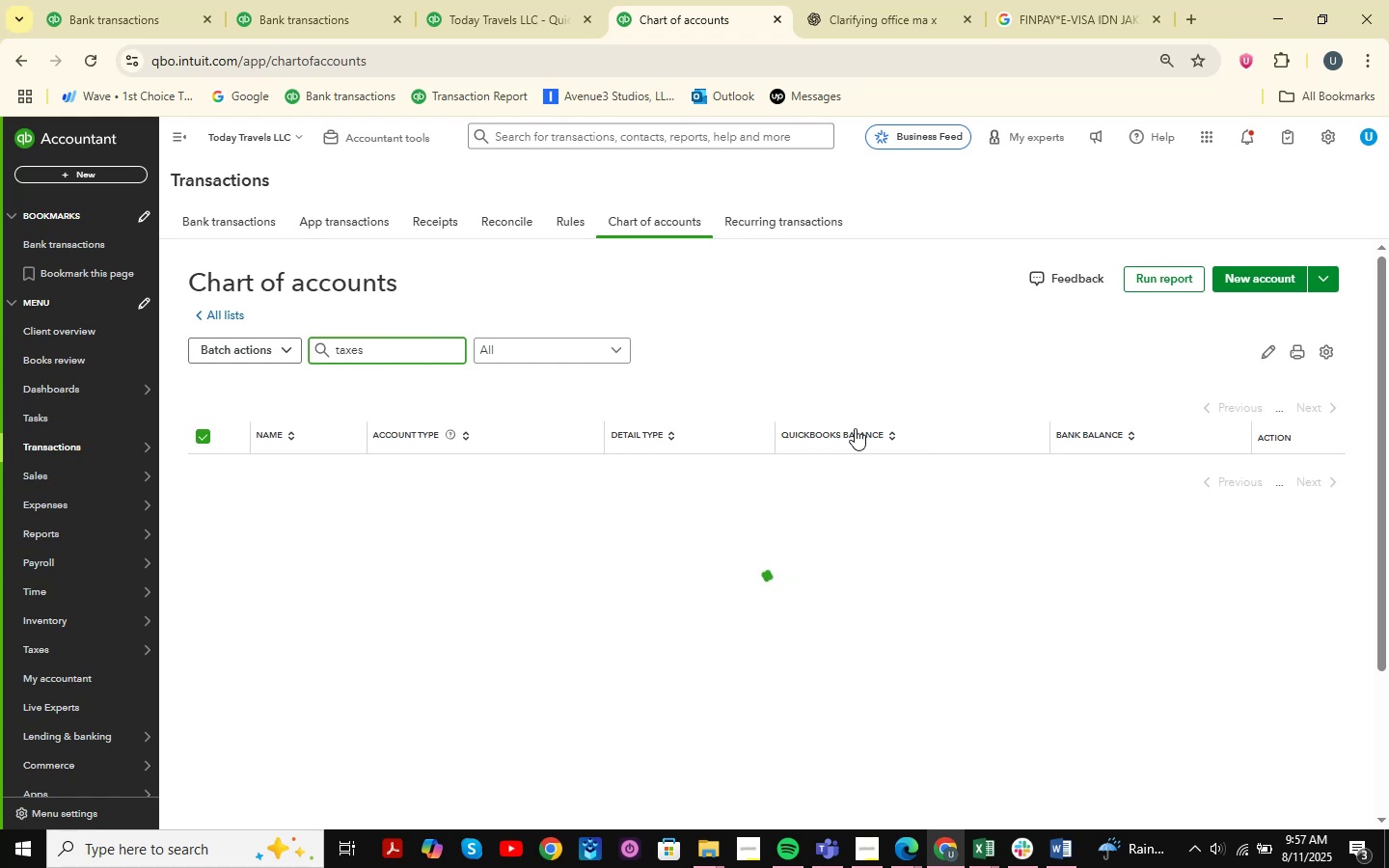 
wait(8.22)
 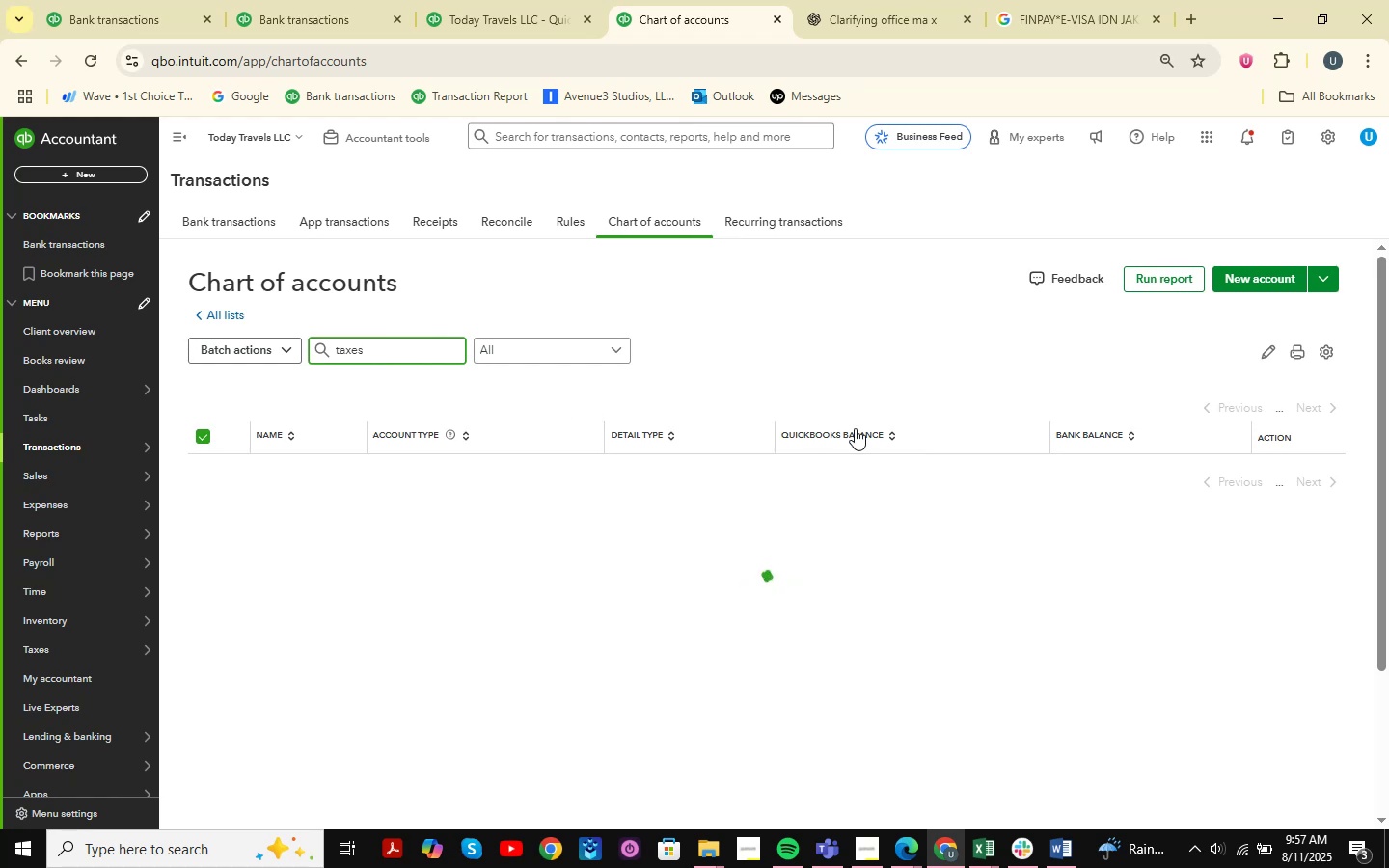 
left_click([115, 0])
 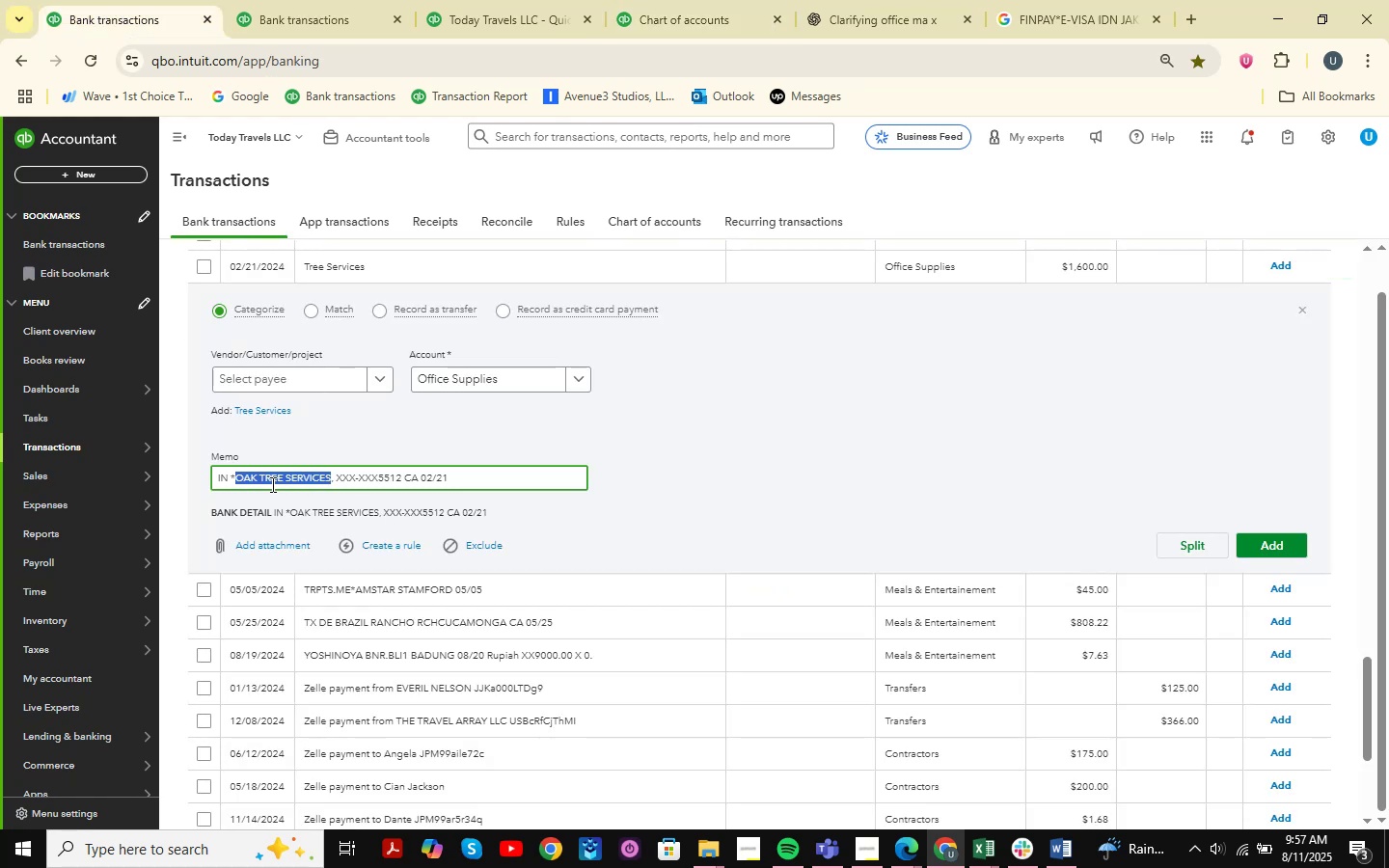 
left_click([277, 484])
 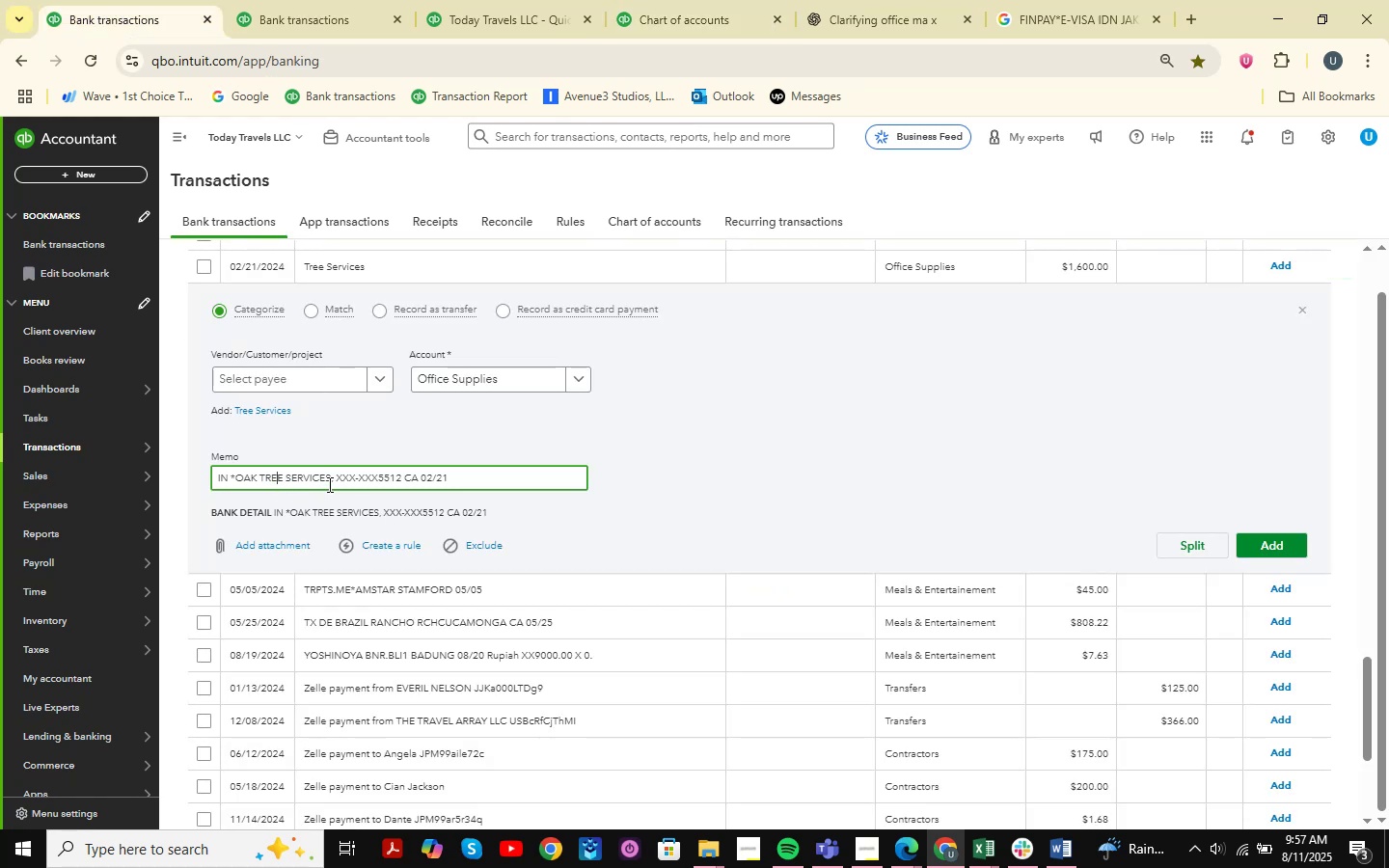 
left_click_drag(start_coordinate=[328, 482], to_coordinate=[302, 487])
 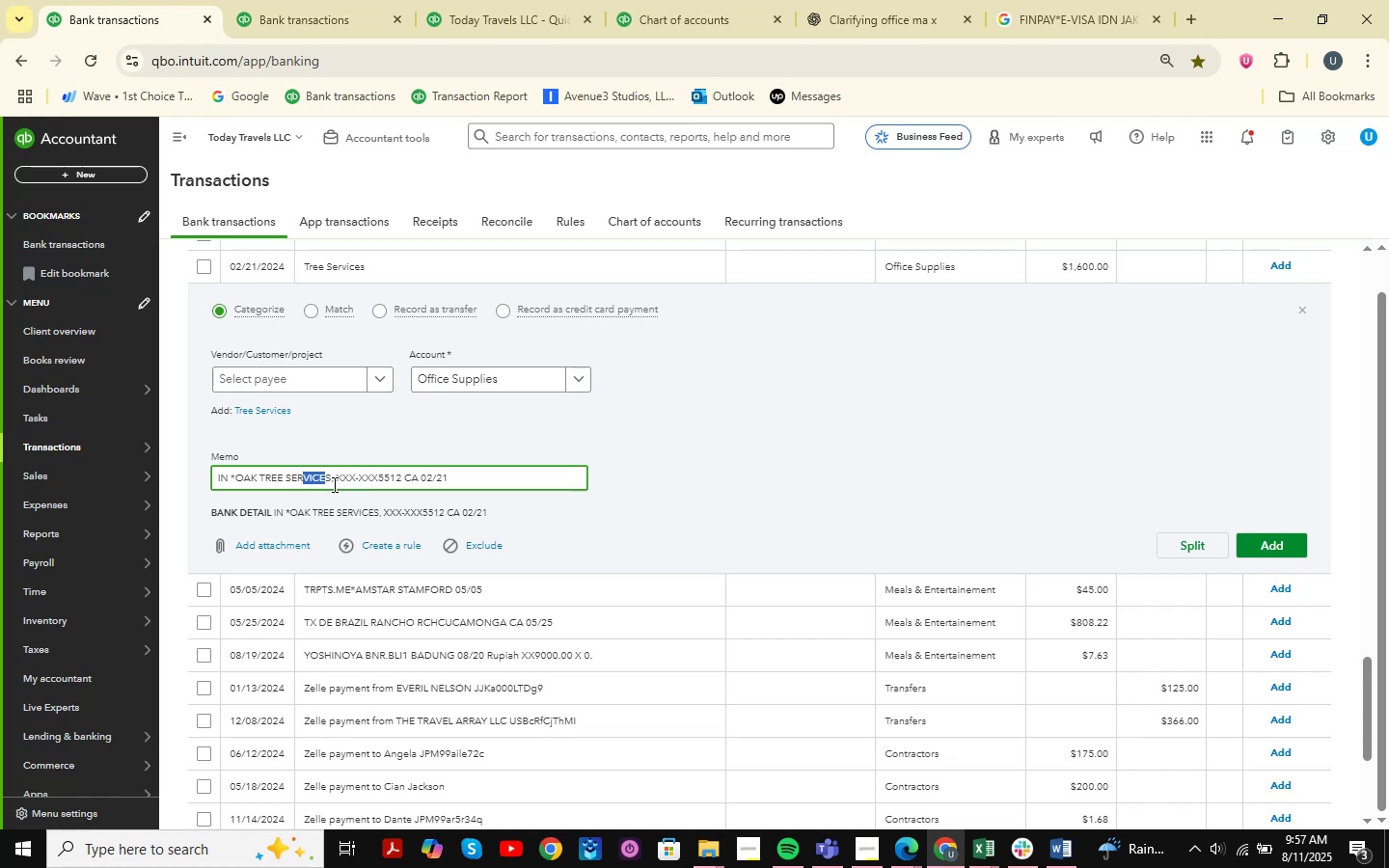 
left_click_drag(start_coordinate=[333, 484], to_coordinate=[323, 486])
 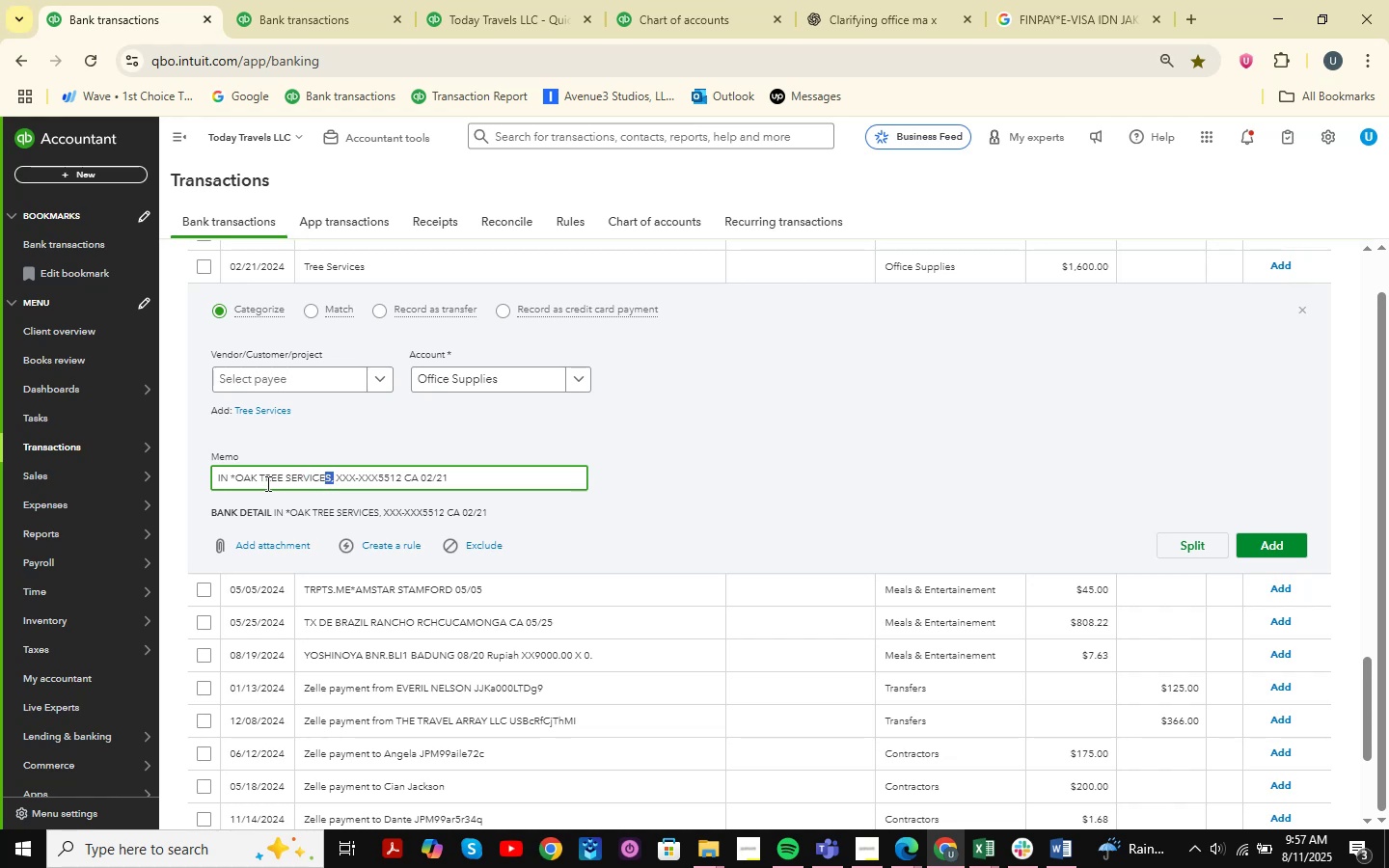 
left_click_drag(start_coordinate=[261, 483], to_coordinate=[332, 486])
 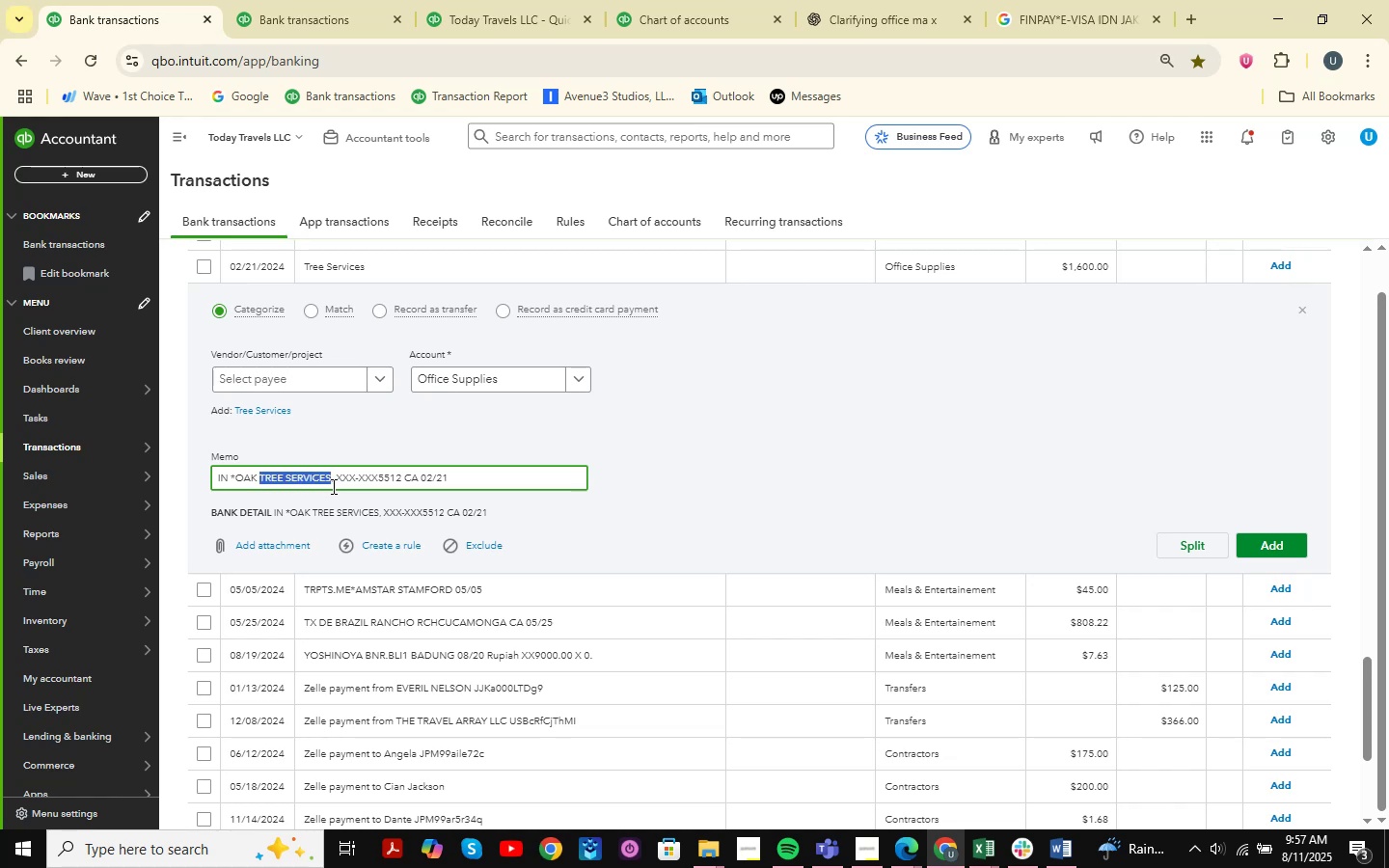 
key(Control+C)
 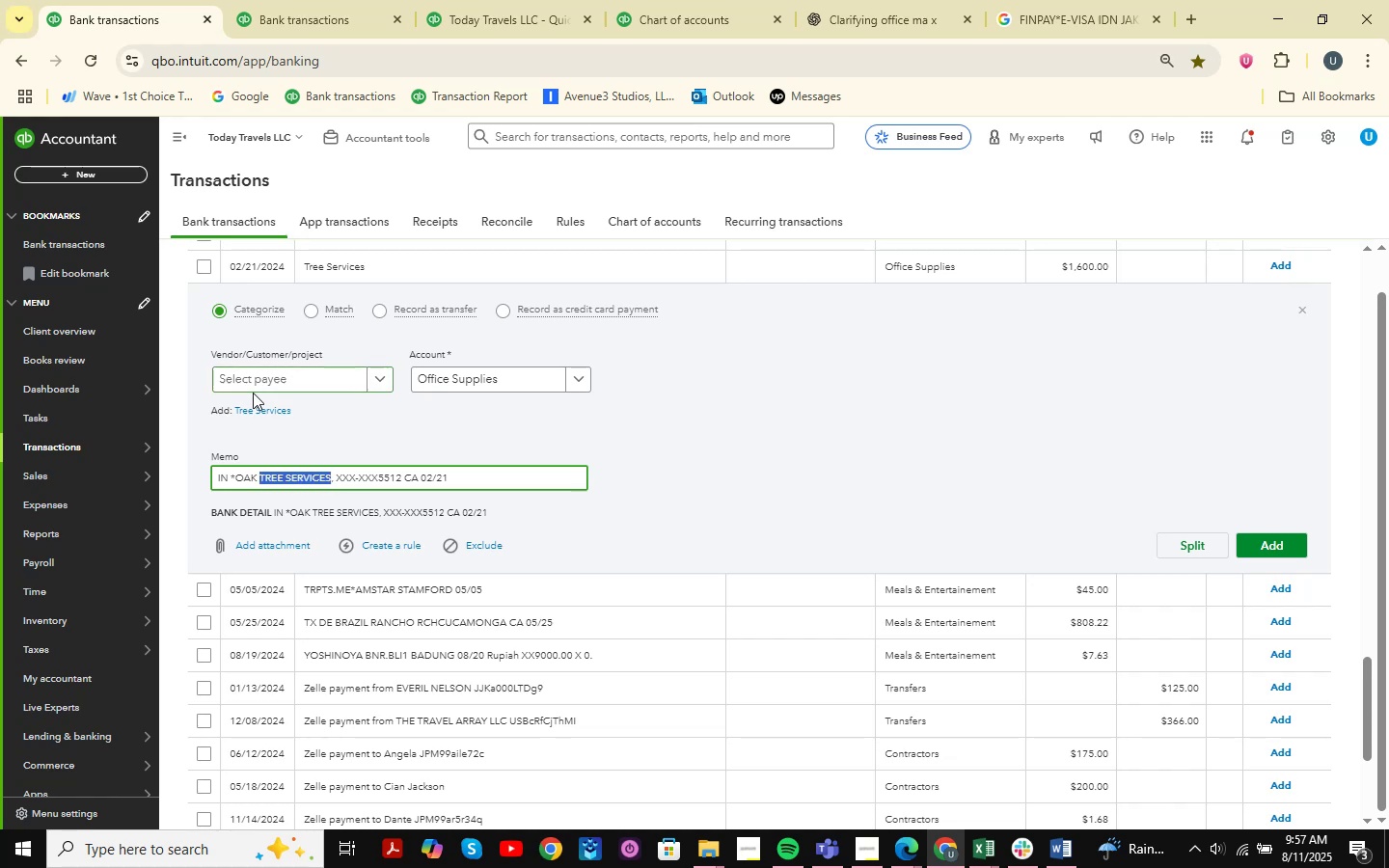 
left_click([260, 388])
 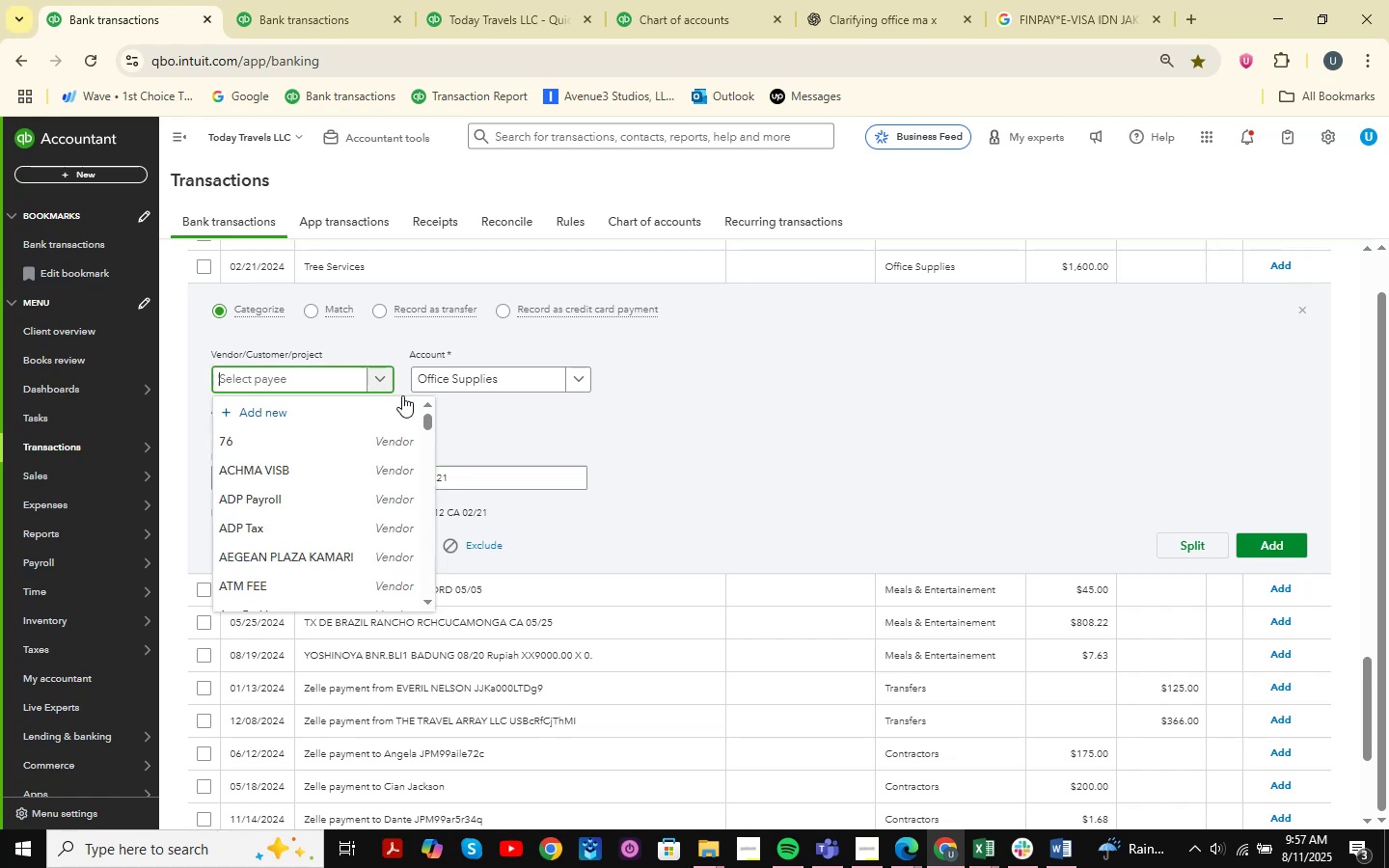 
key(V)
 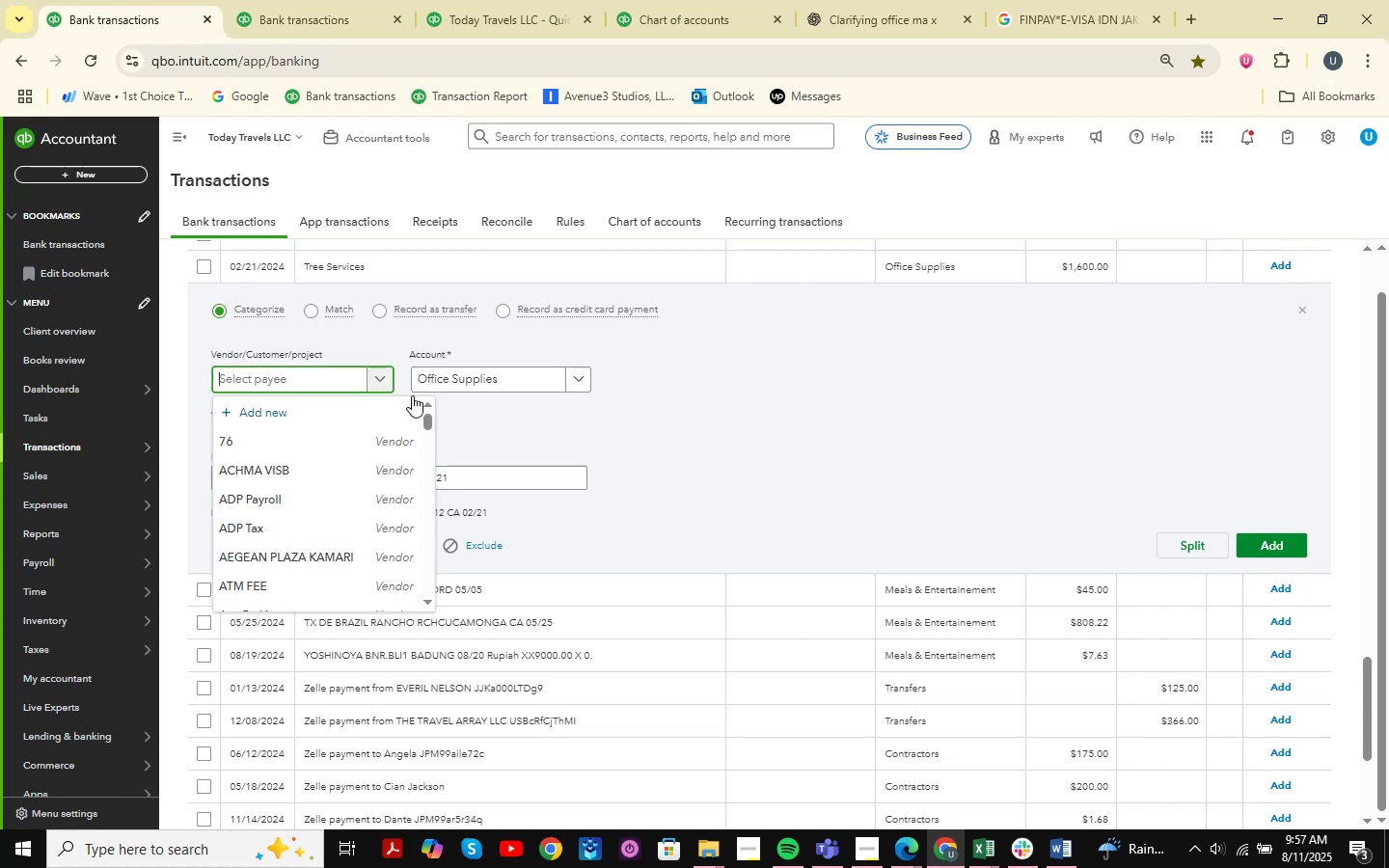 
key(Control+ControlLeft)
 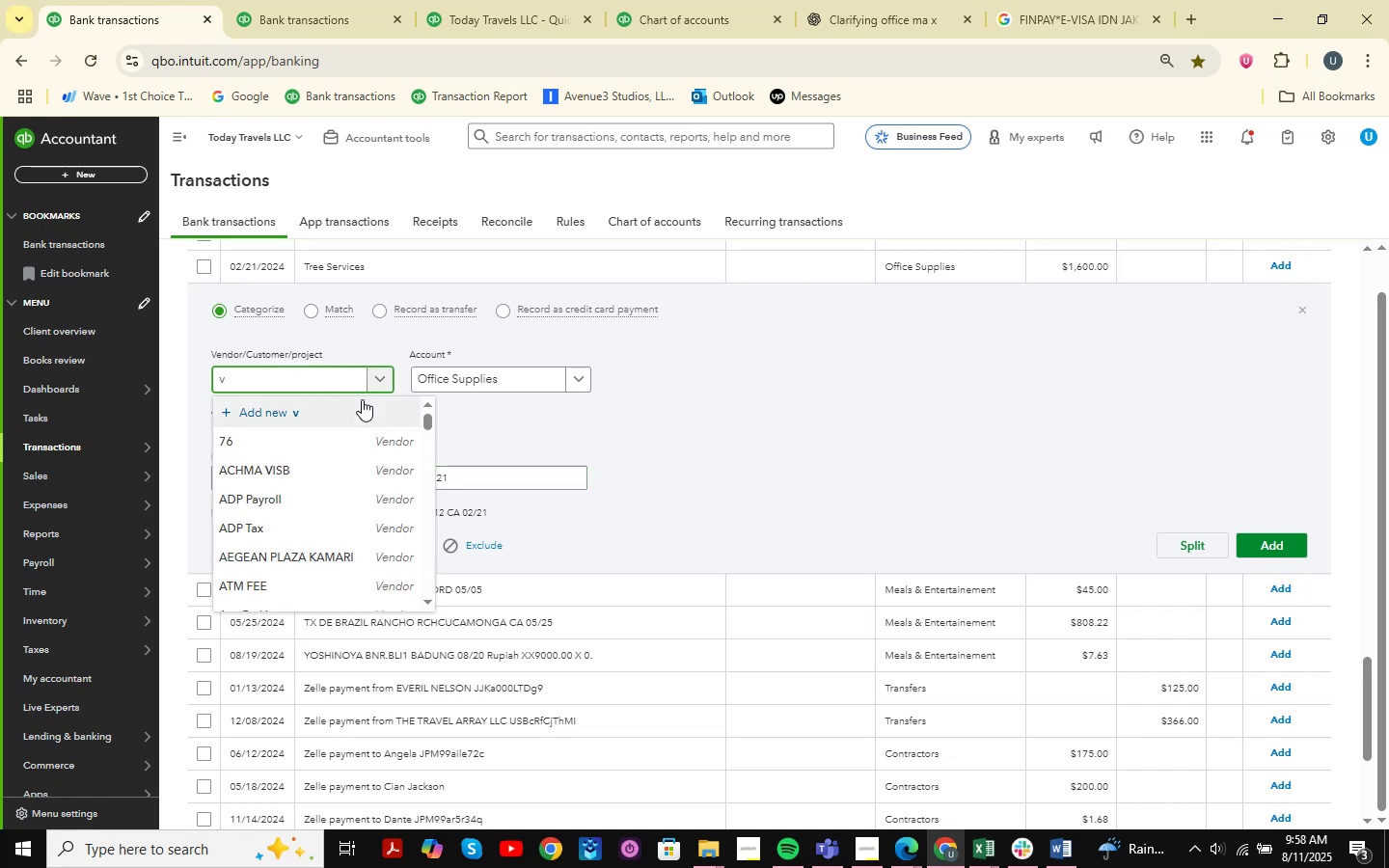 
key(Backspace)
 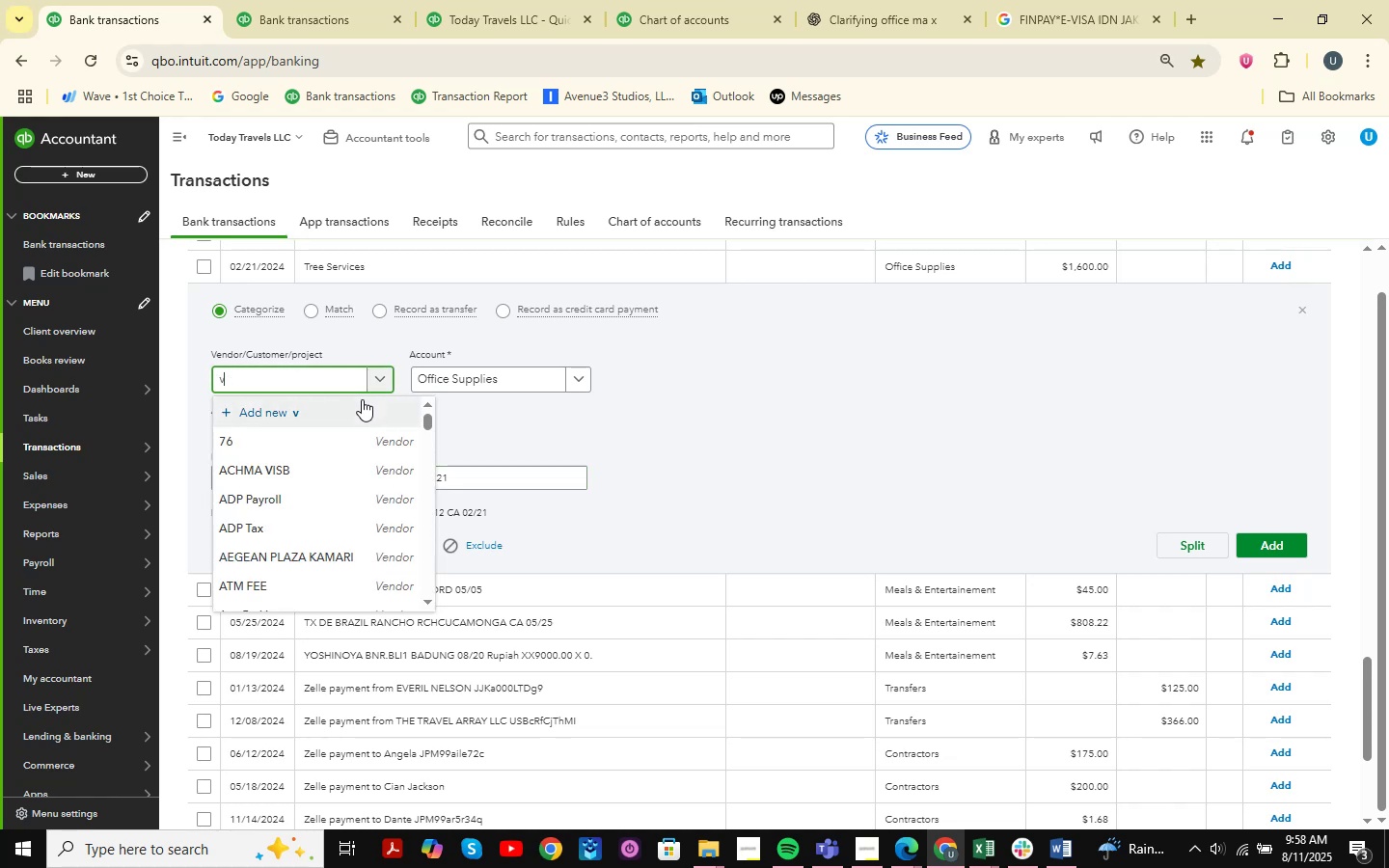 
key(Control+ControlLeft)
 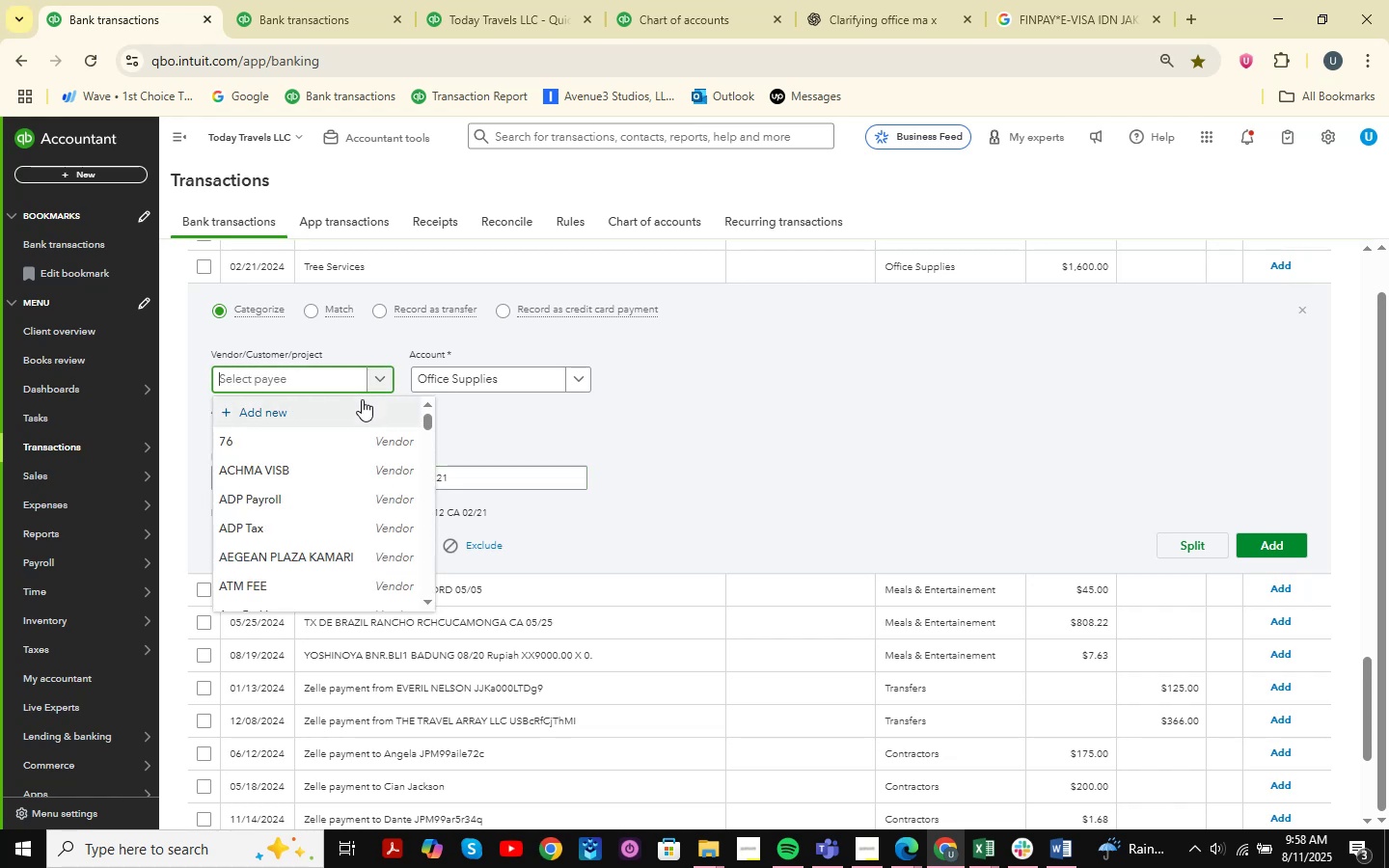 
key(Control+V)
 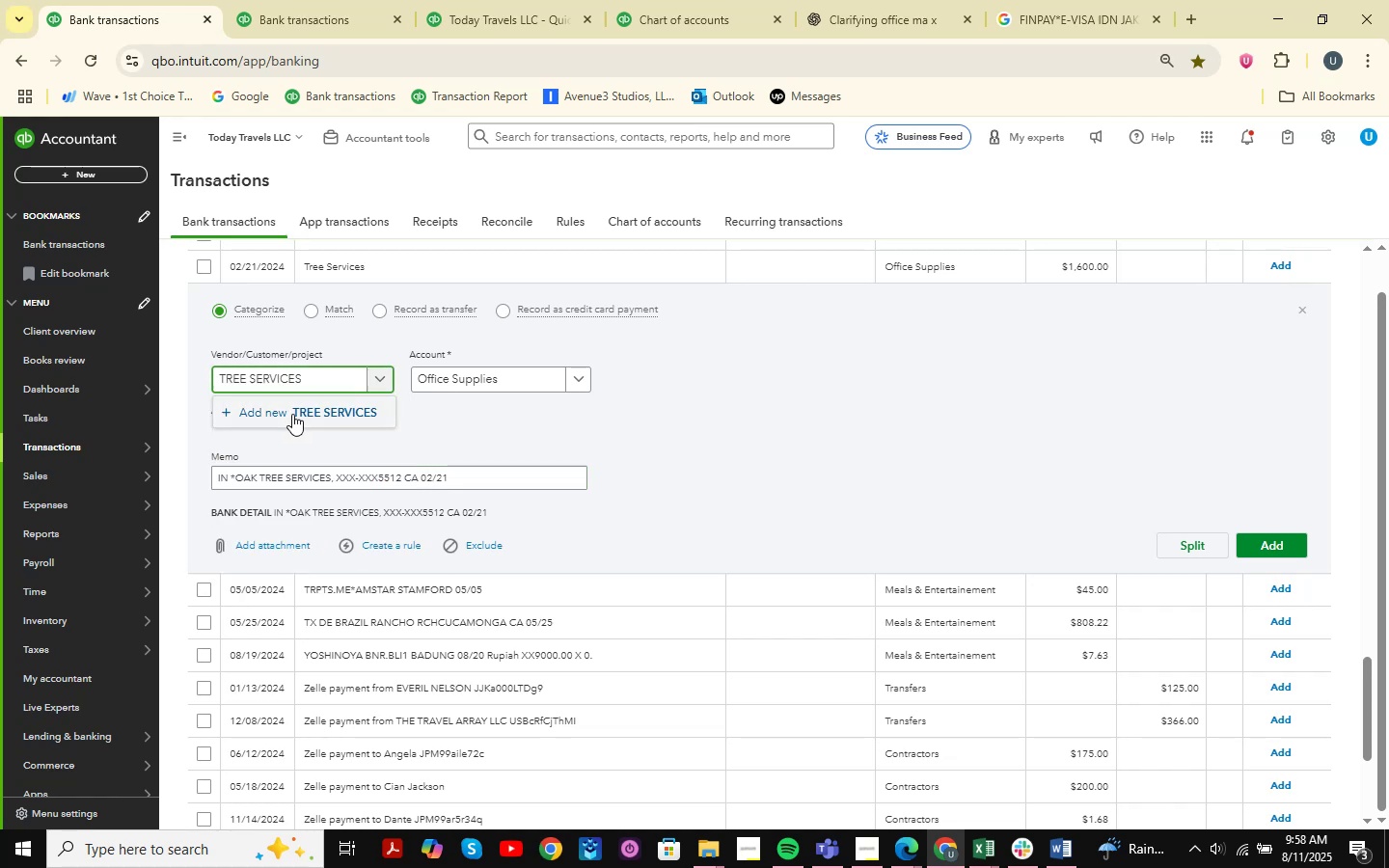 
left_click([292, 414])
 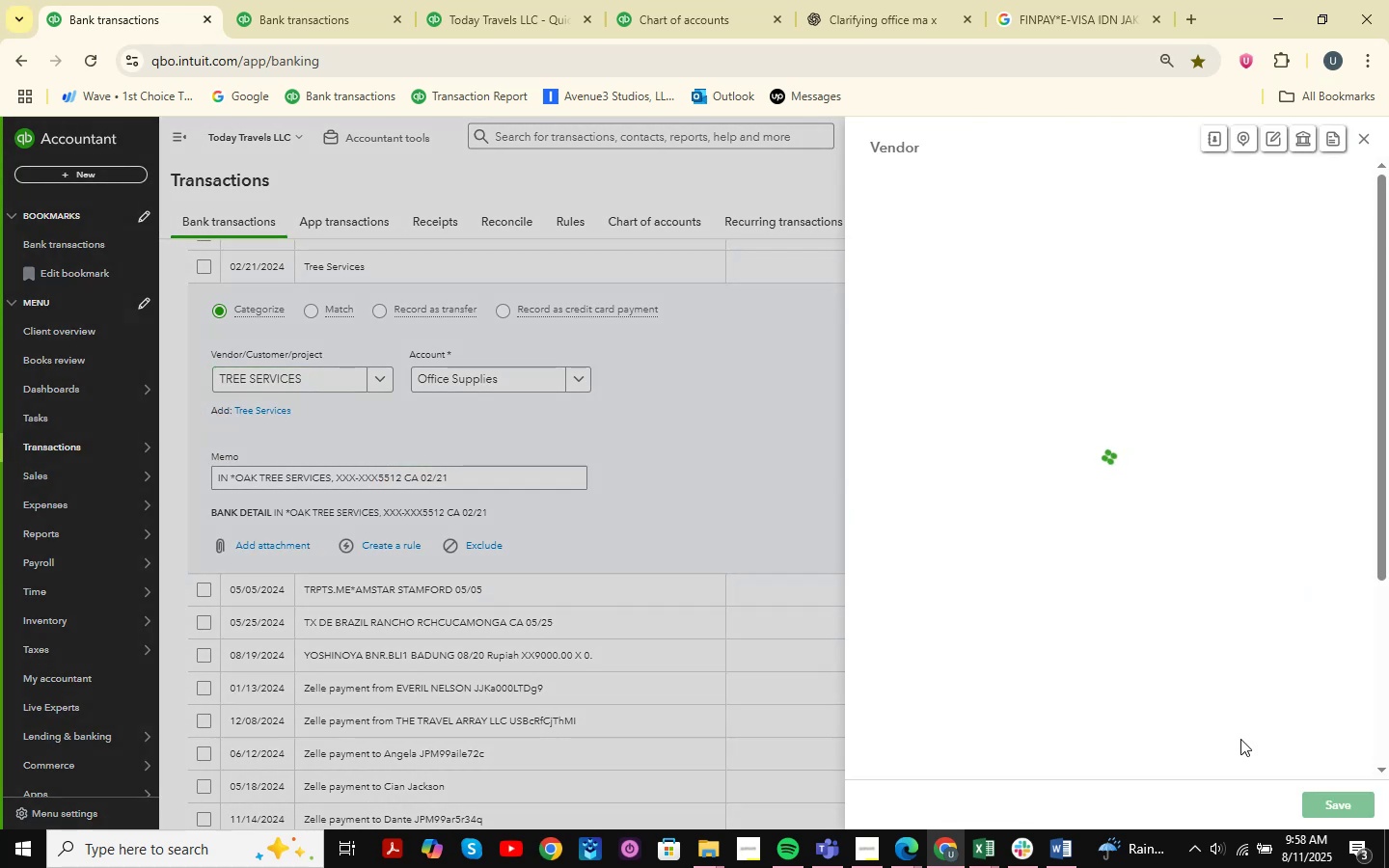 
left_click([1340, 814])
 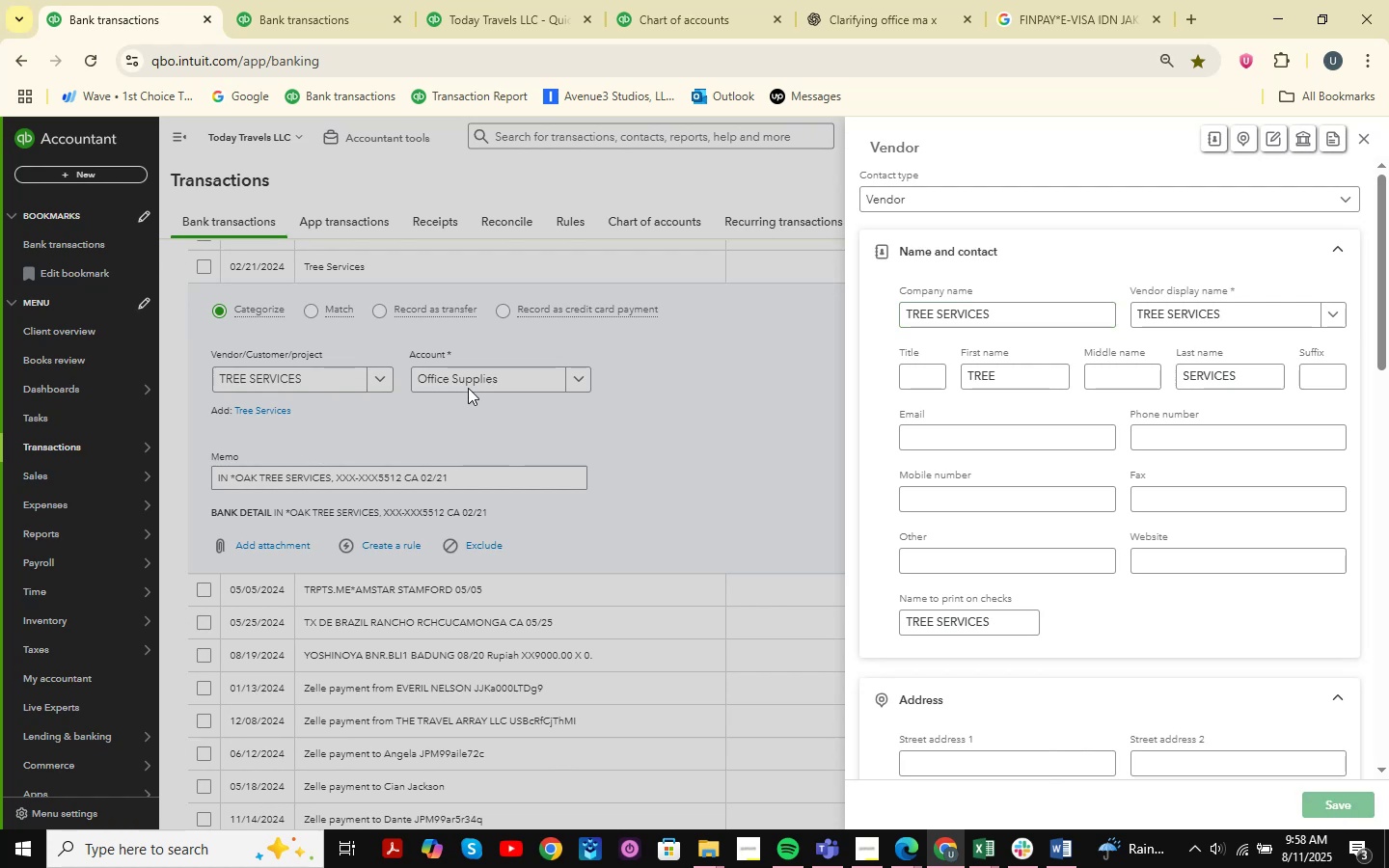 
left_click([467, 379])
 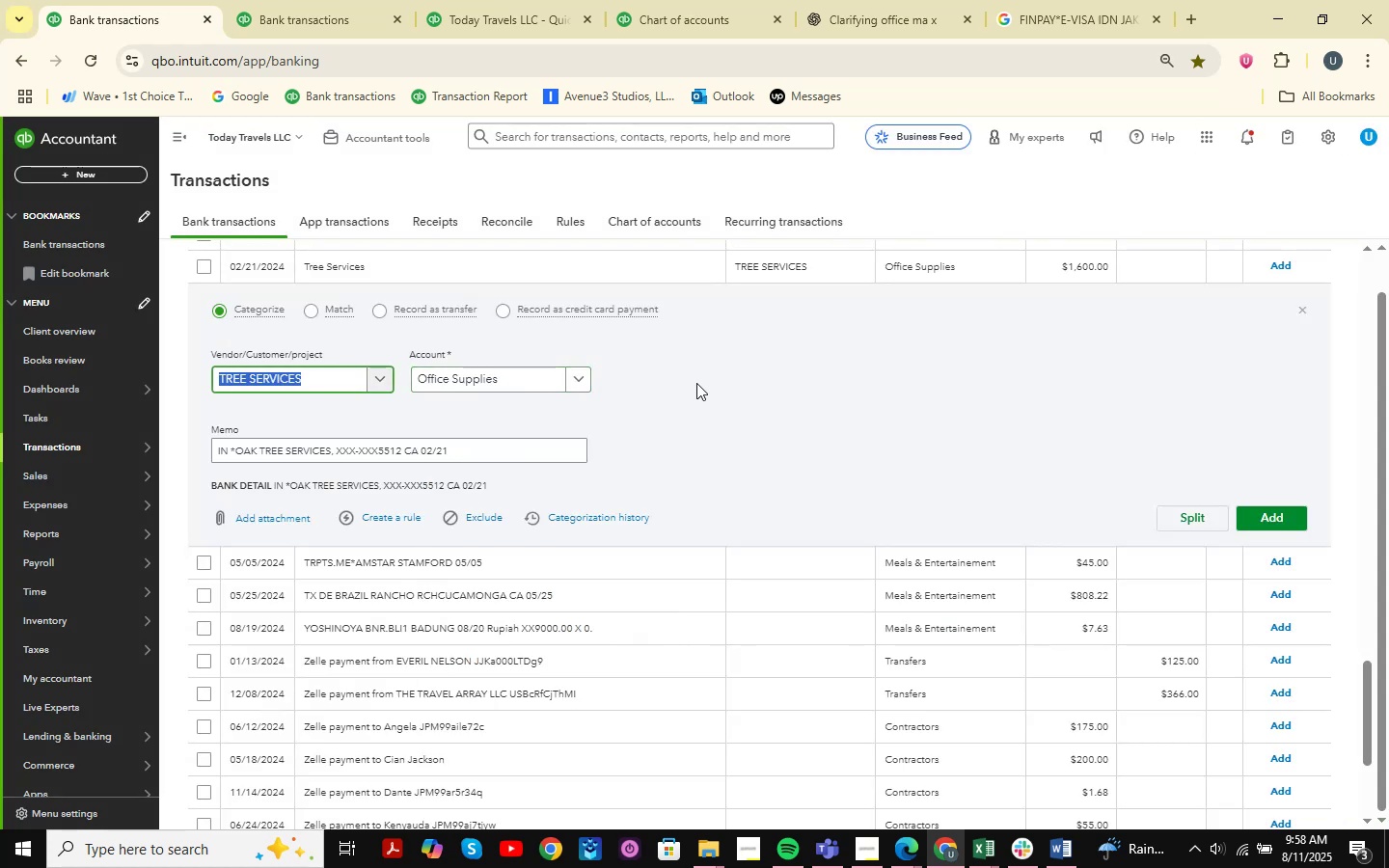 
type(taxes )
 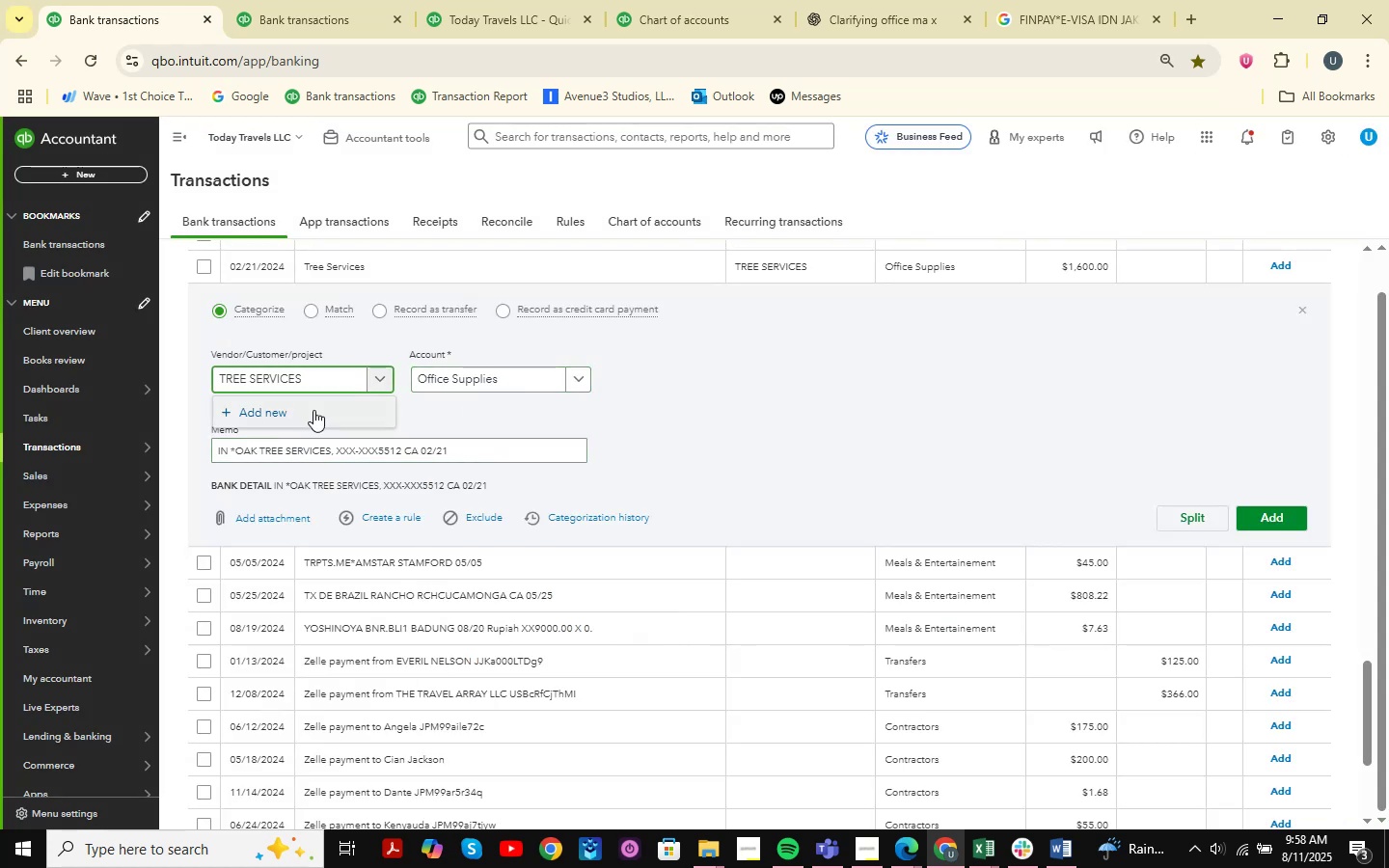 
left_click([483, 380])
 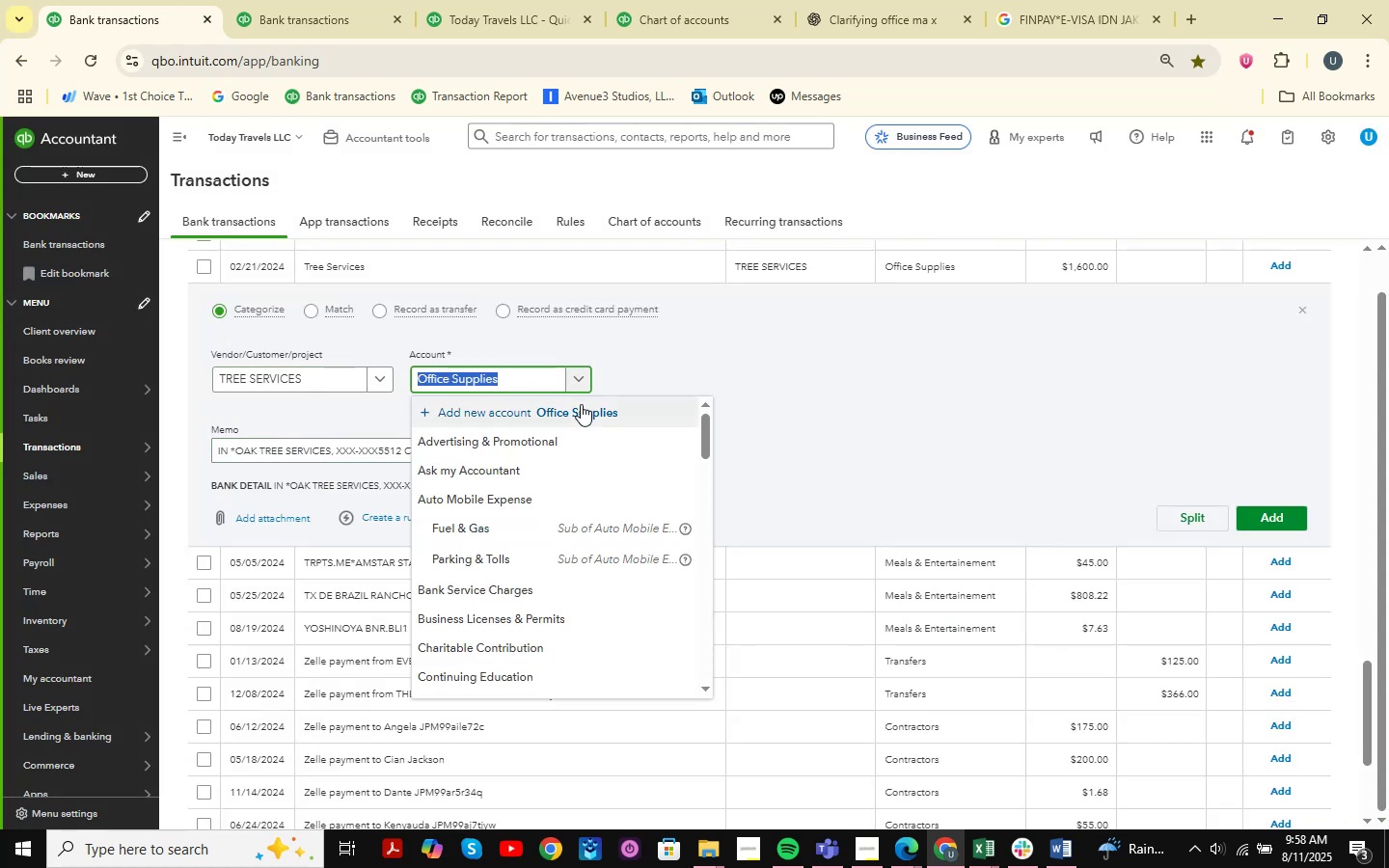 
type(taxes)
 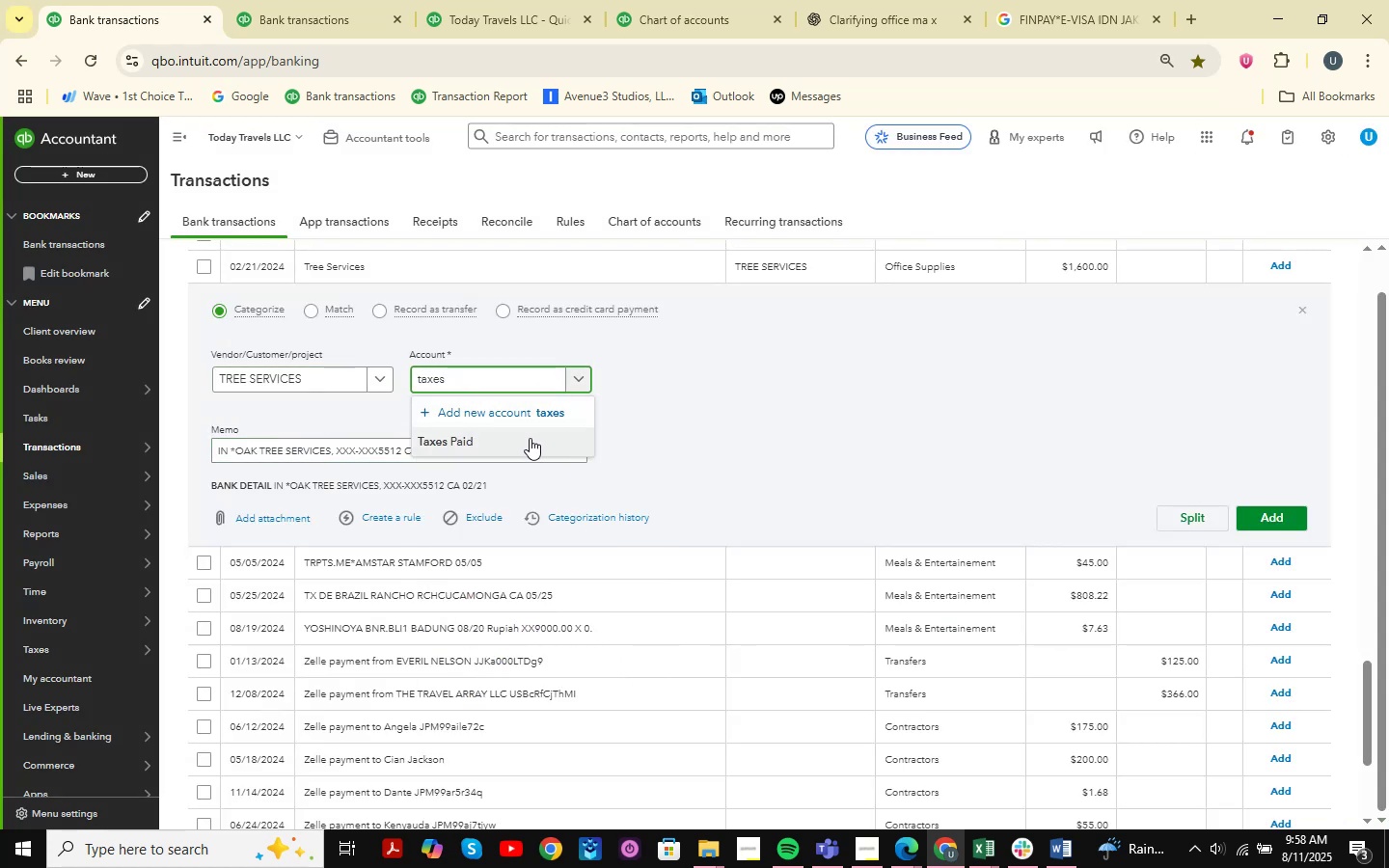 
left_click([527, 439])
 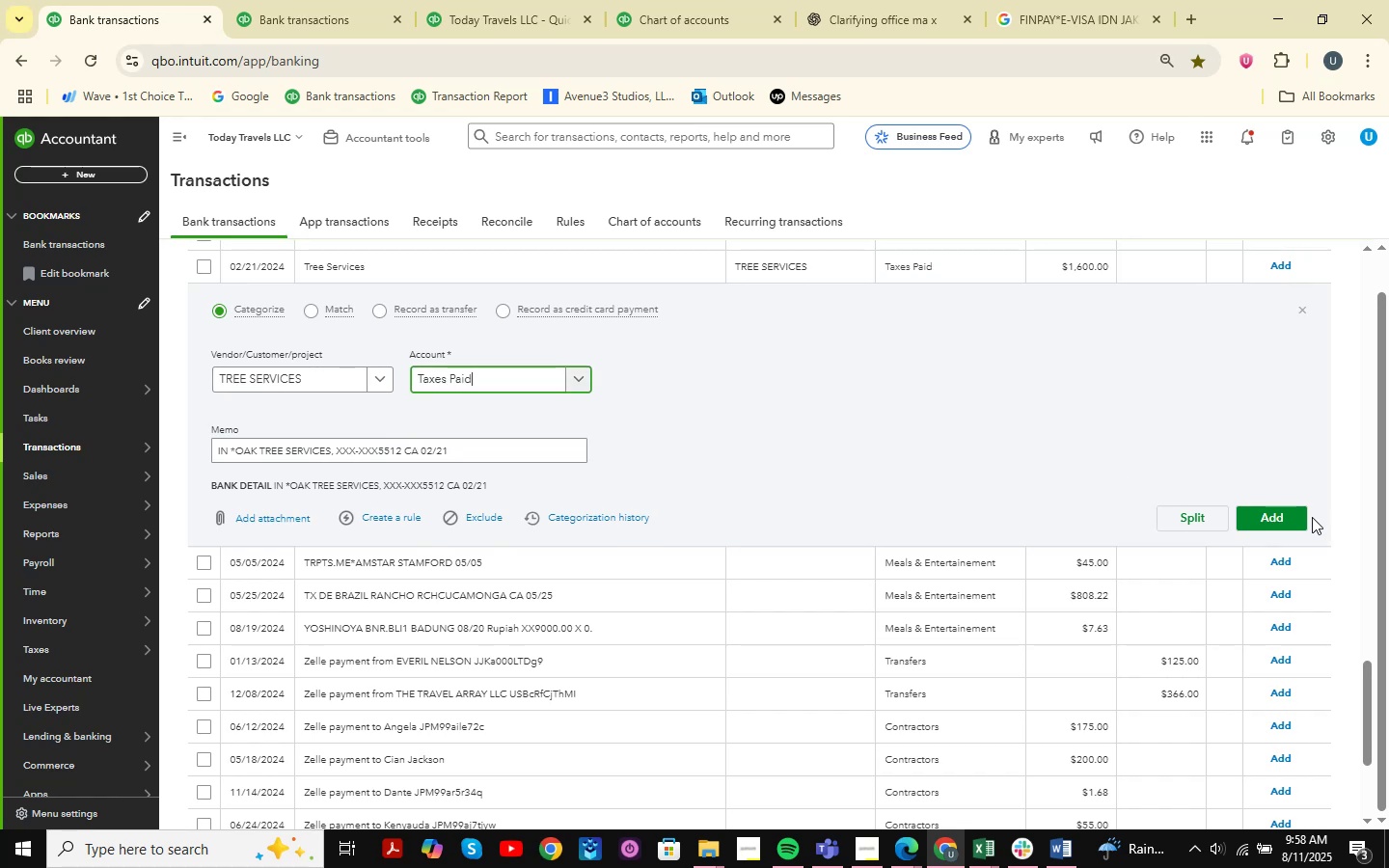 
left_click([1273, 517])
 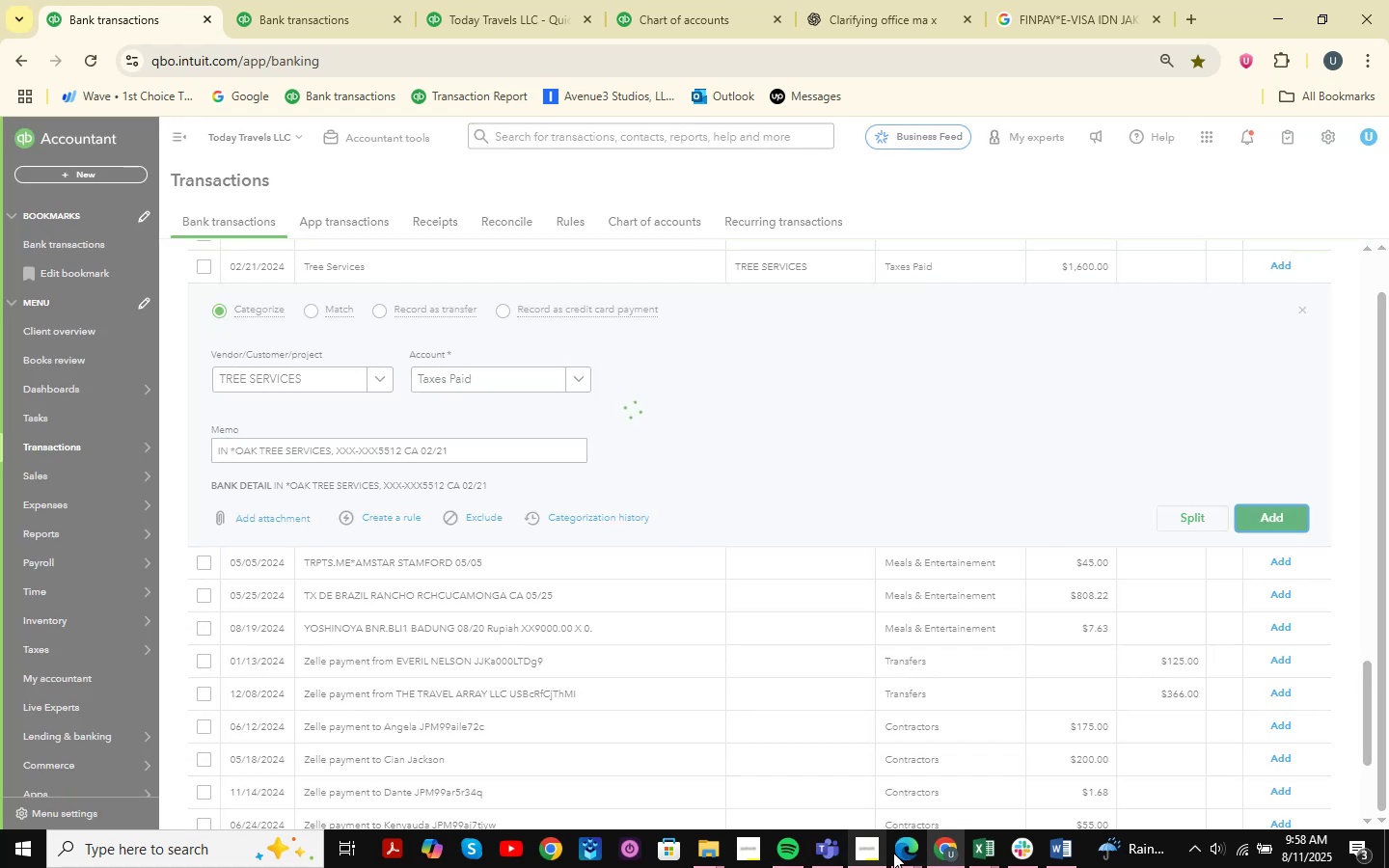 
double_click([806, 764])
 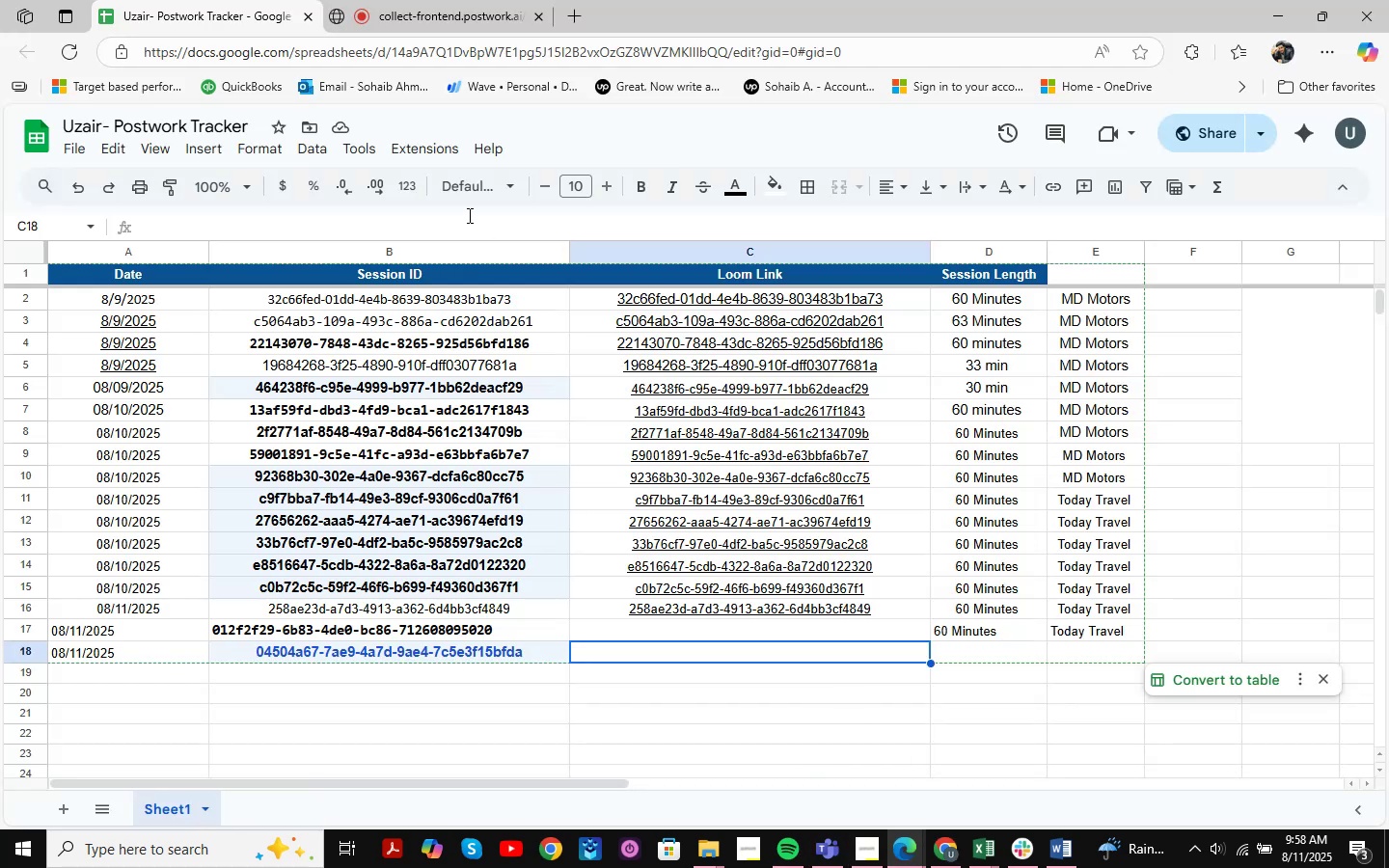 
left_click([415, 0])
 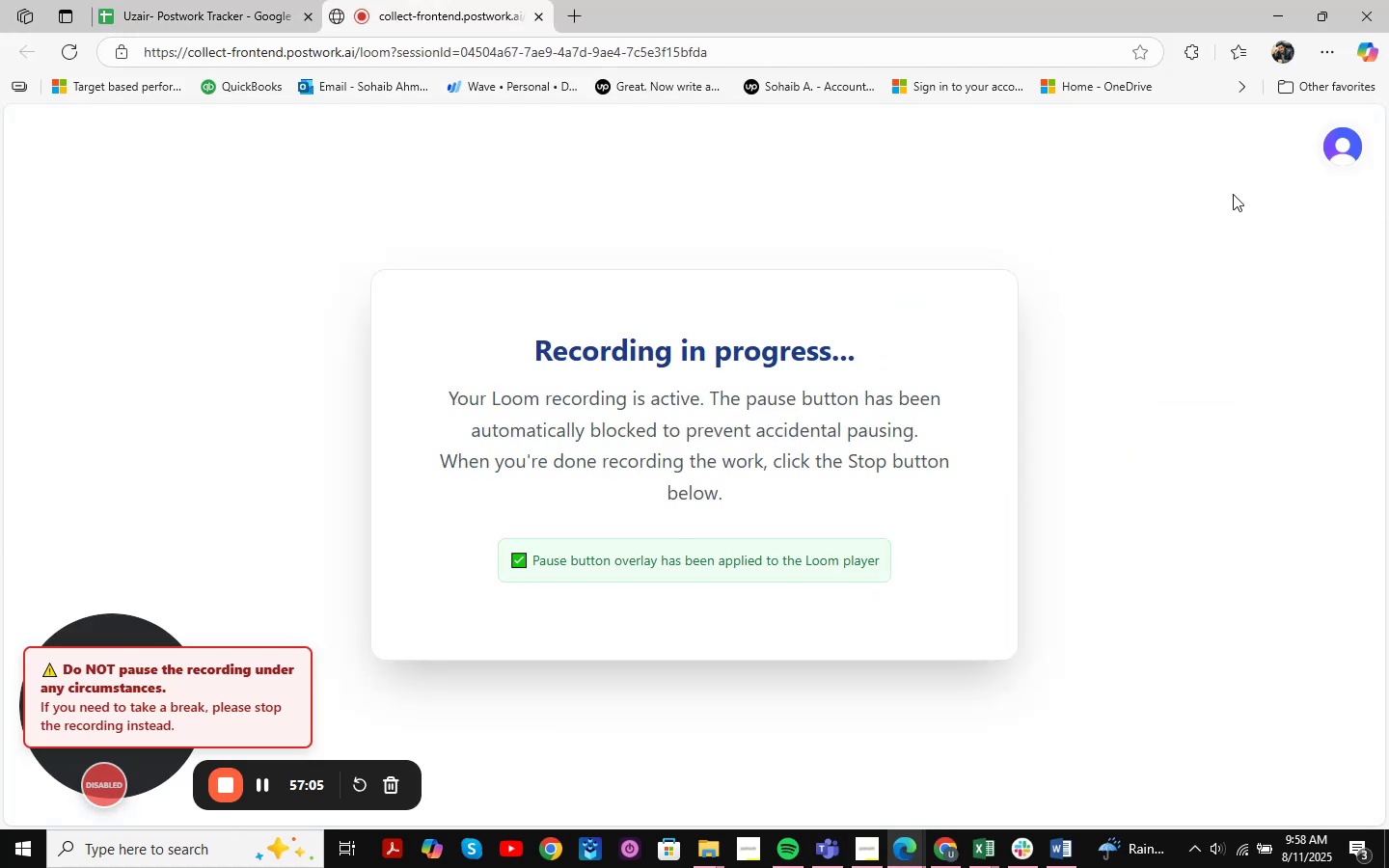 
left_click([1267, 0])
 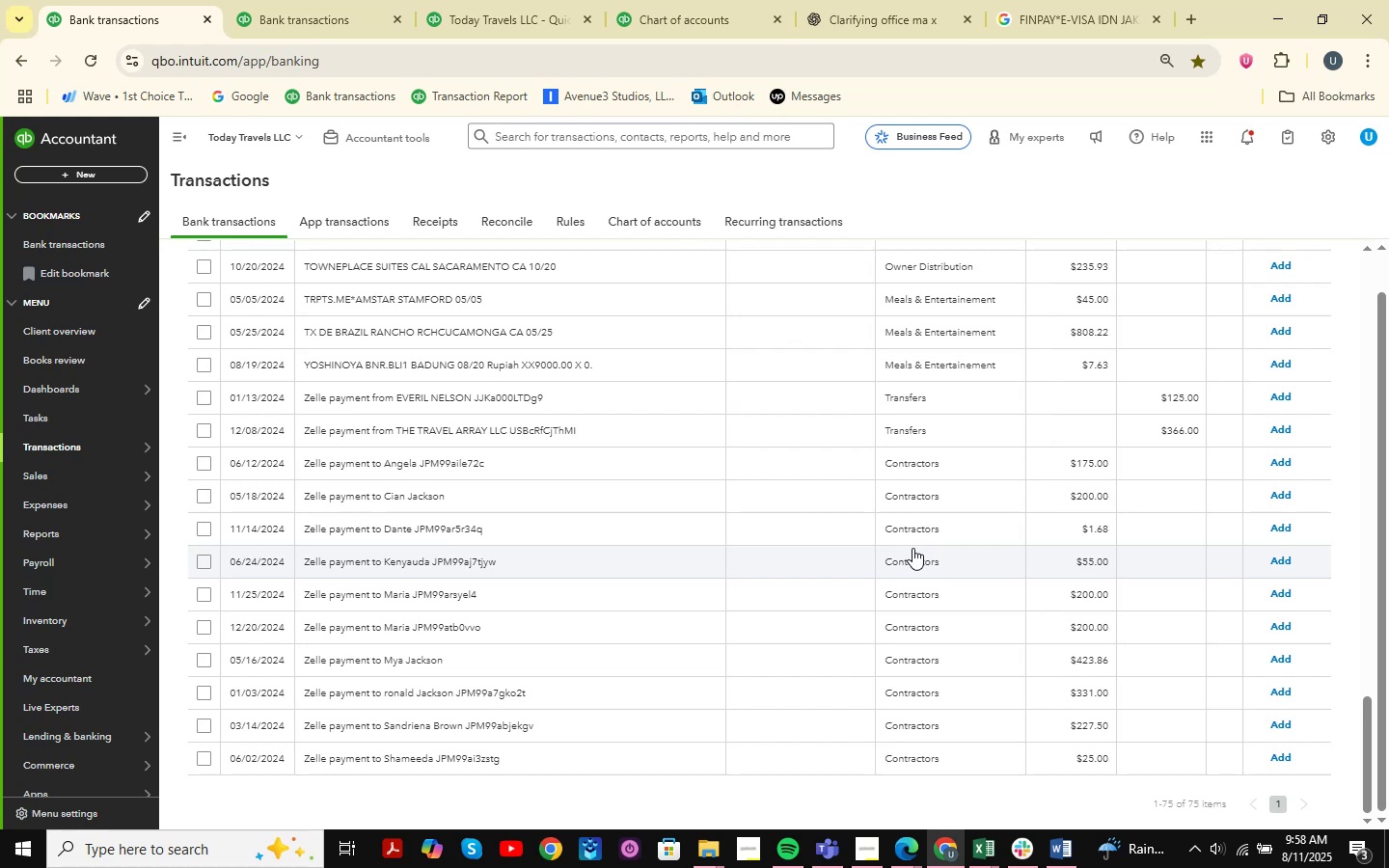 
wait(12.36)
 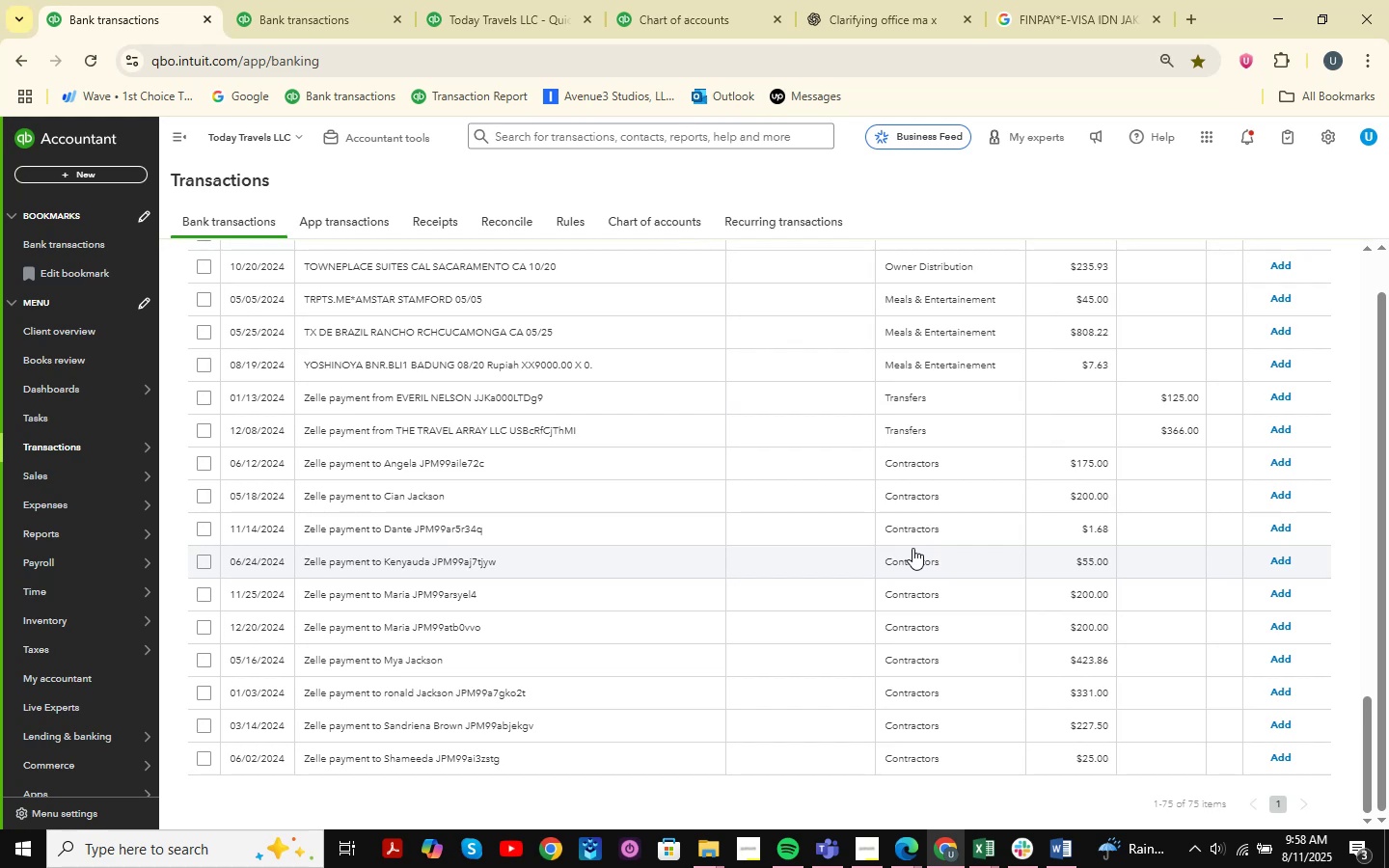 
scroll: coordinate [884, 370], scroll_direction: up, amount: 12.0
 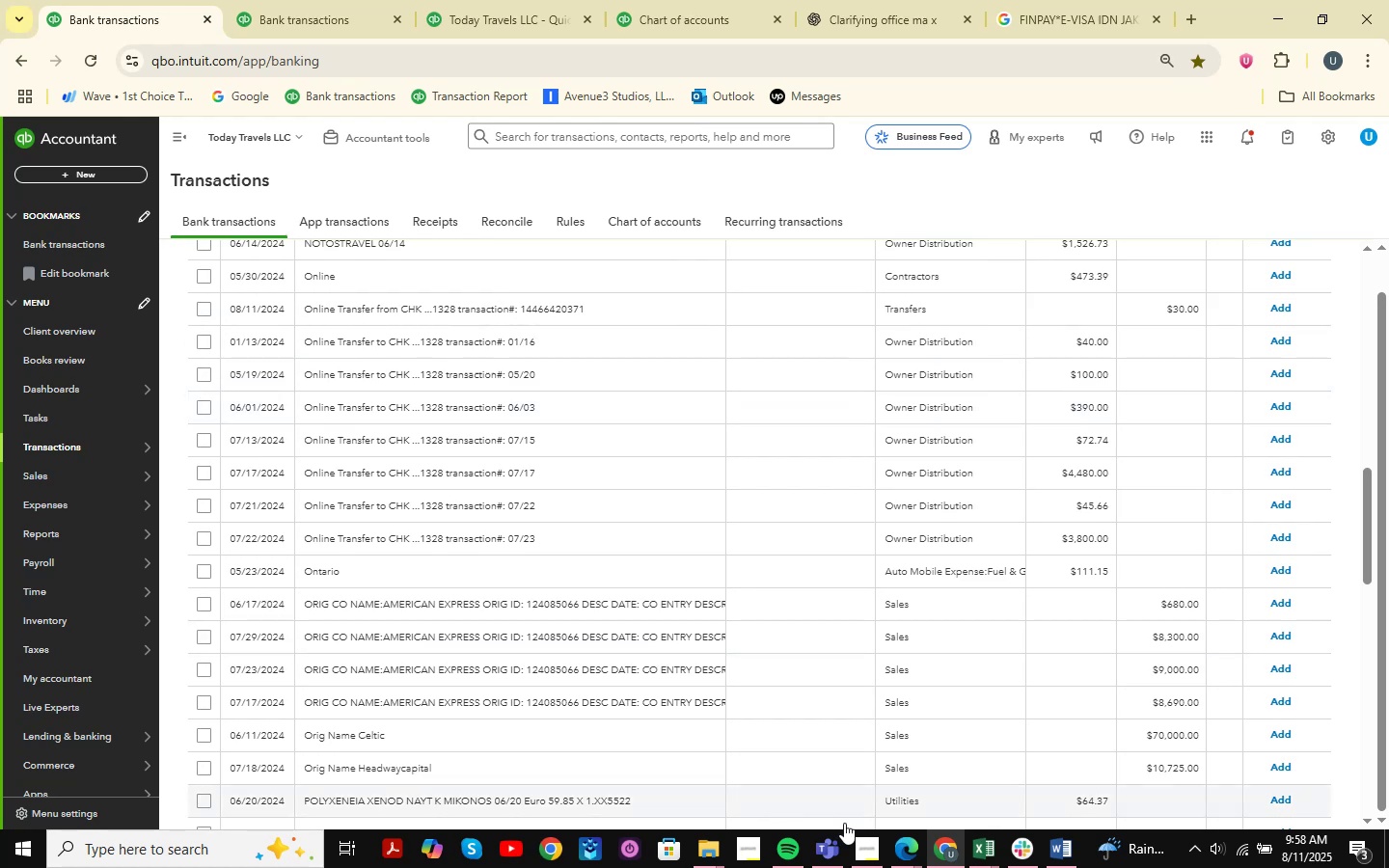 
left_click([895, 857])
 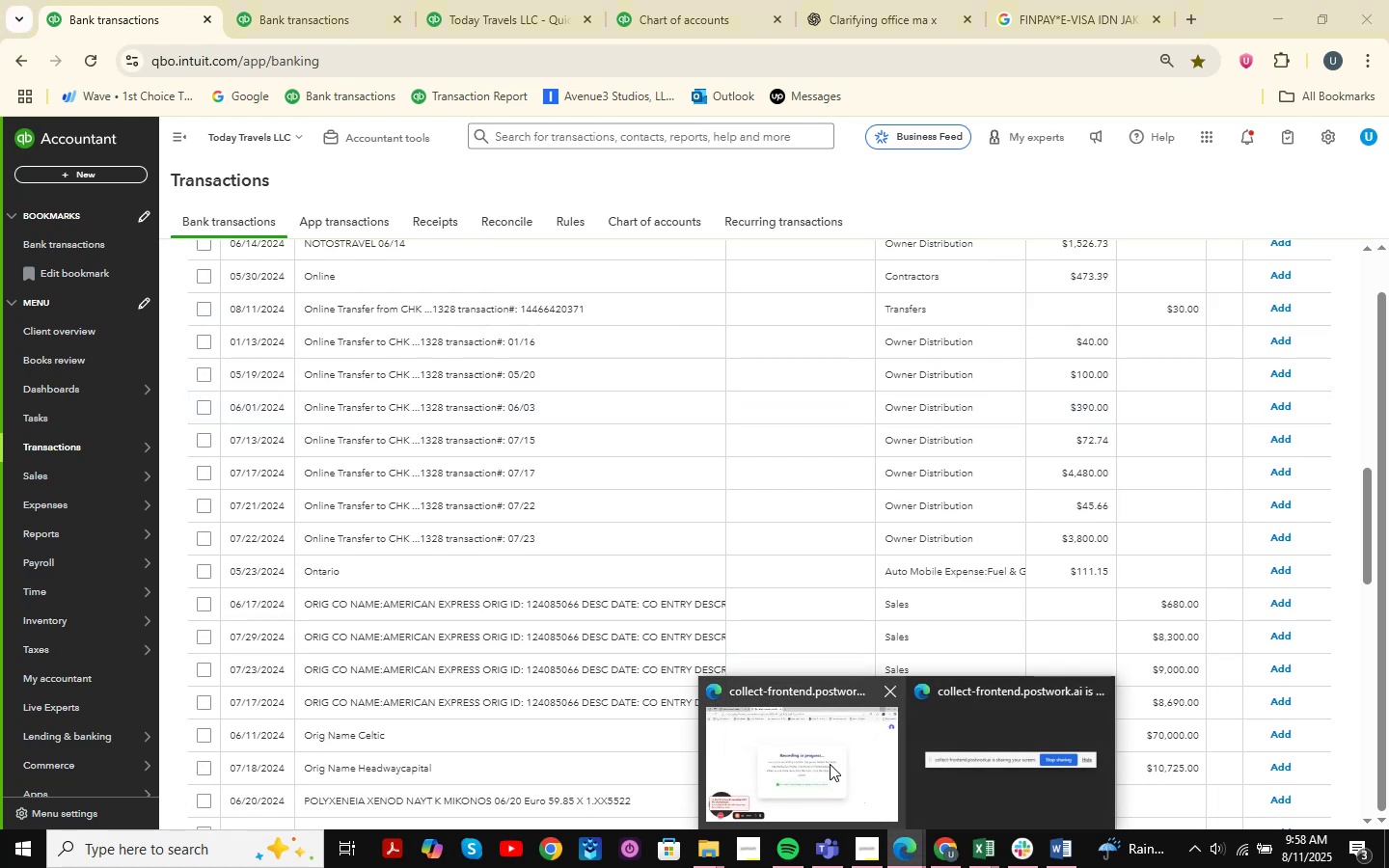 
left_click([830, 764])
 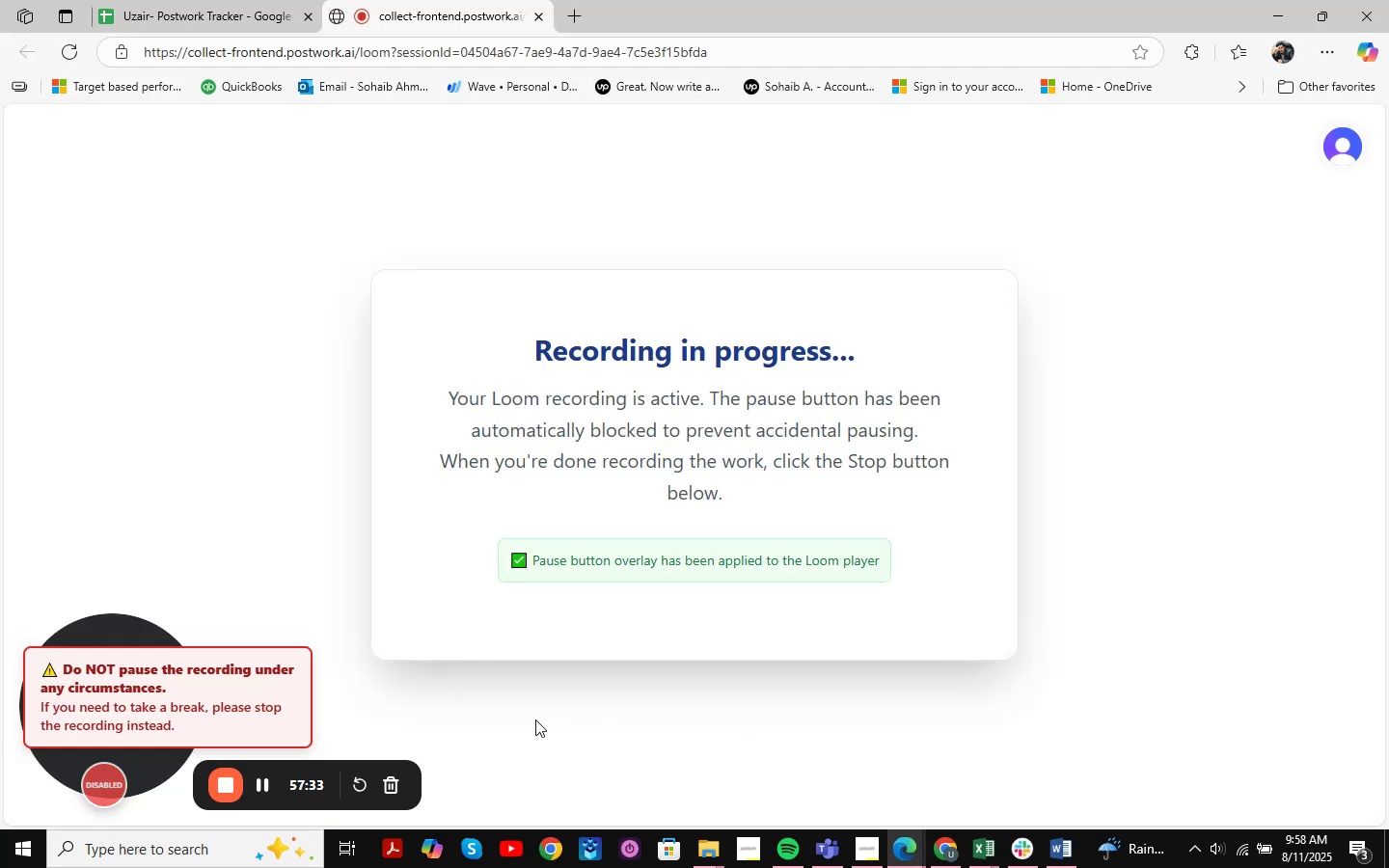 
scroll: coordinate [738, 606], scroll_direction: up, amount: 2.0
 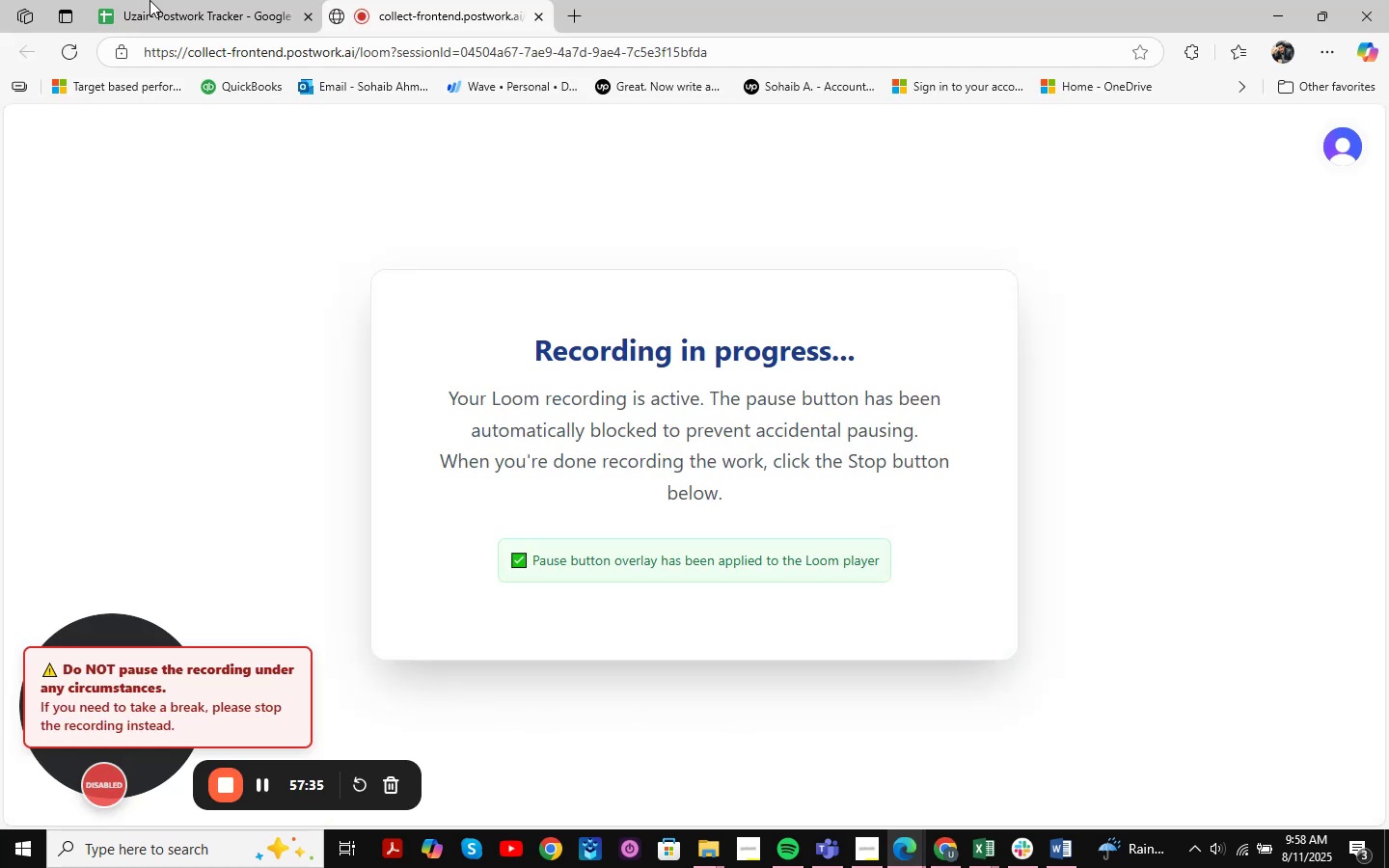 
left_click([155, 0])
 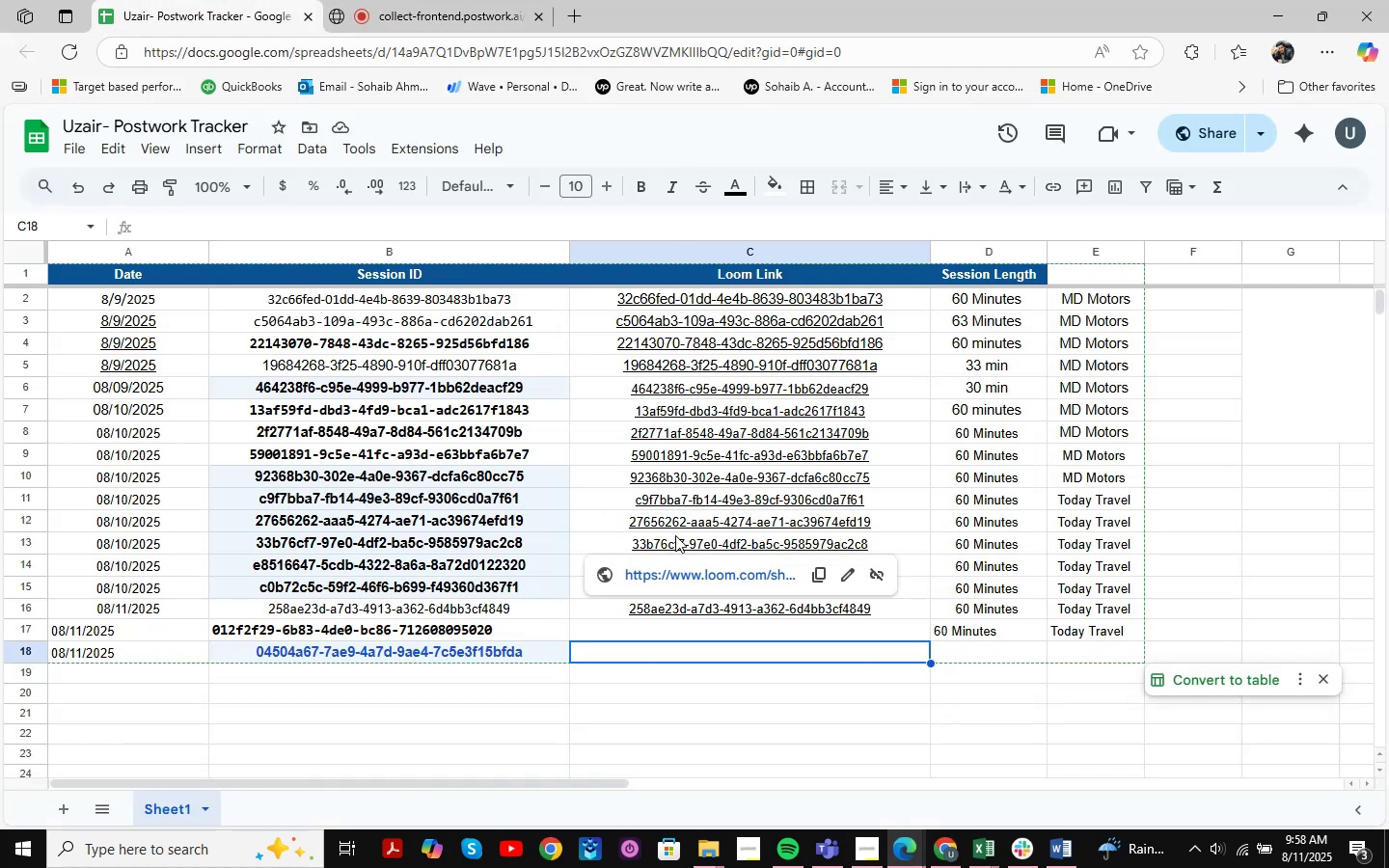 
scroll: coordinate [695, 506], scroll_direction: down, amount: 1.0
 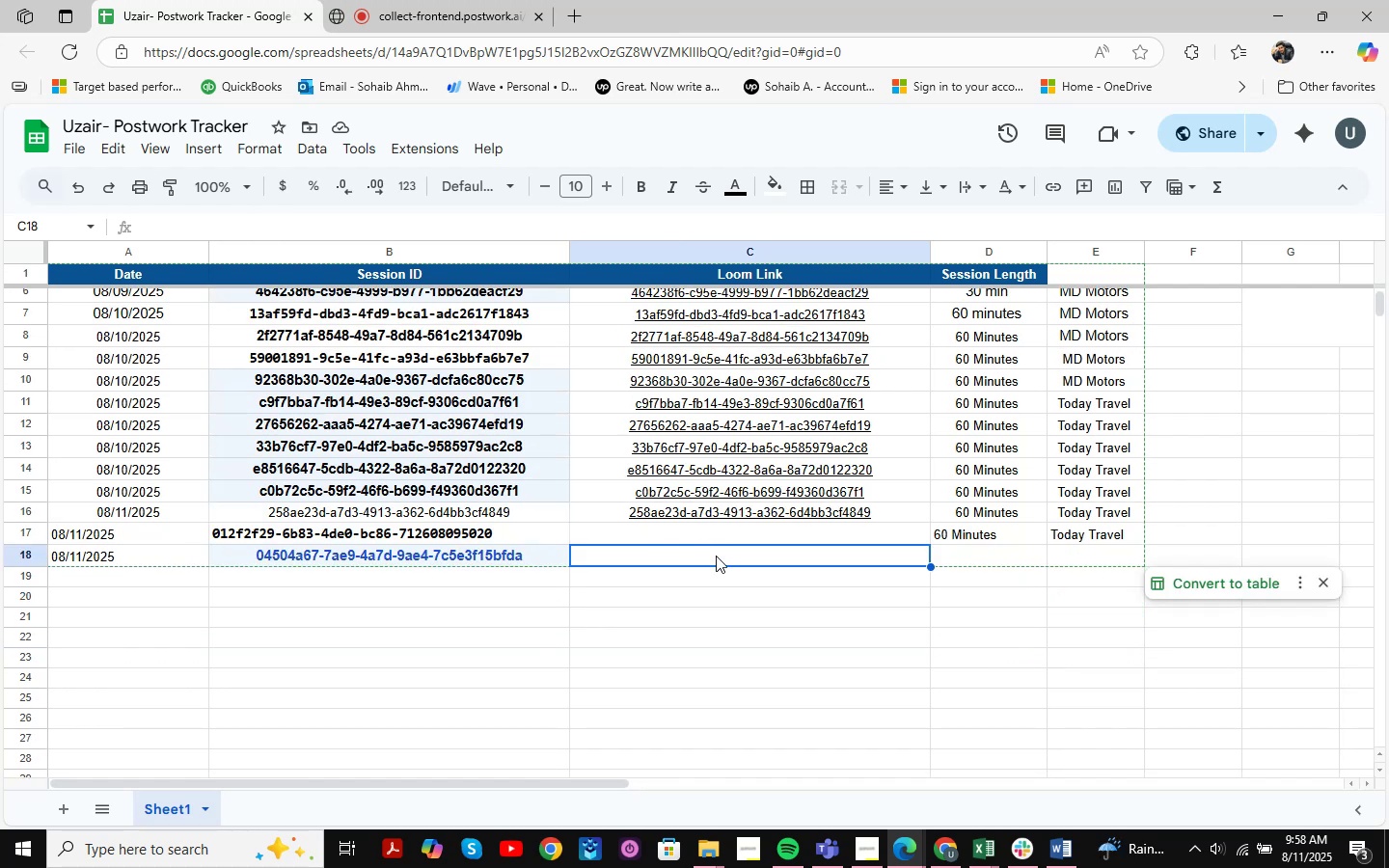 
scroll: coordinate [716, 556], scroll_direction: up, amount: 1.0
 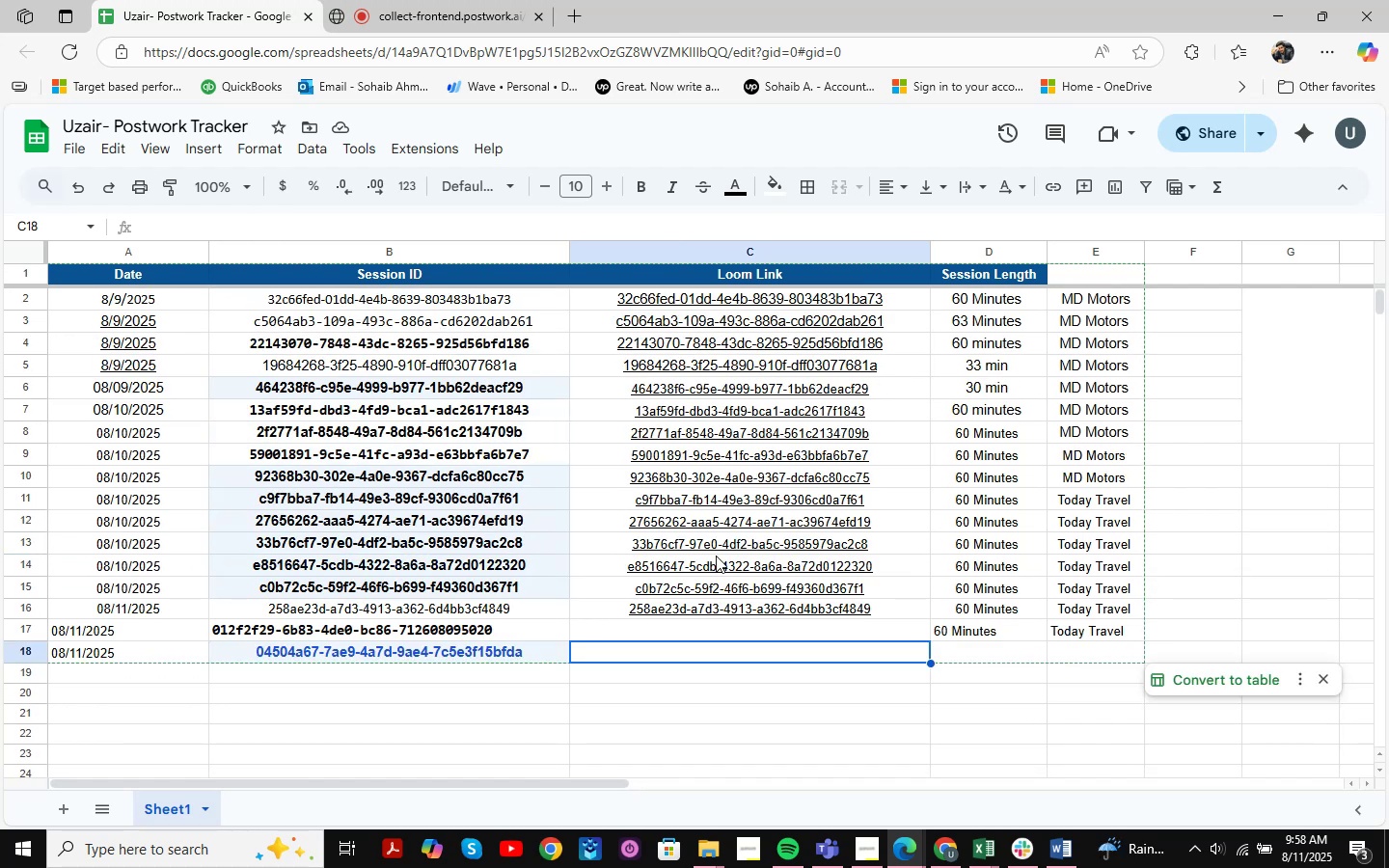 
scroll: coordinate [722, 549], scroll_direction: down, amount: 1.0
 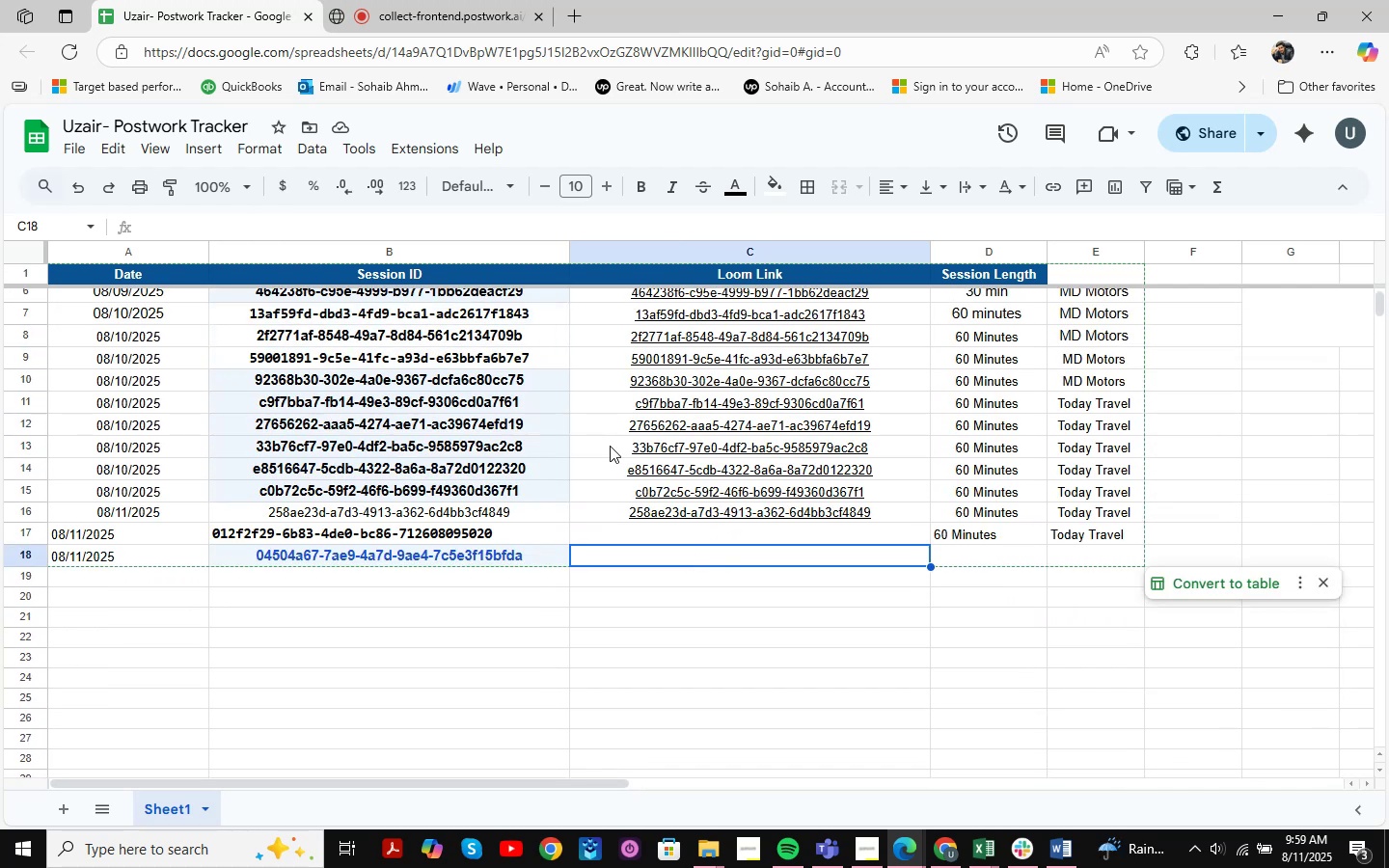 
wait(5.45)
 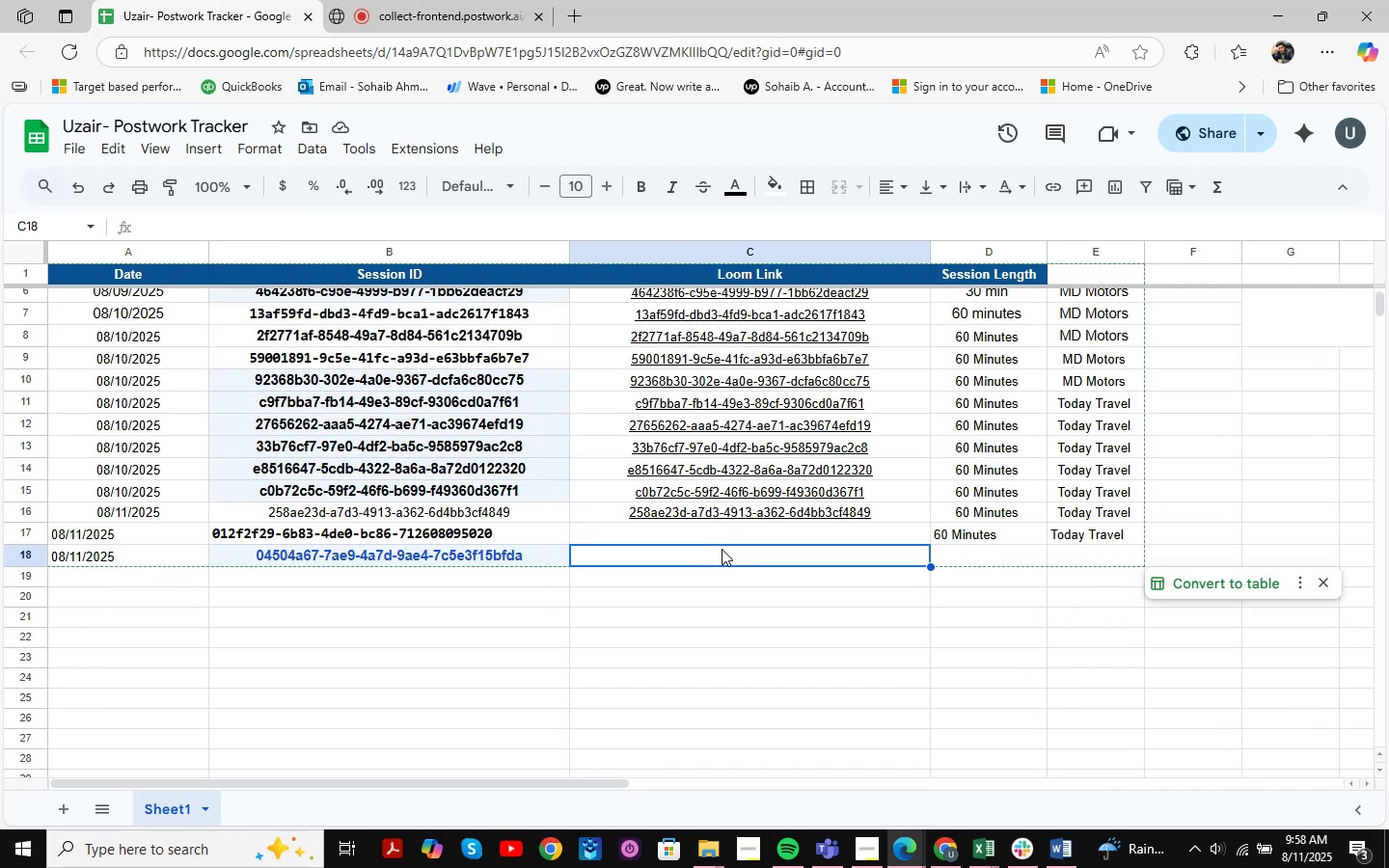 
left_click([1281, 18])
 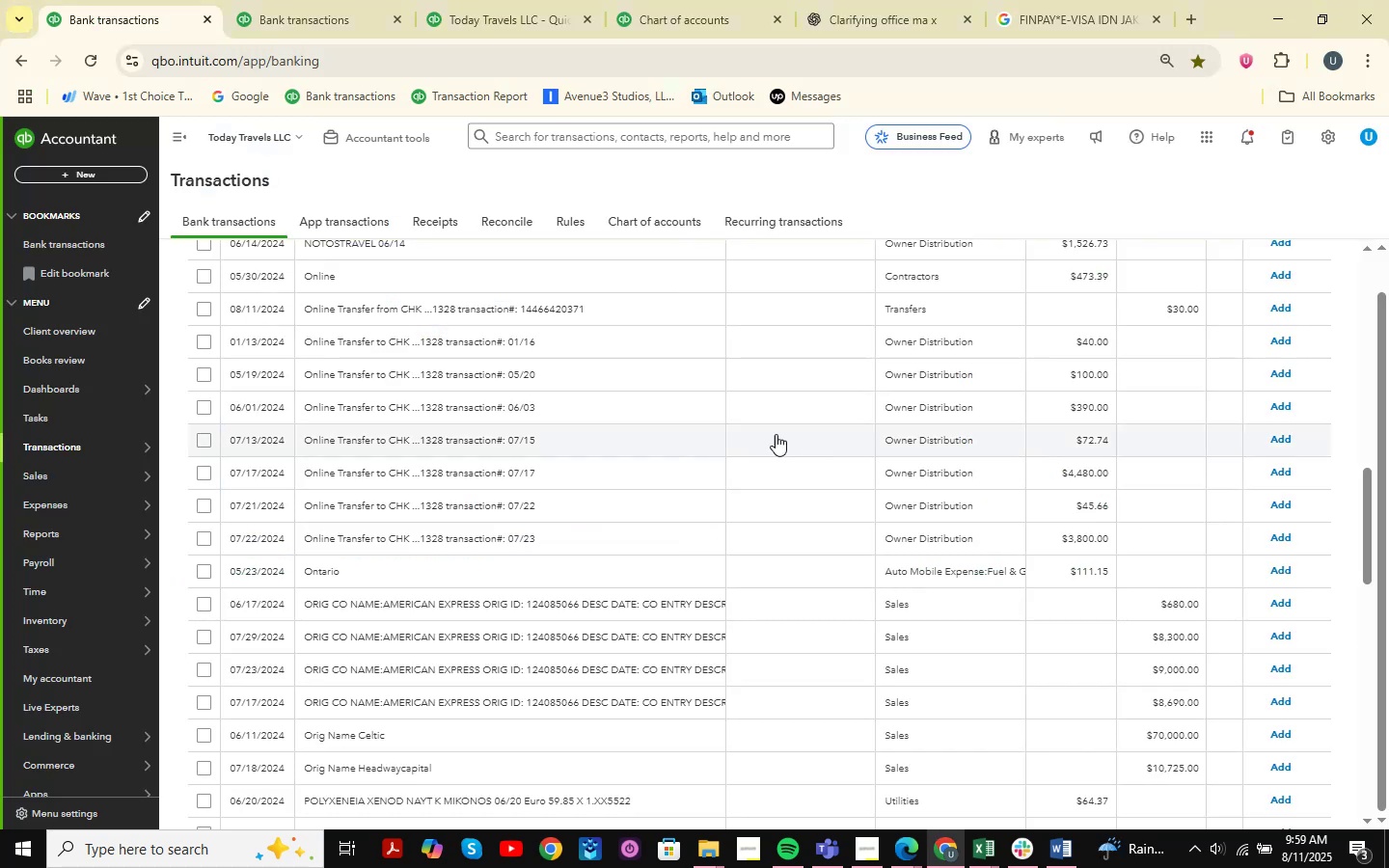 
scroll: coordinate [700, 434], scroll_direction: down, amount: 18.0
 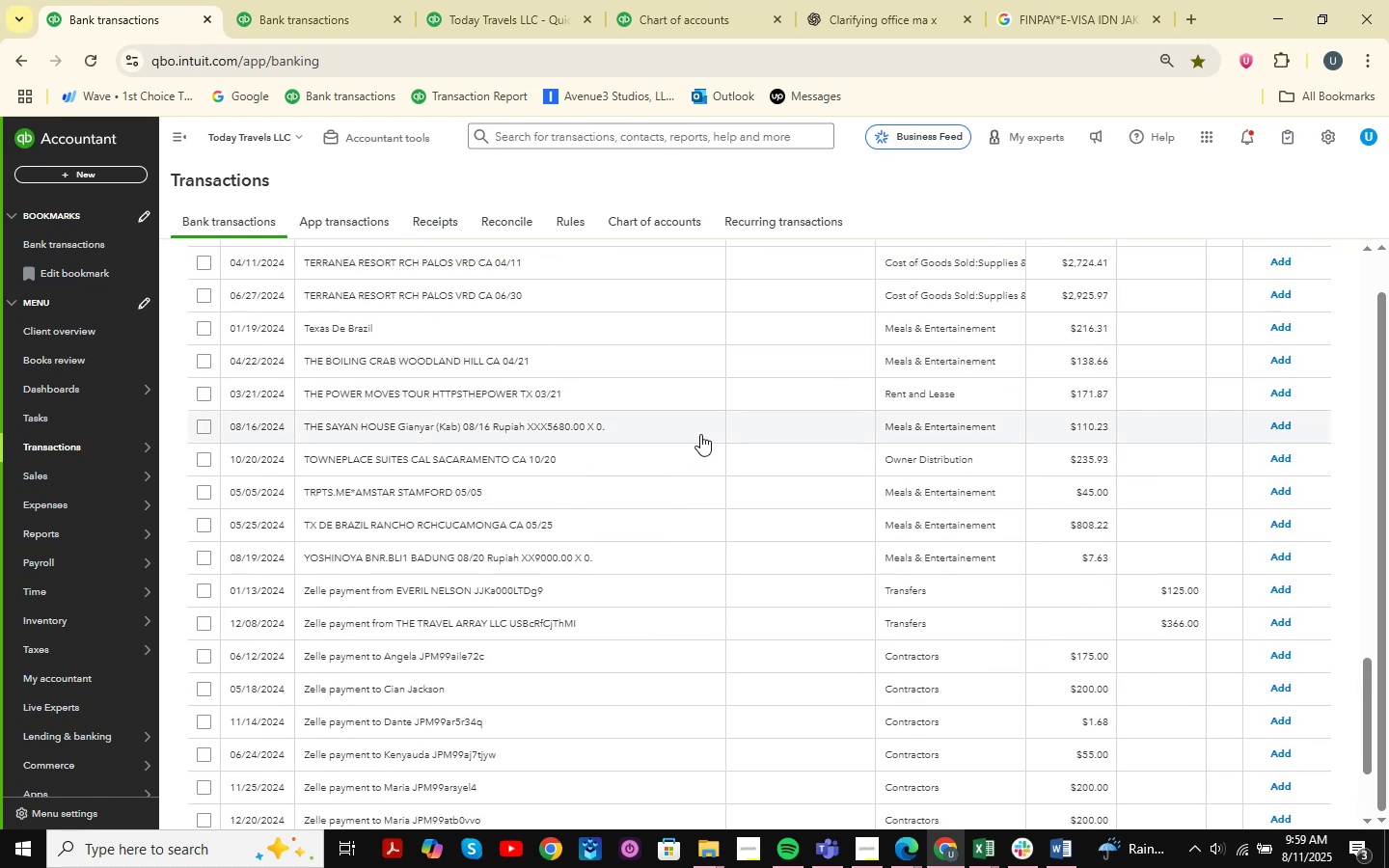 
scroll: coordinate [621, 509], scroll_direction: up, amount: 10.0
 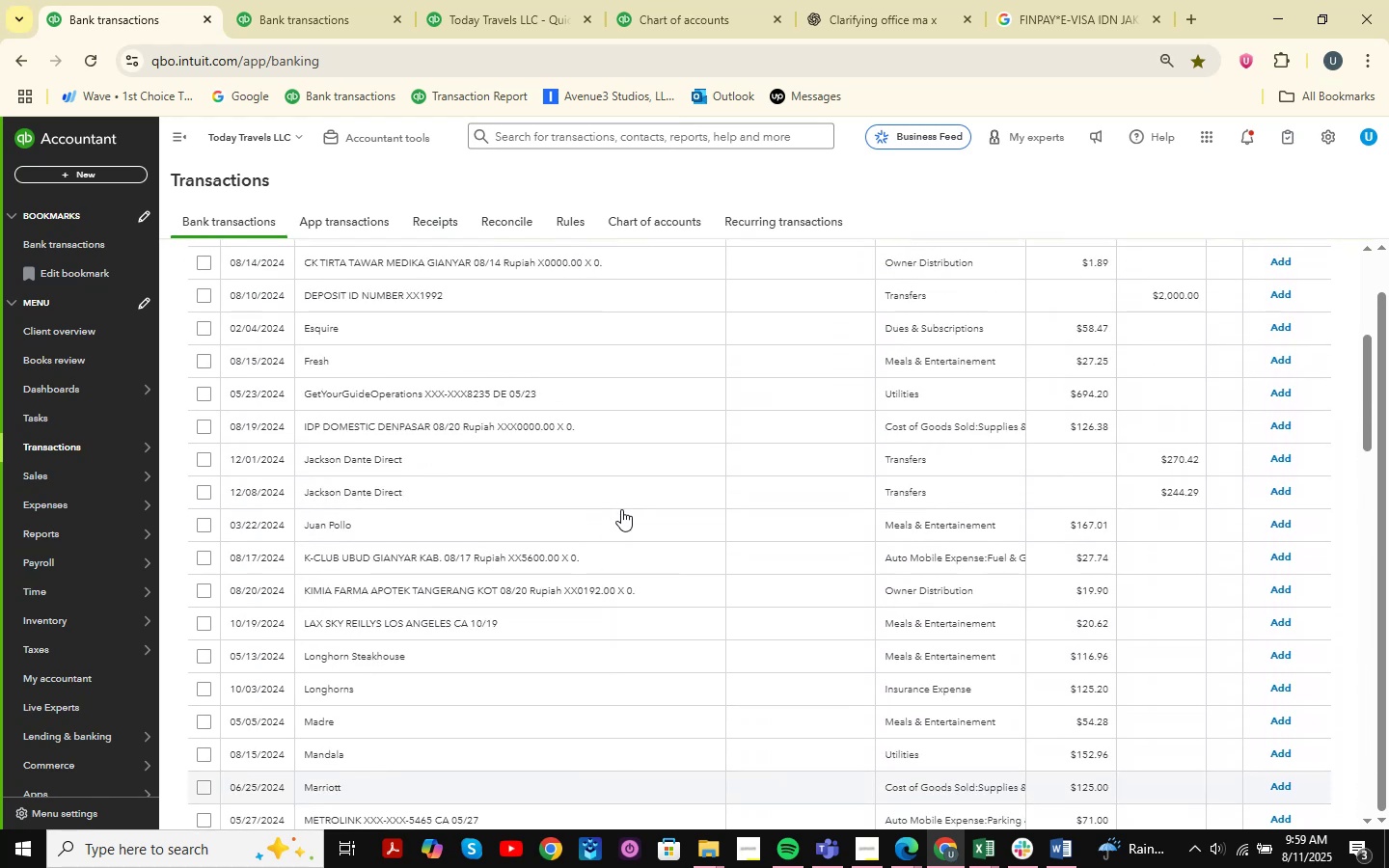 
scroll: coordinate [613, 519], scroll_direction: down, amount: 8.0
 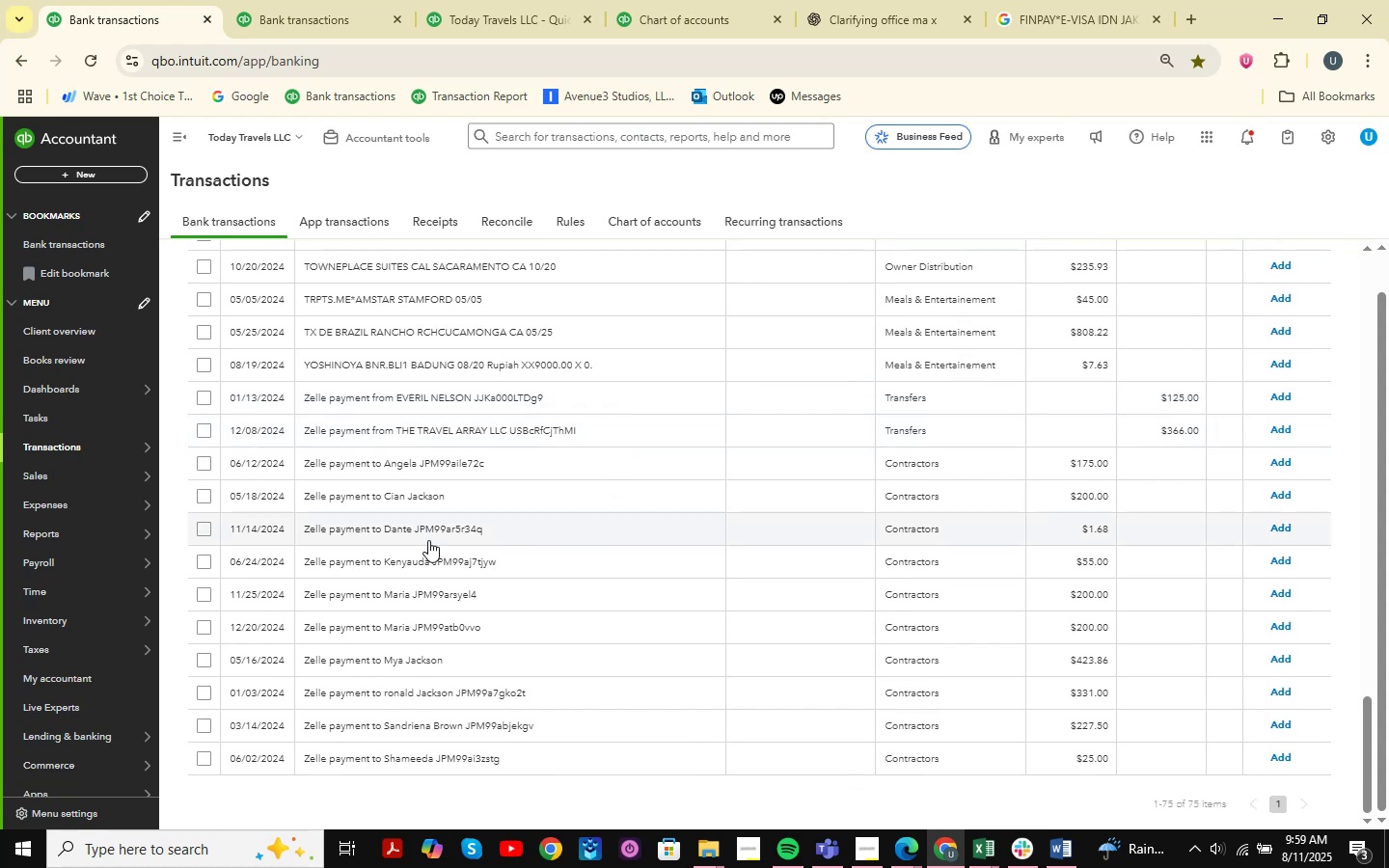 
left_click([429, 540])
 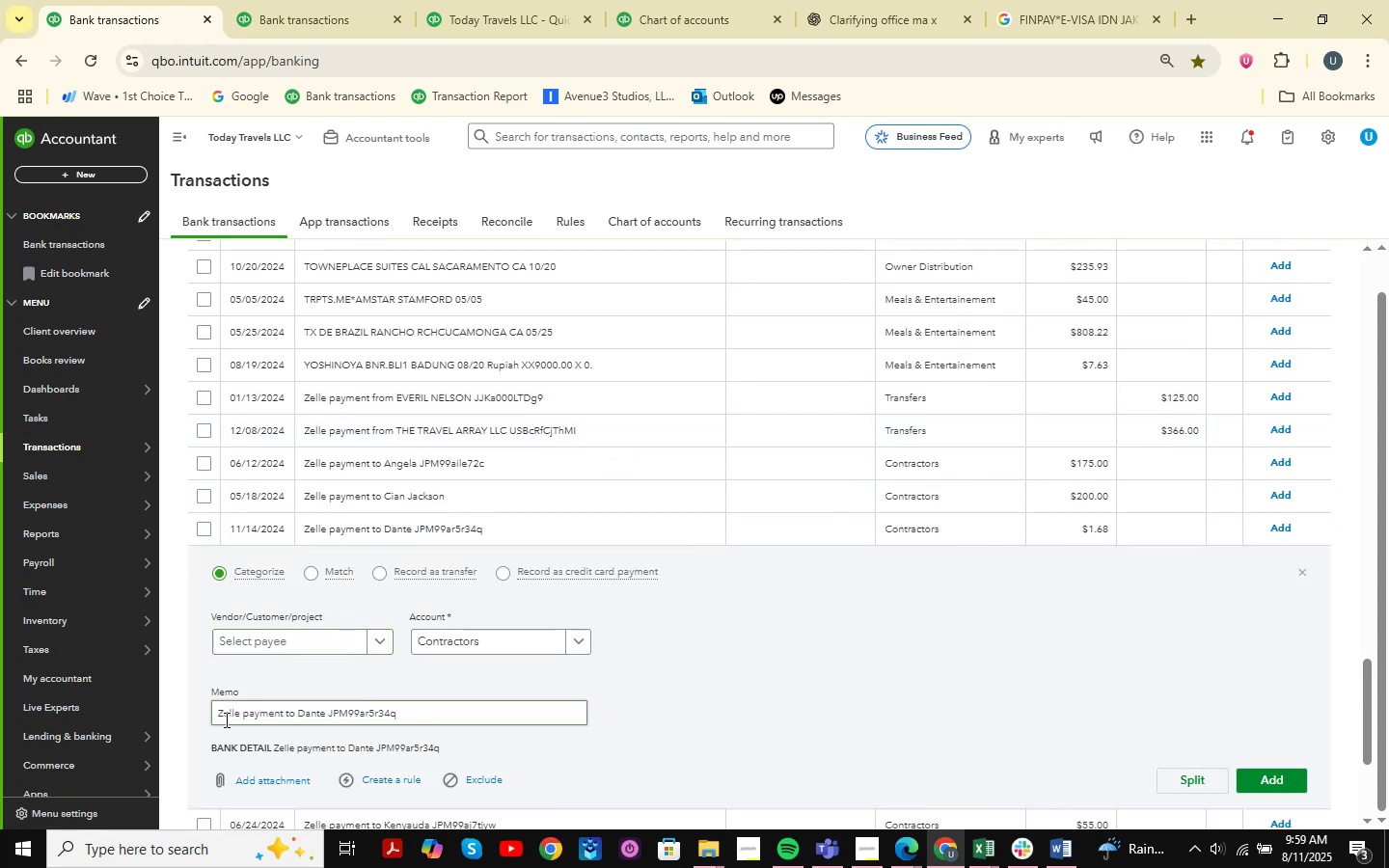 
left_click_drag(start_coordinate=[218, 717], to_coordinate=[327, 726])
 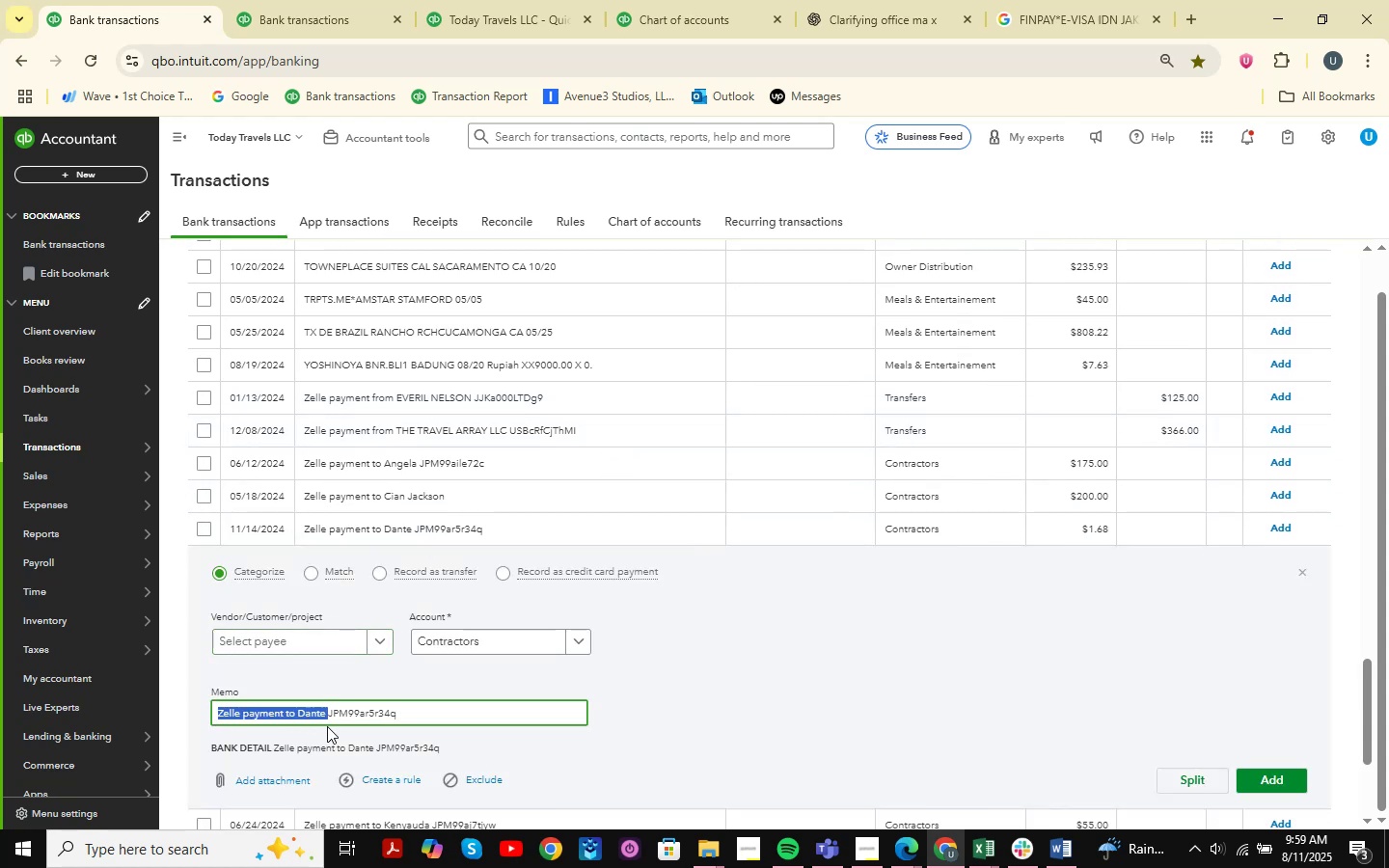 
key(Control+ControlLeft)
 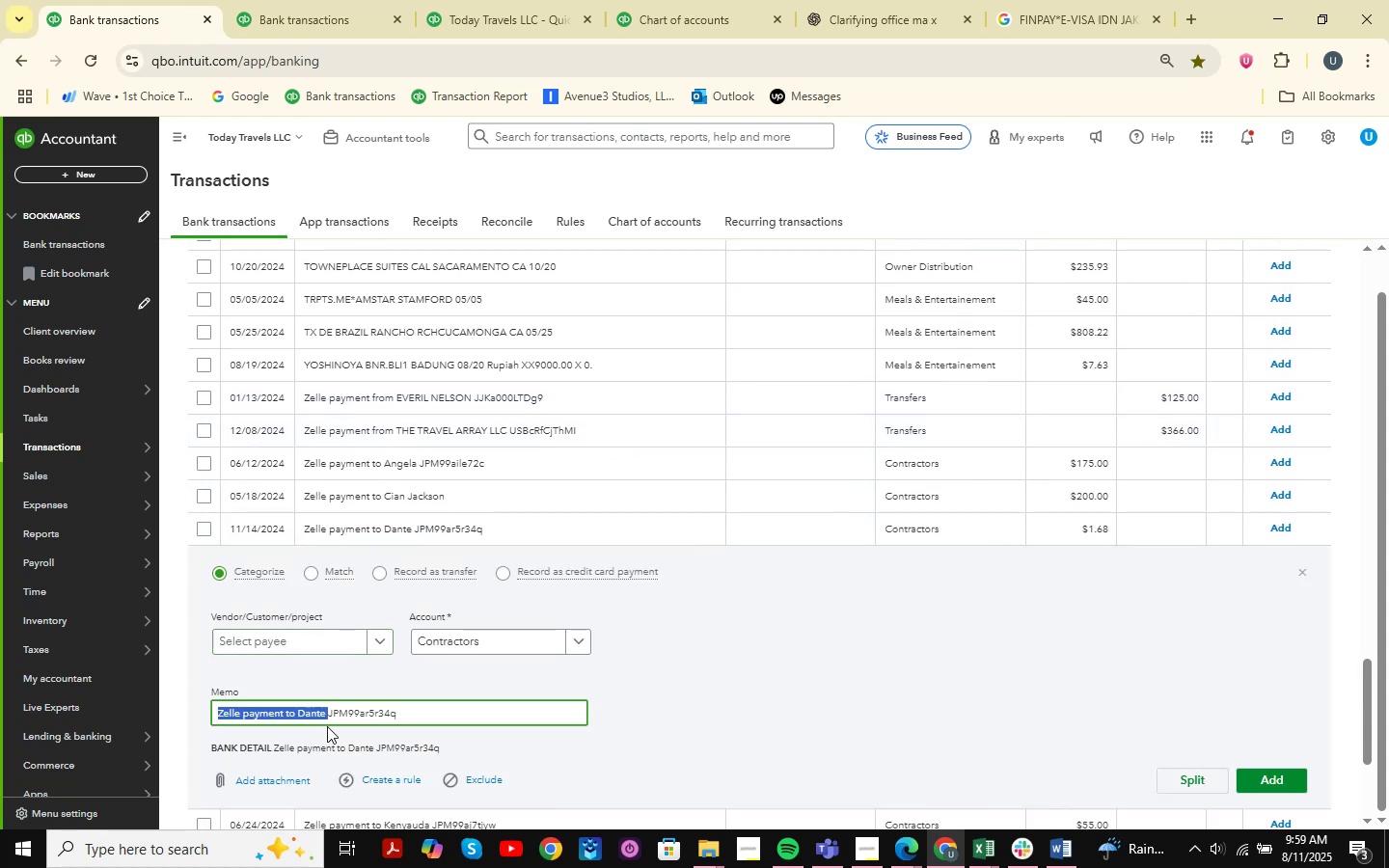 
key(Control+C)
 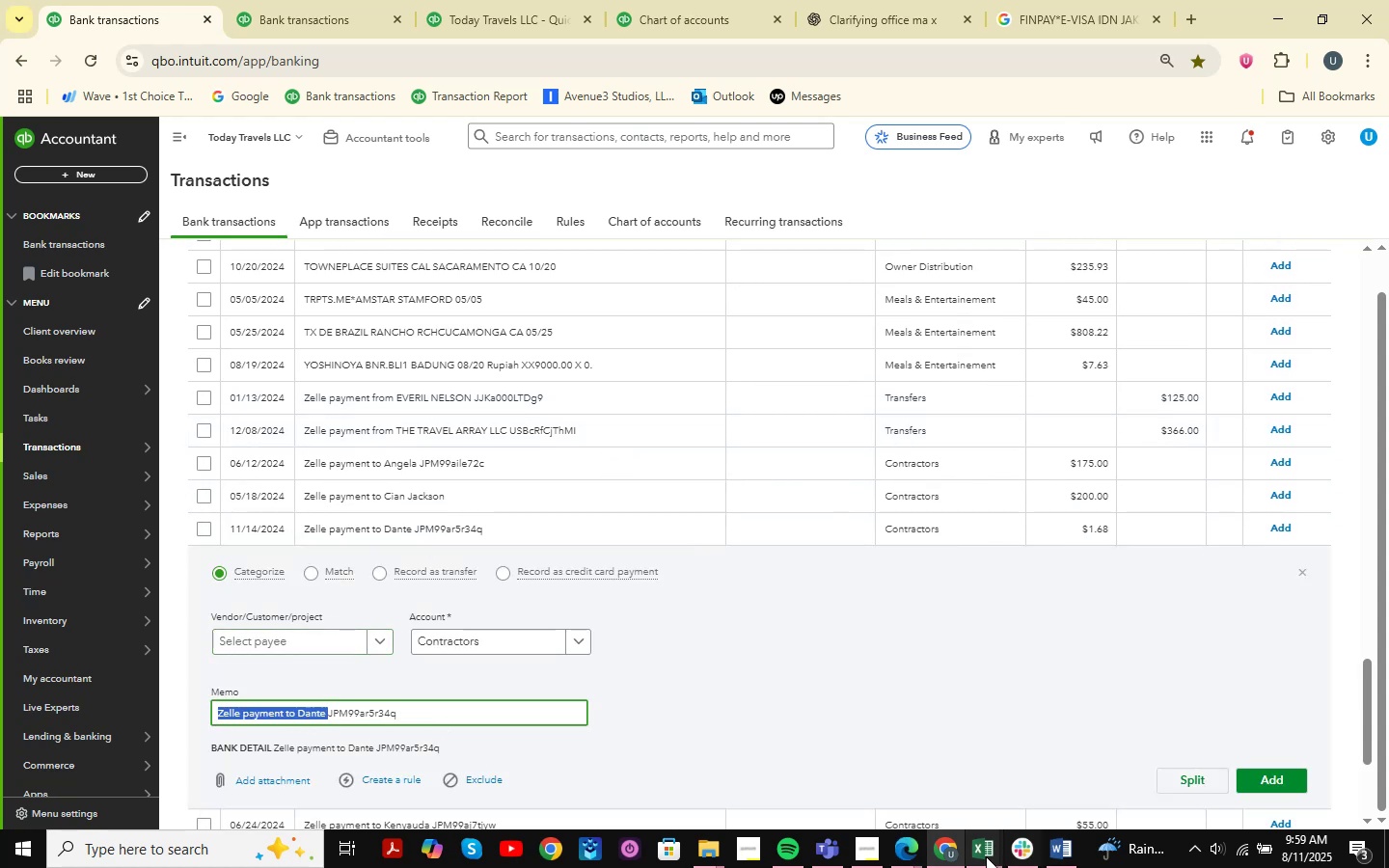 
double_click([1060, 764])
 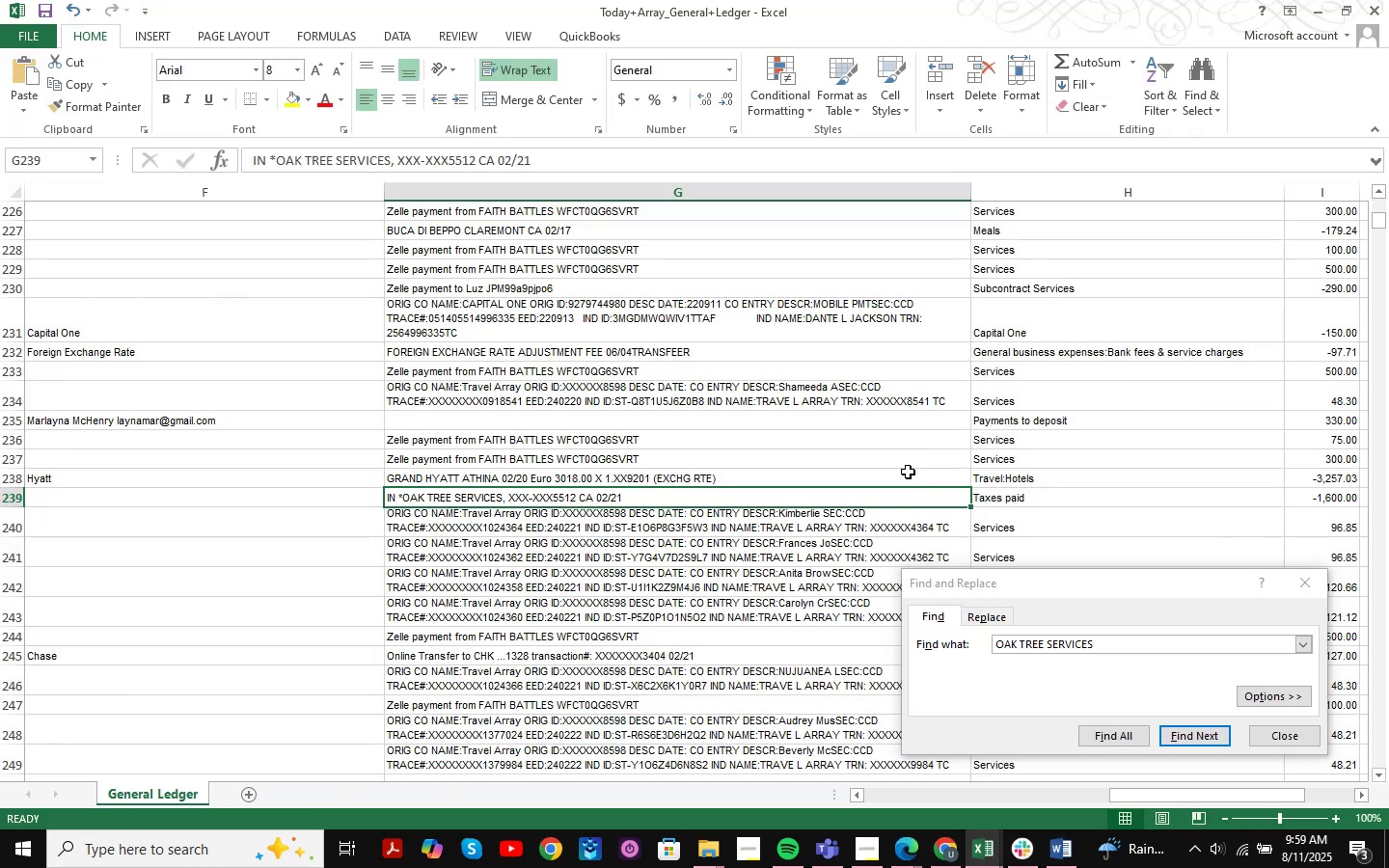 
hold_key(key=ControlLeft, duration=0.5)
 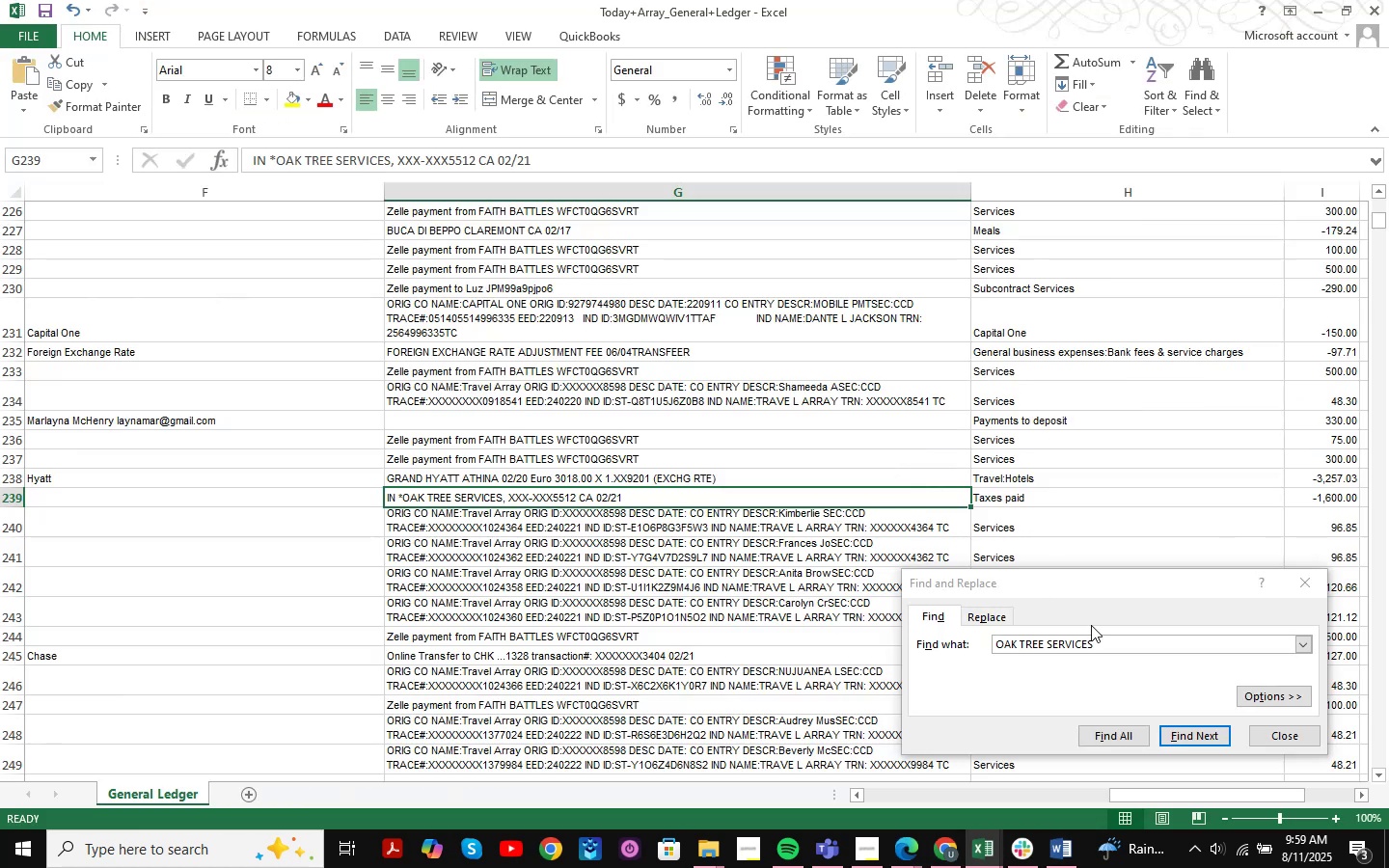 
left_click_drag(start_coordinate=[1108, 645], to_coordinate=[866, 639])
 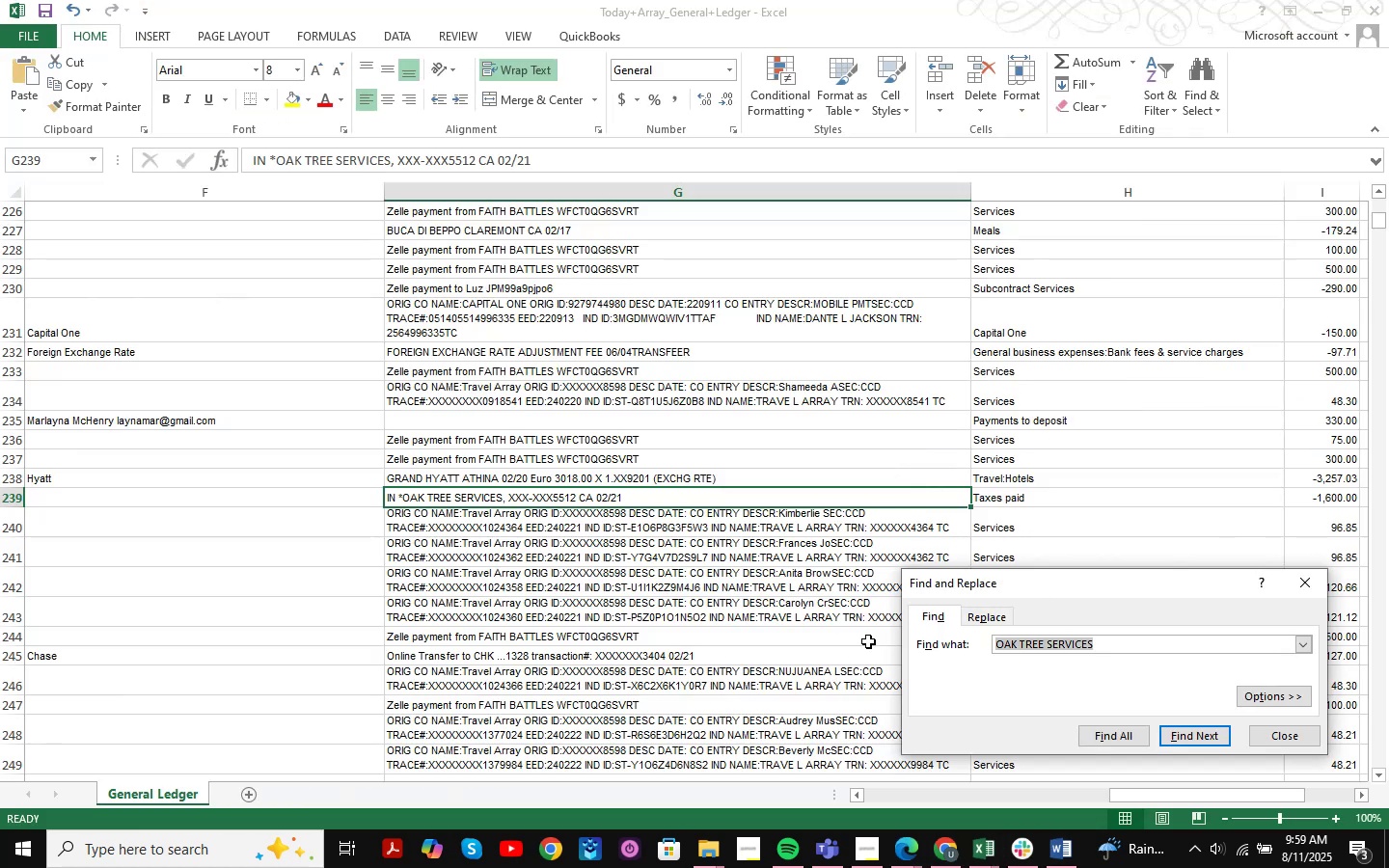 
key(Control+ControlLeft)
 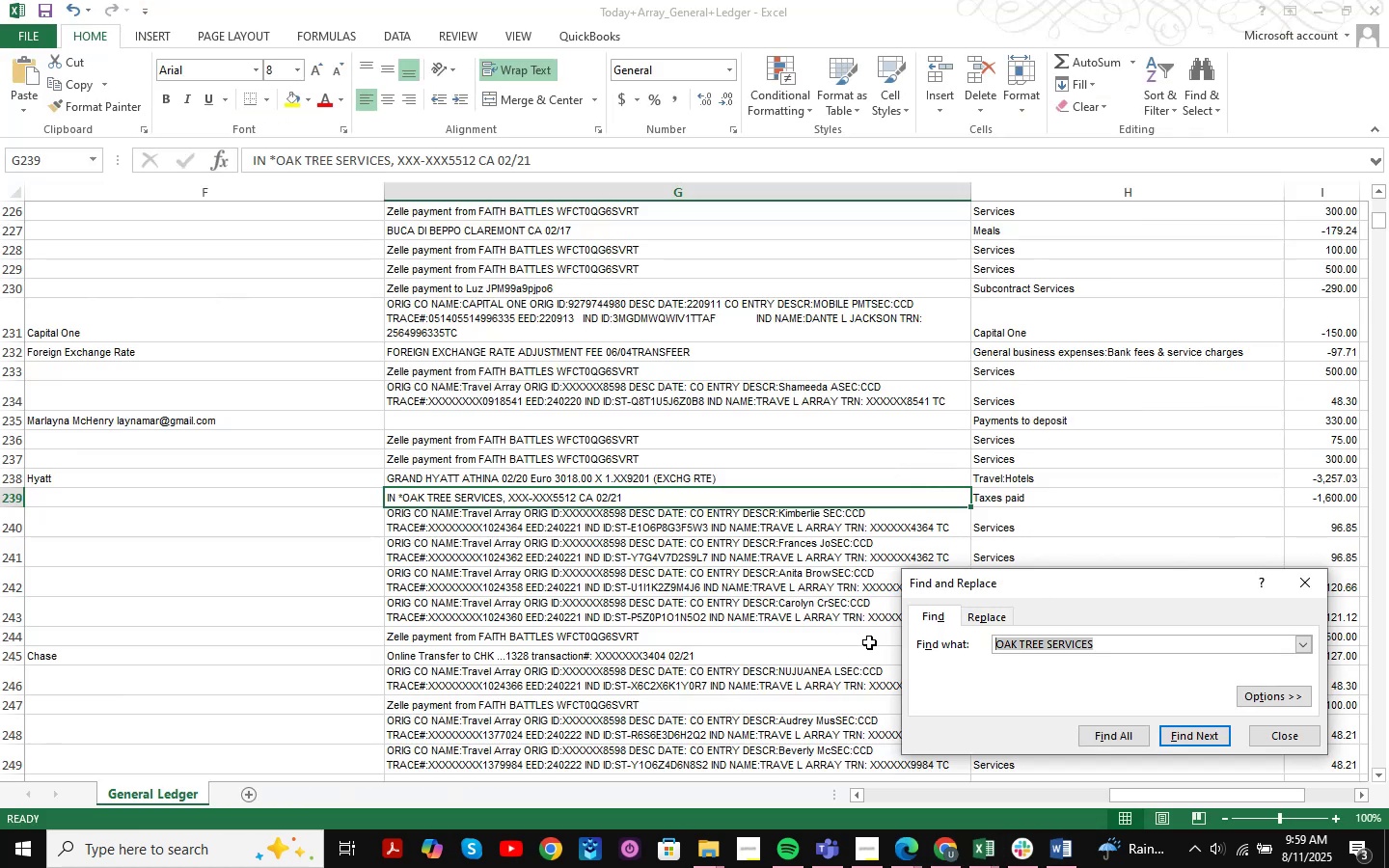 
key(Control+V)
 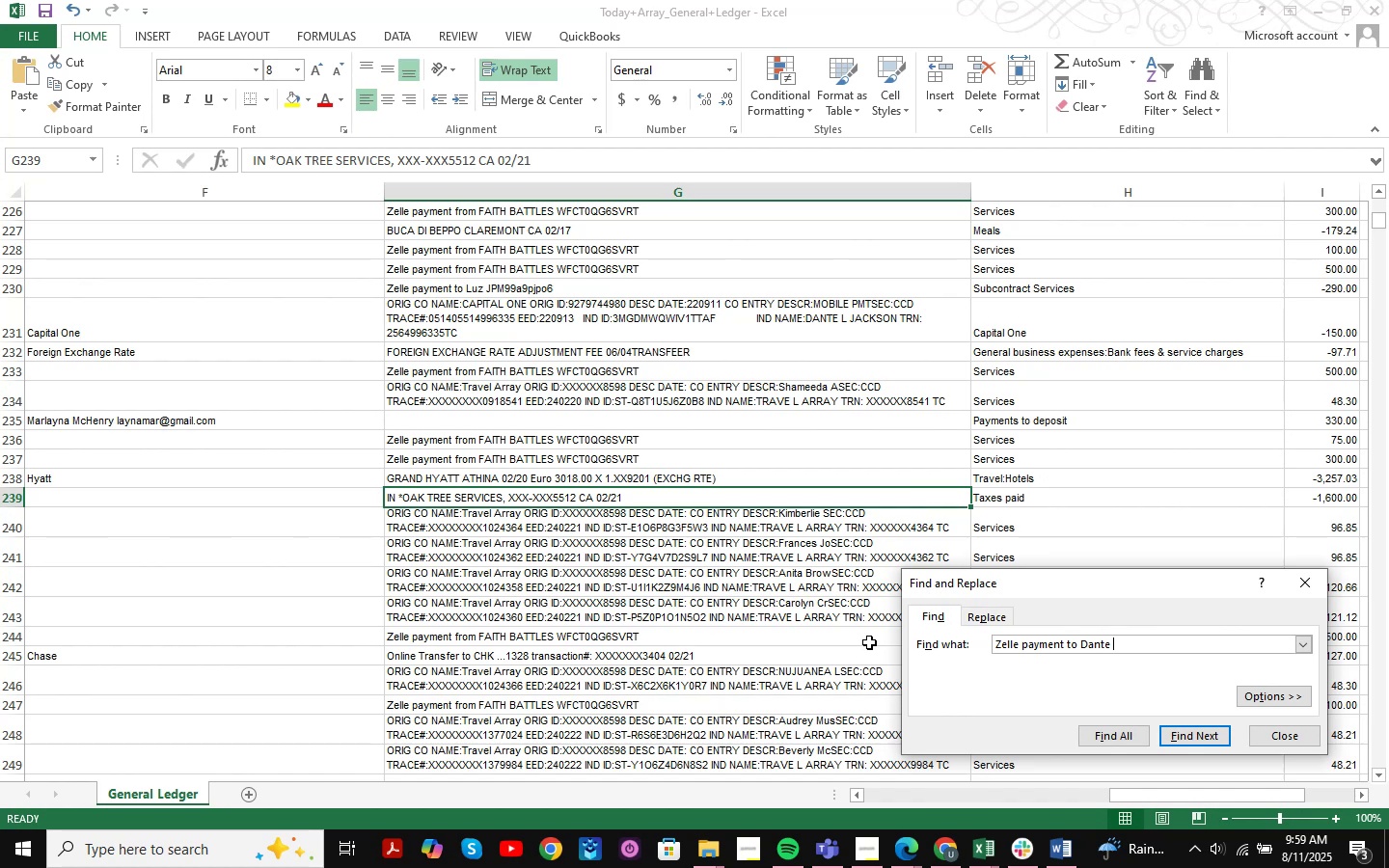 
key(NumpadEnter)
 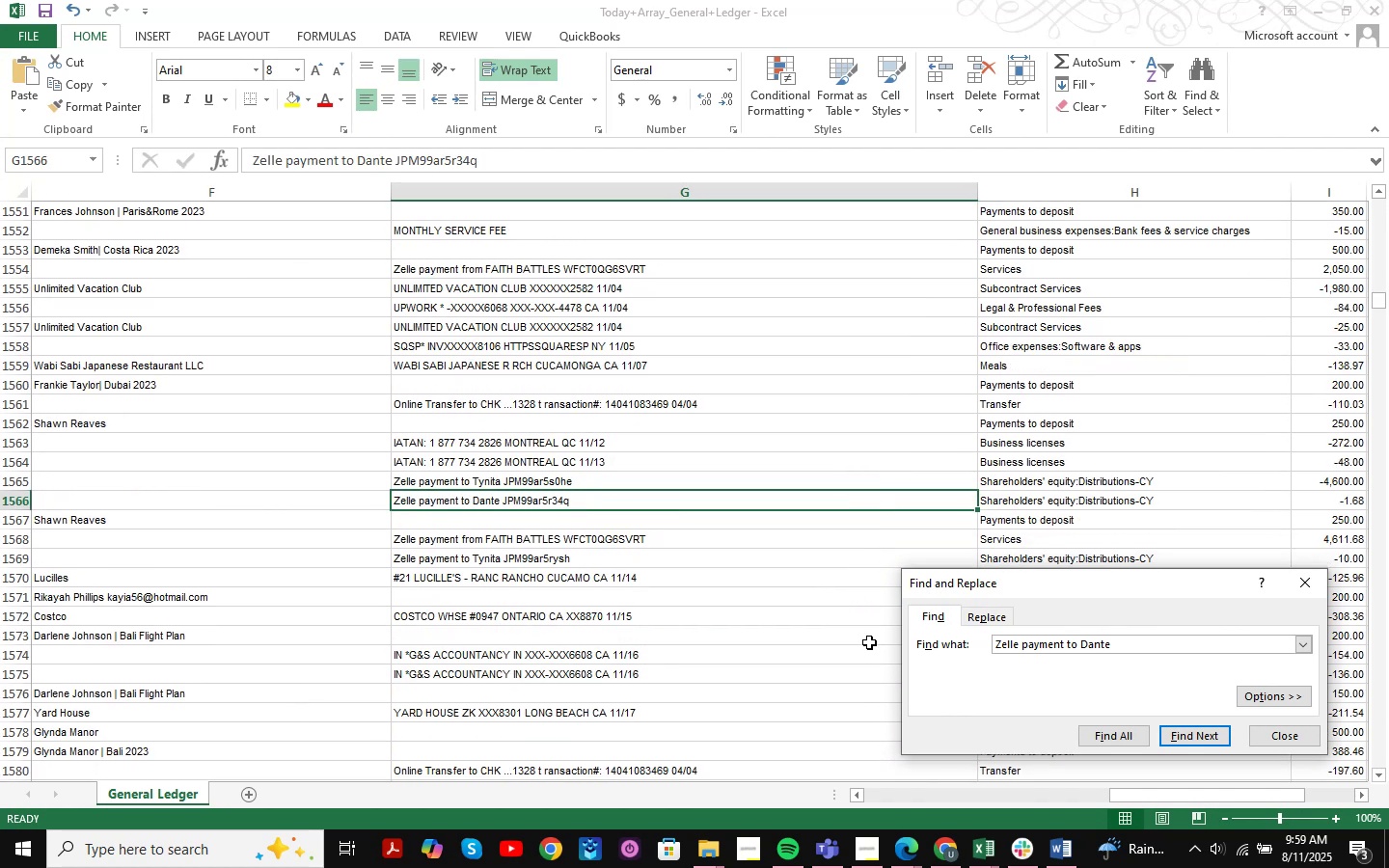 
key(NumpadEnter)
 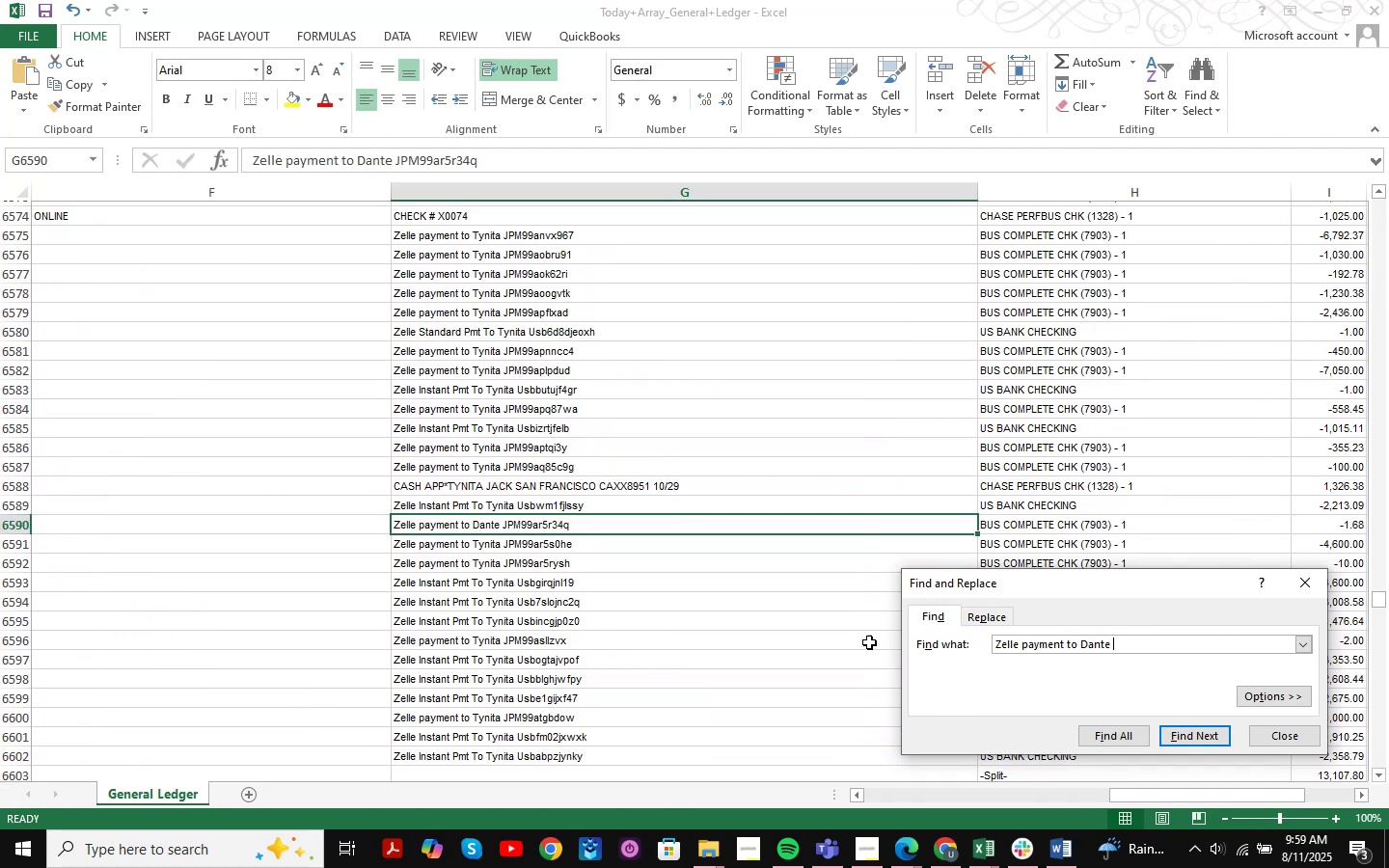 
key(NumpadEnter)
 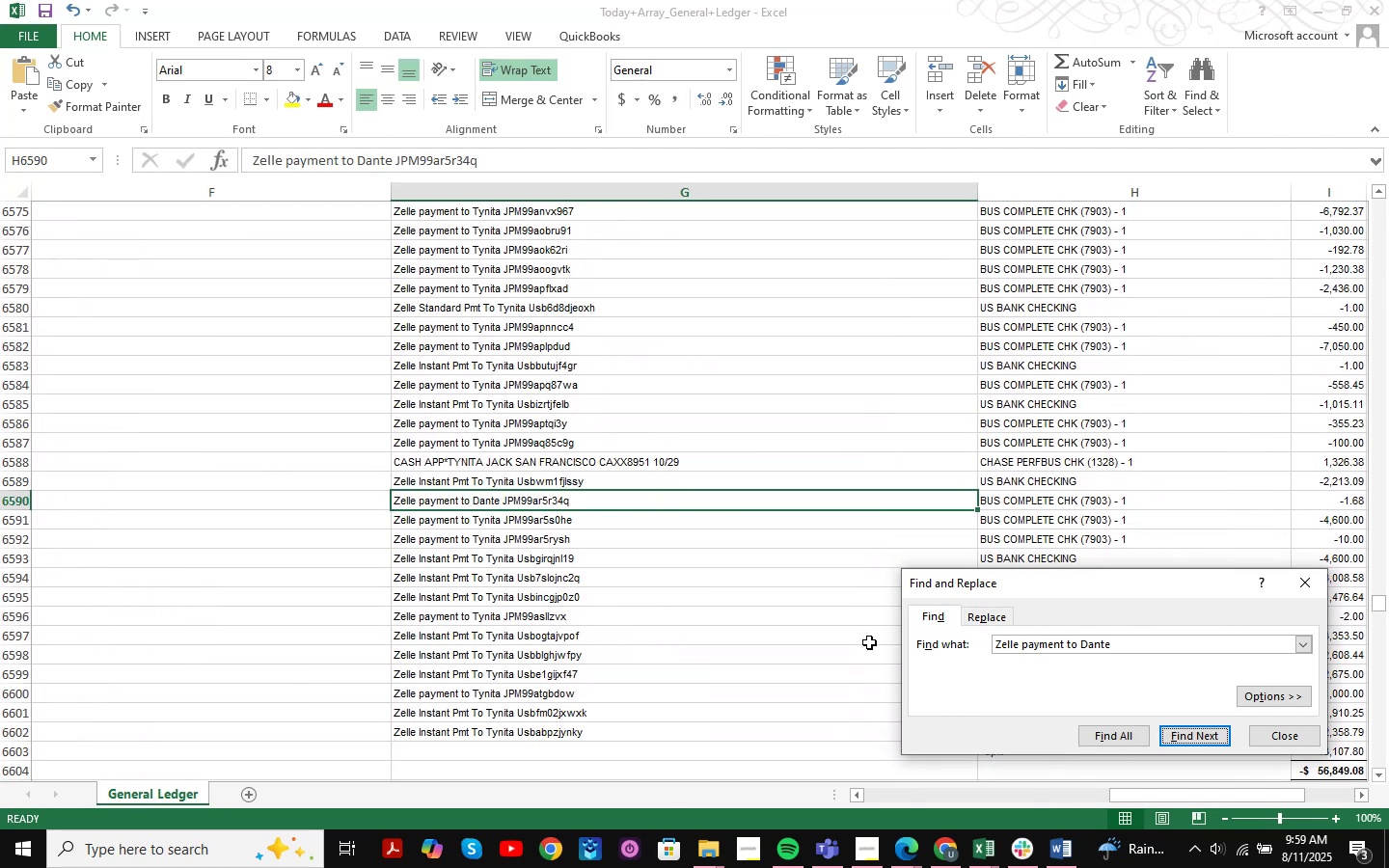 
key(NumpadEnter)
 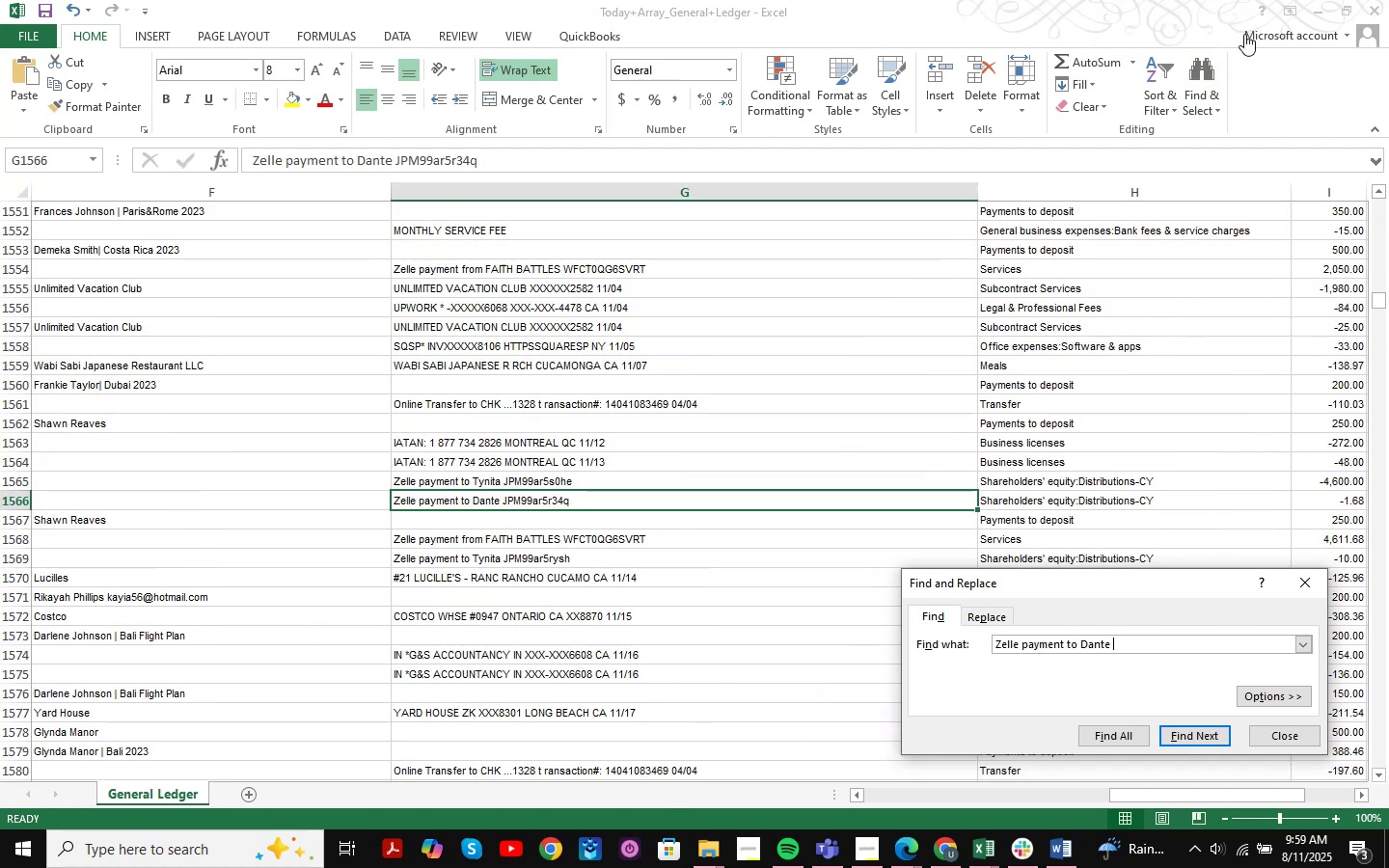 
left_click([1314, 13])
 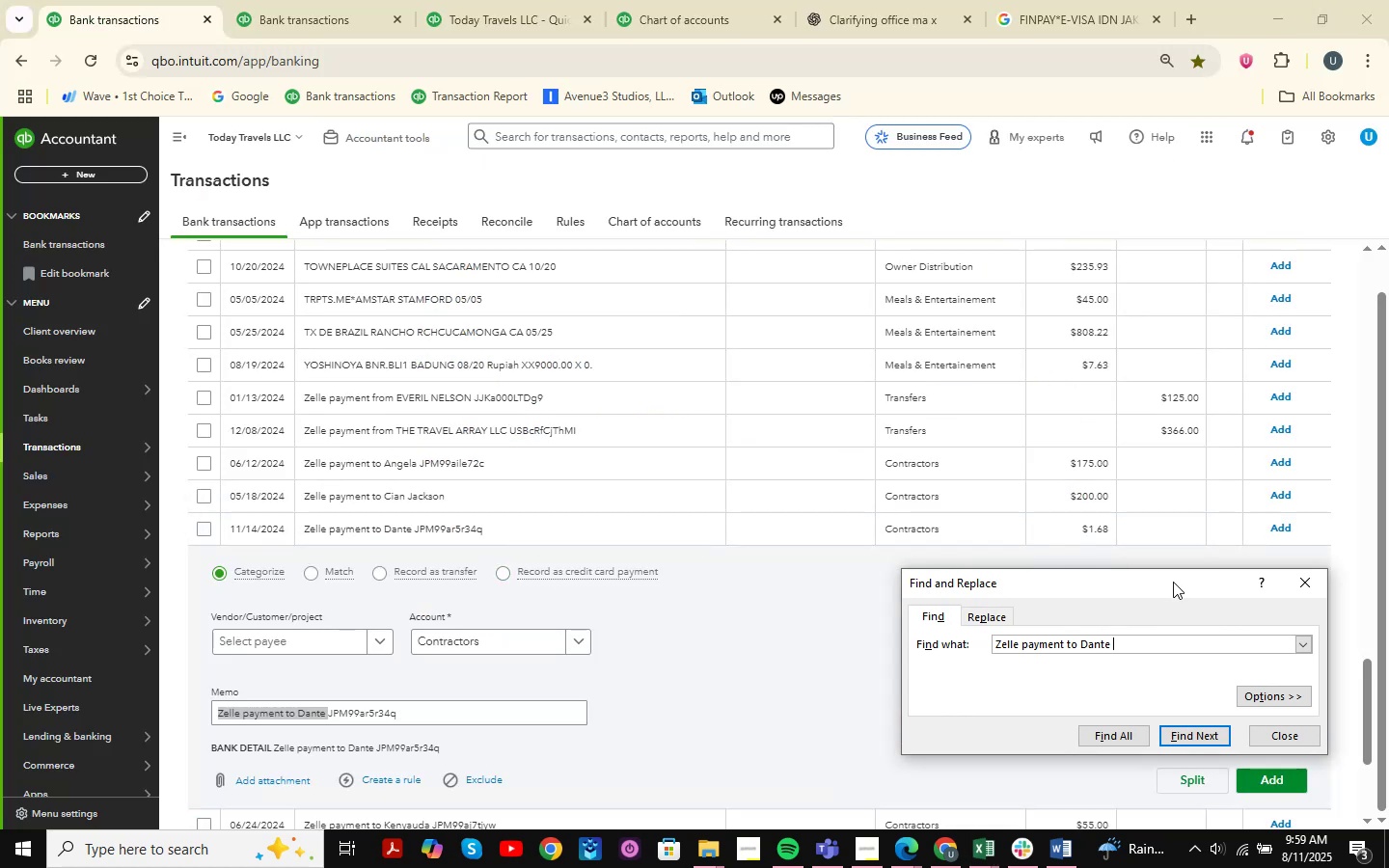 
left_click([1305, 587])
 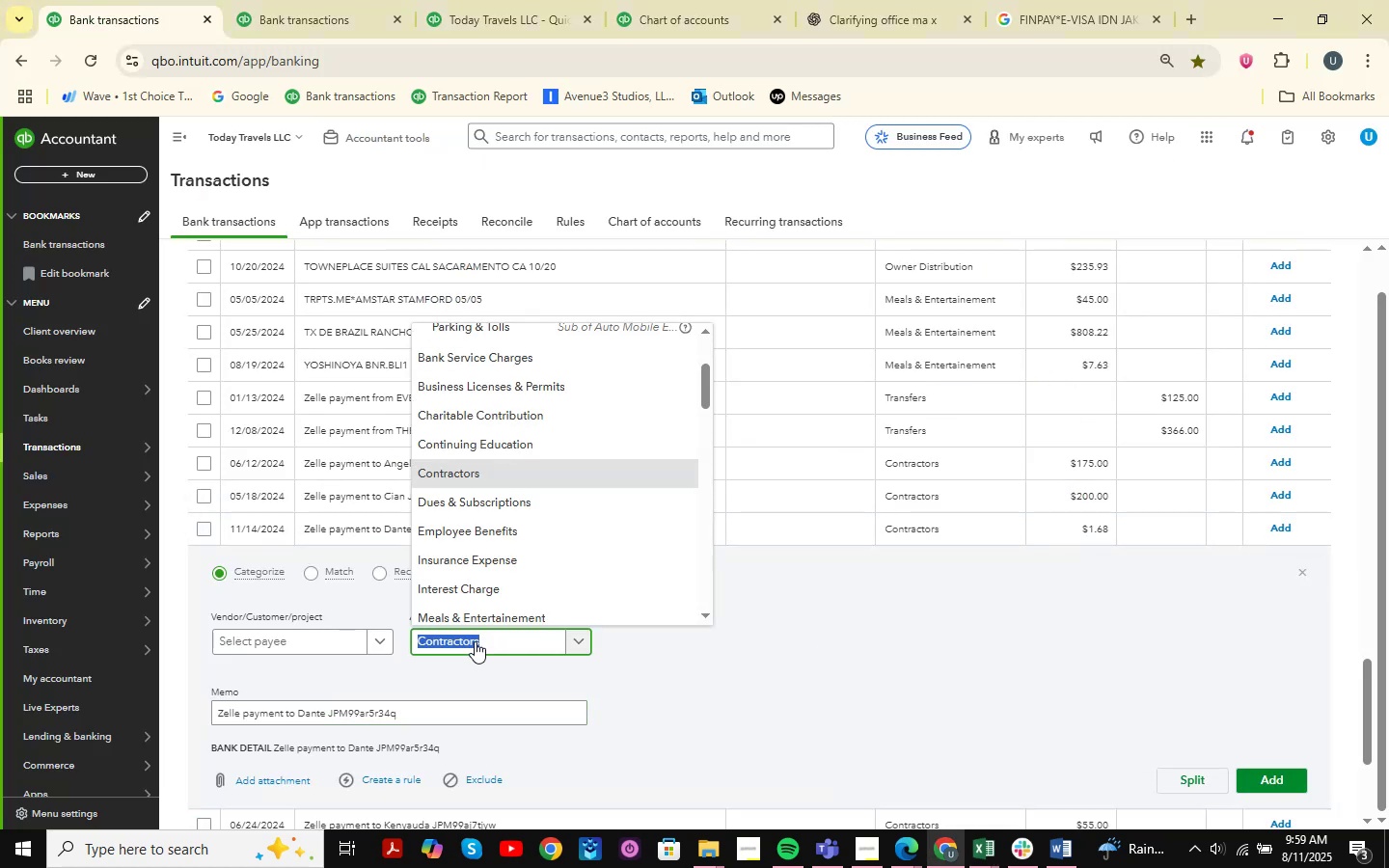 
type(owner )
 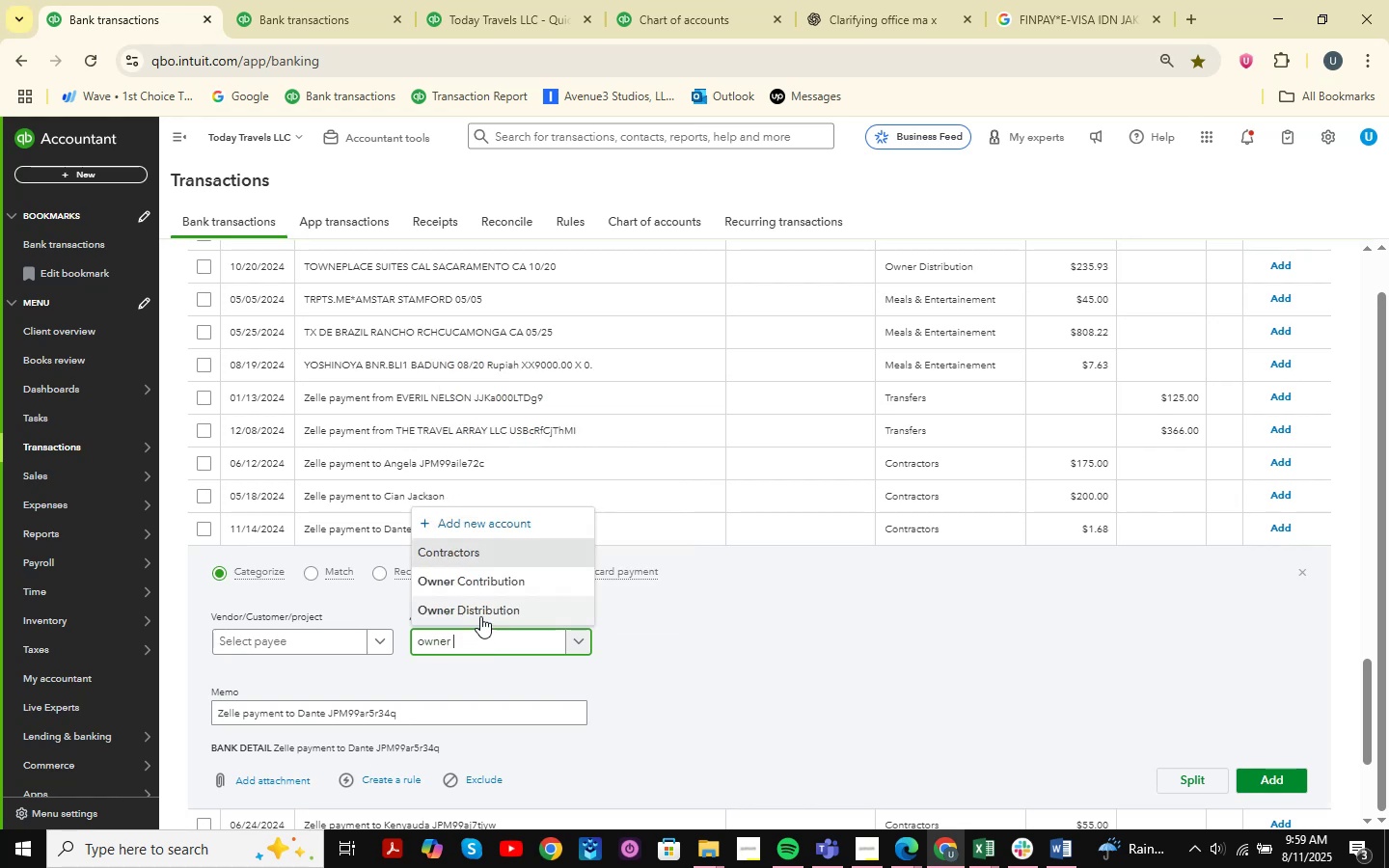 
left_click([487, 606])
 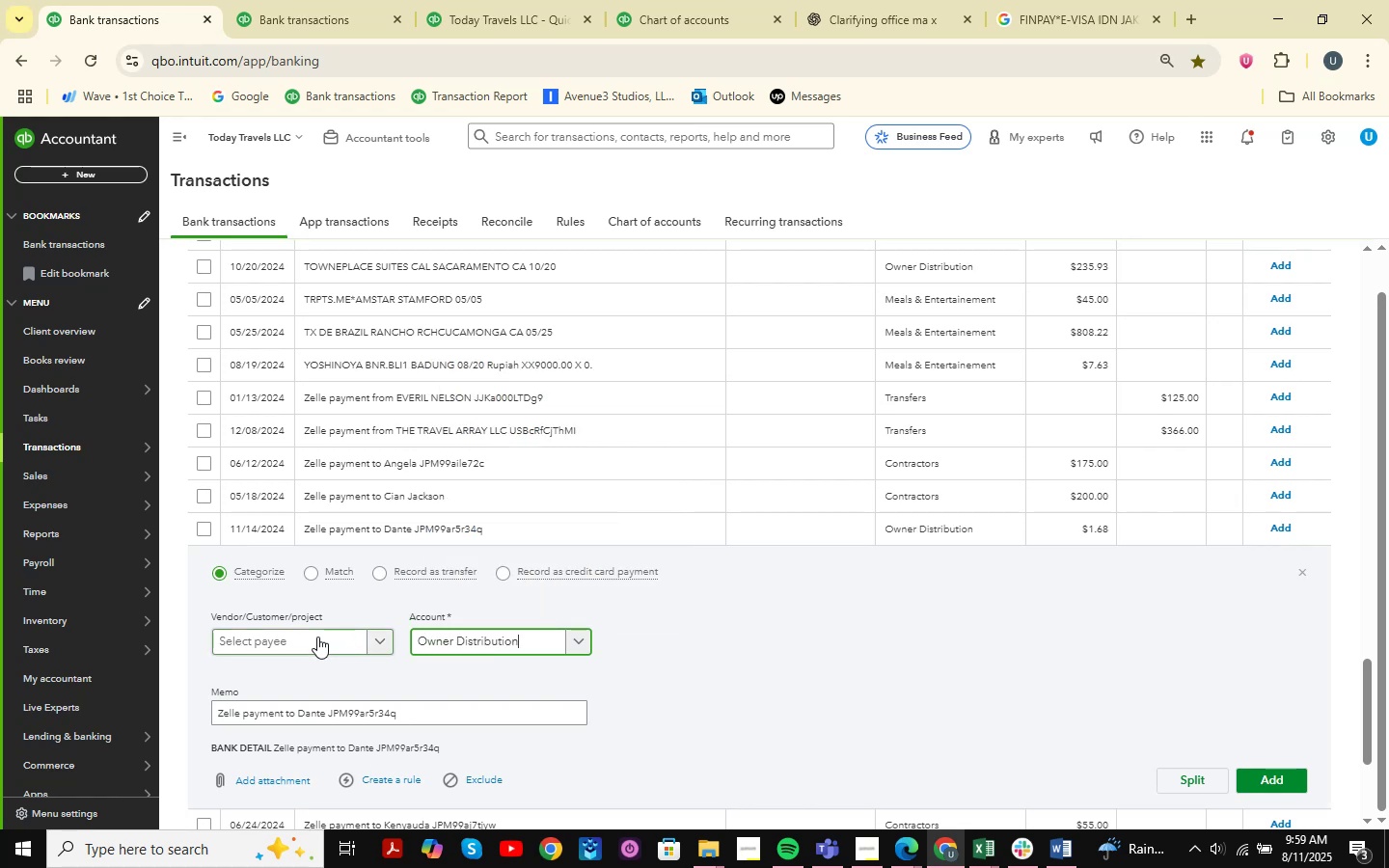 
left_click([311, 635])
 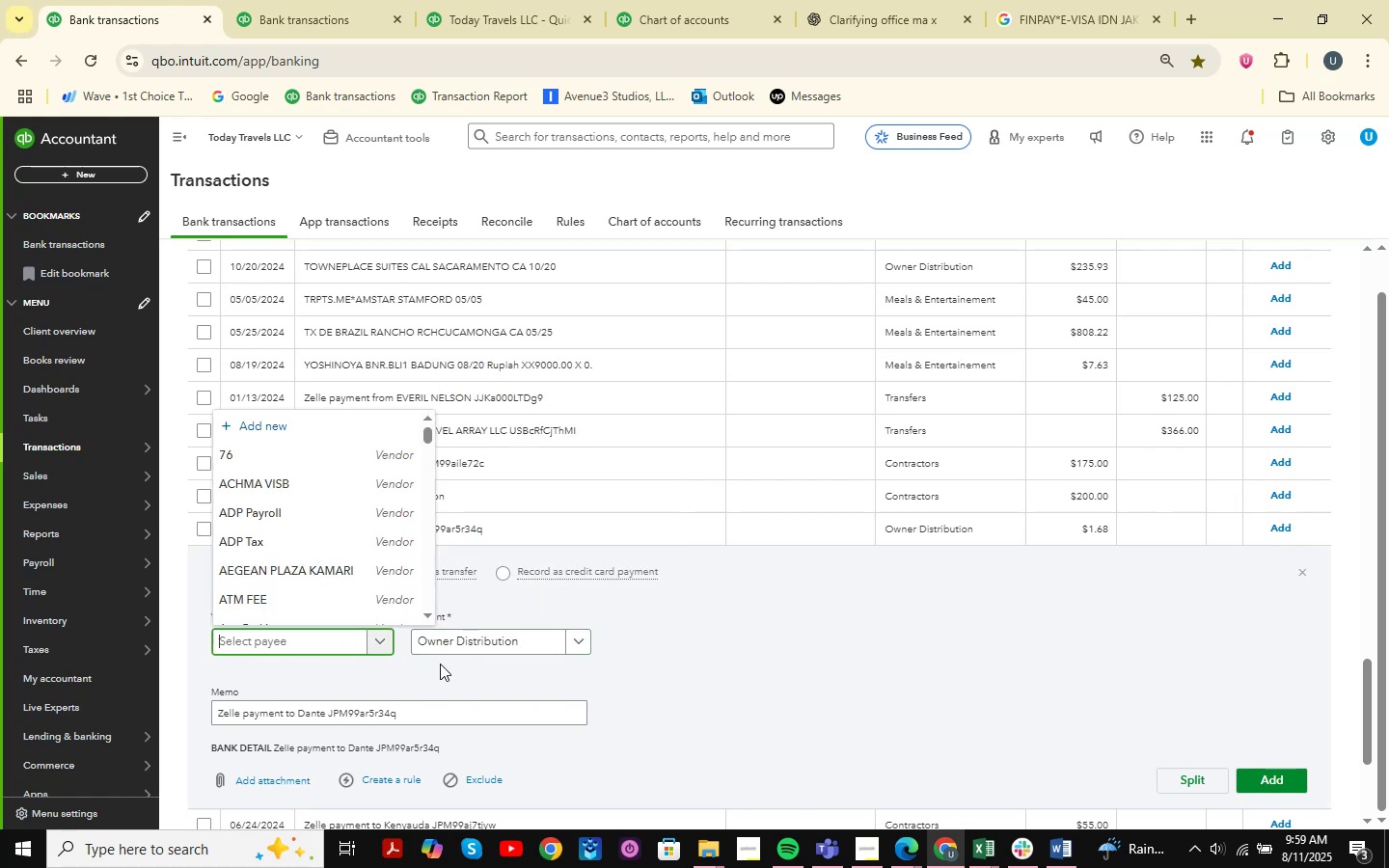 
type(Dante )
 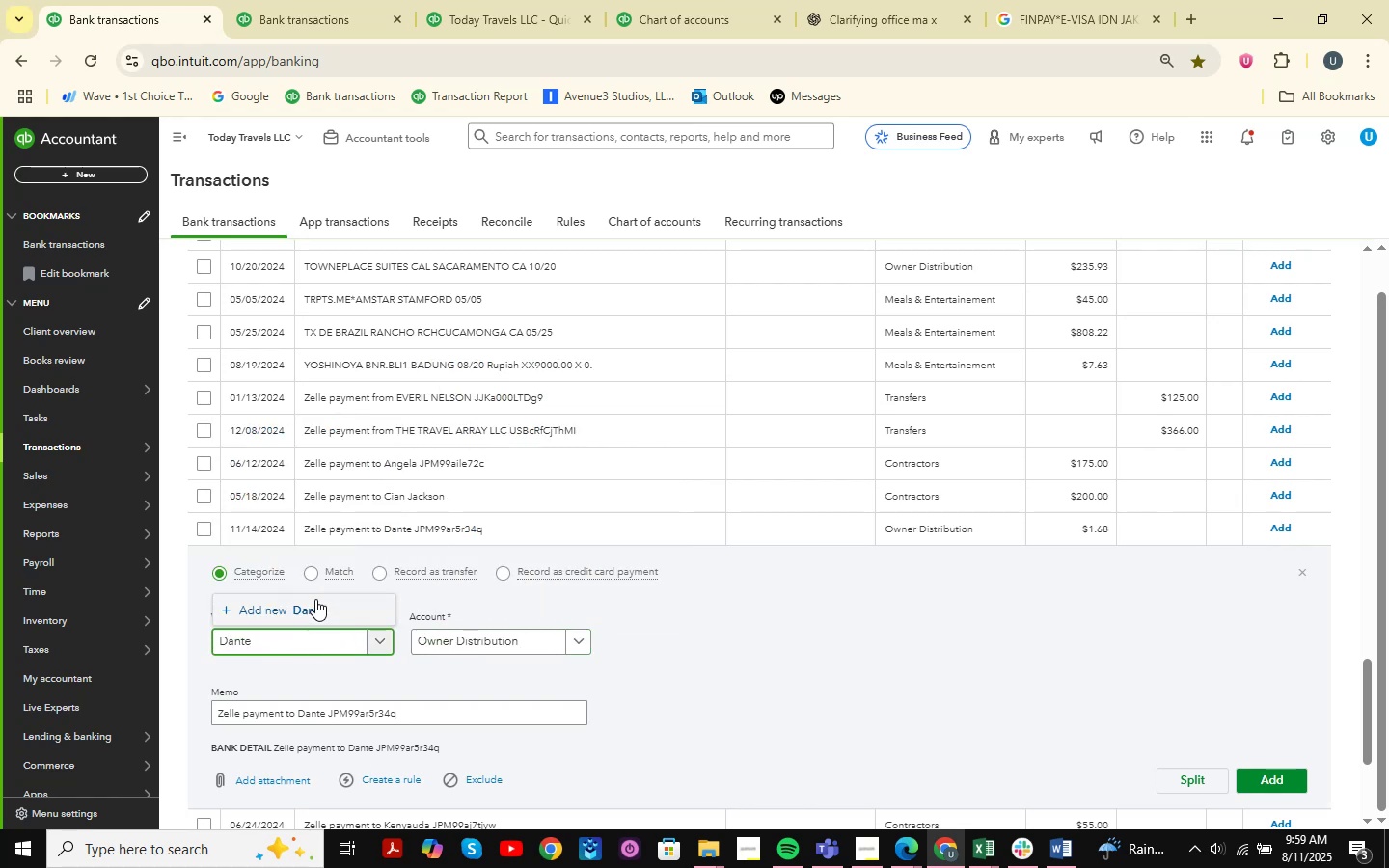 
left_click([290, 610])
 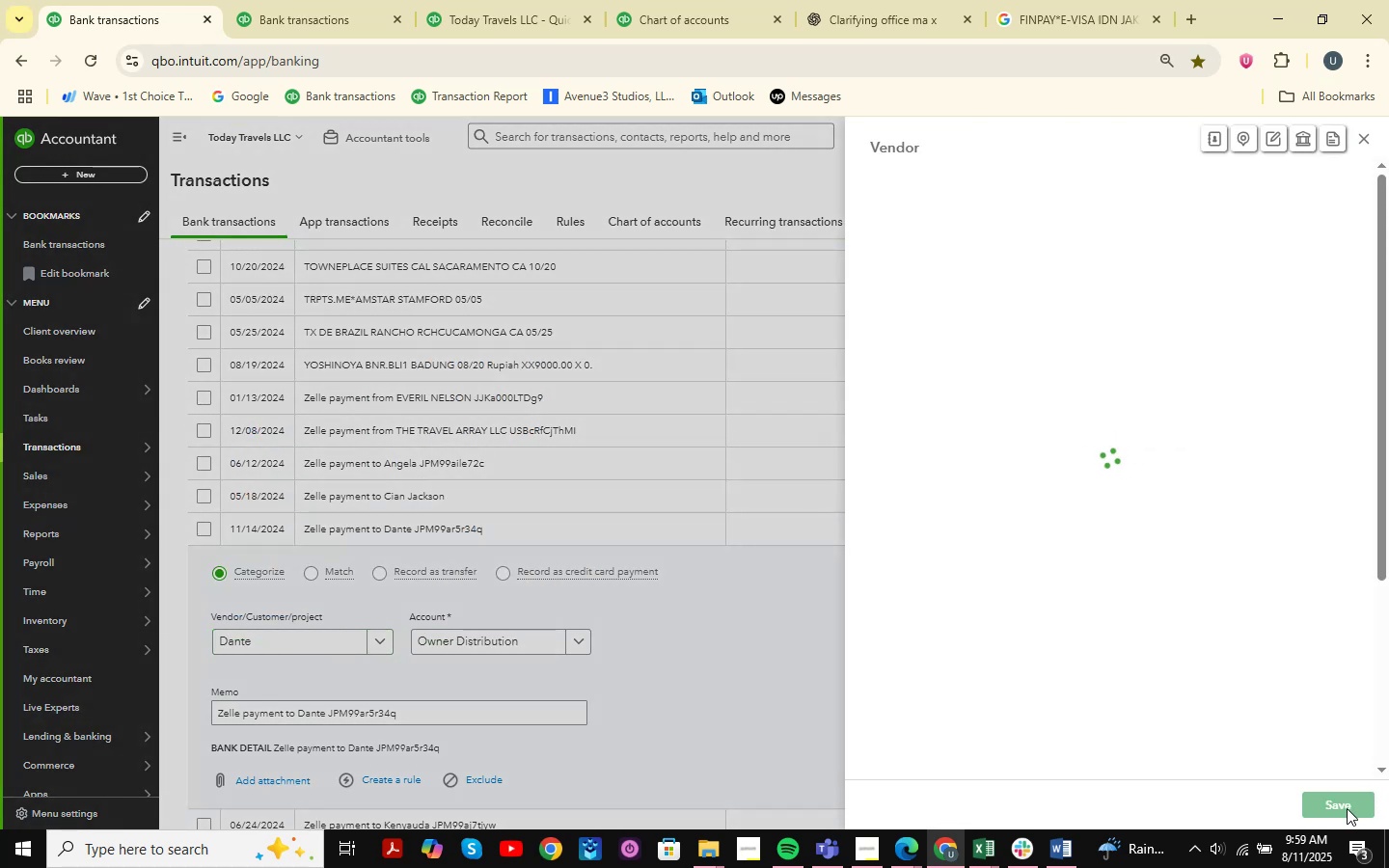 
left_click([1347, 808])
 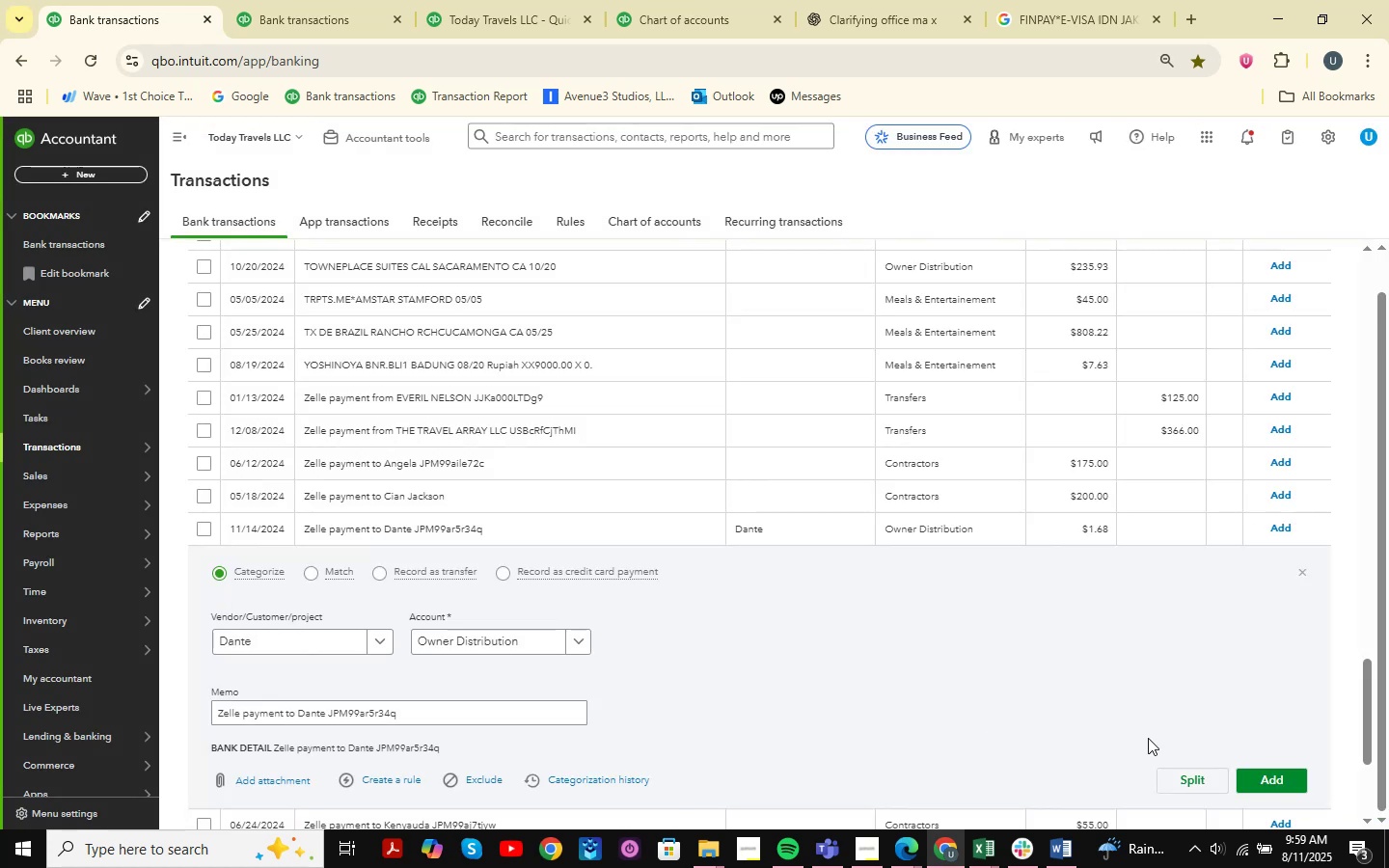 
left_click([1283, 778])
 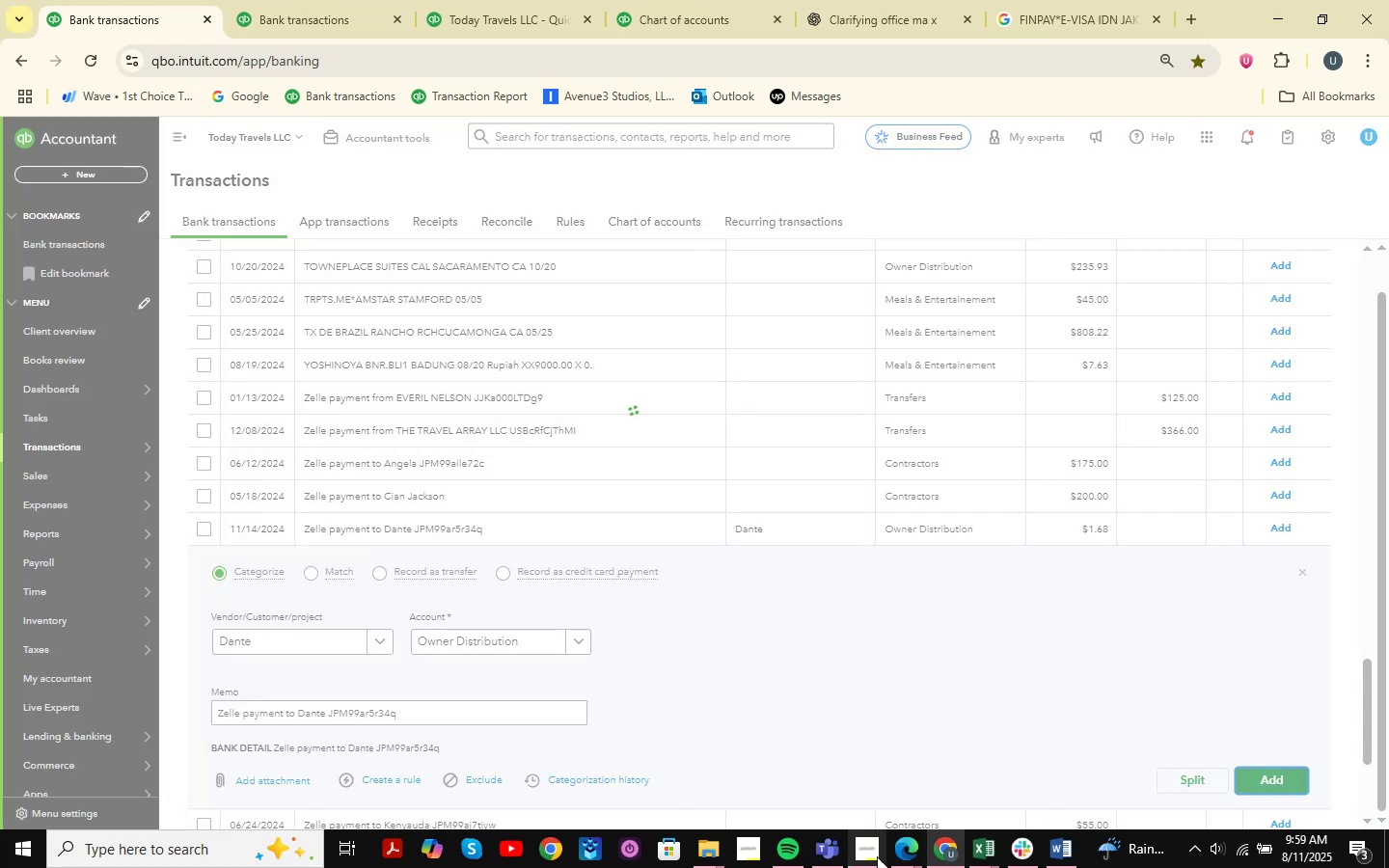 
left_click([906, 854])
 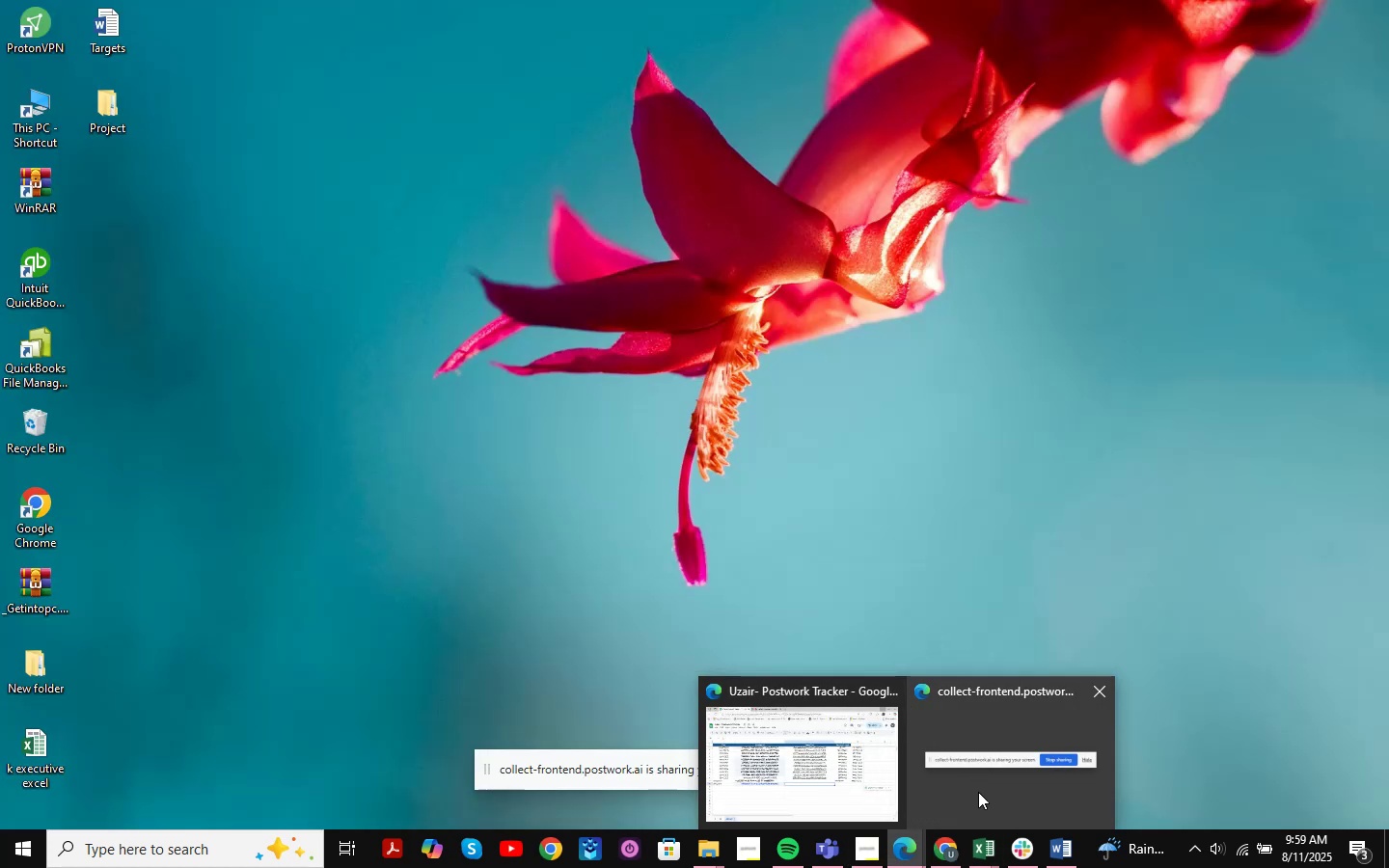 
left_click([774, 773])
 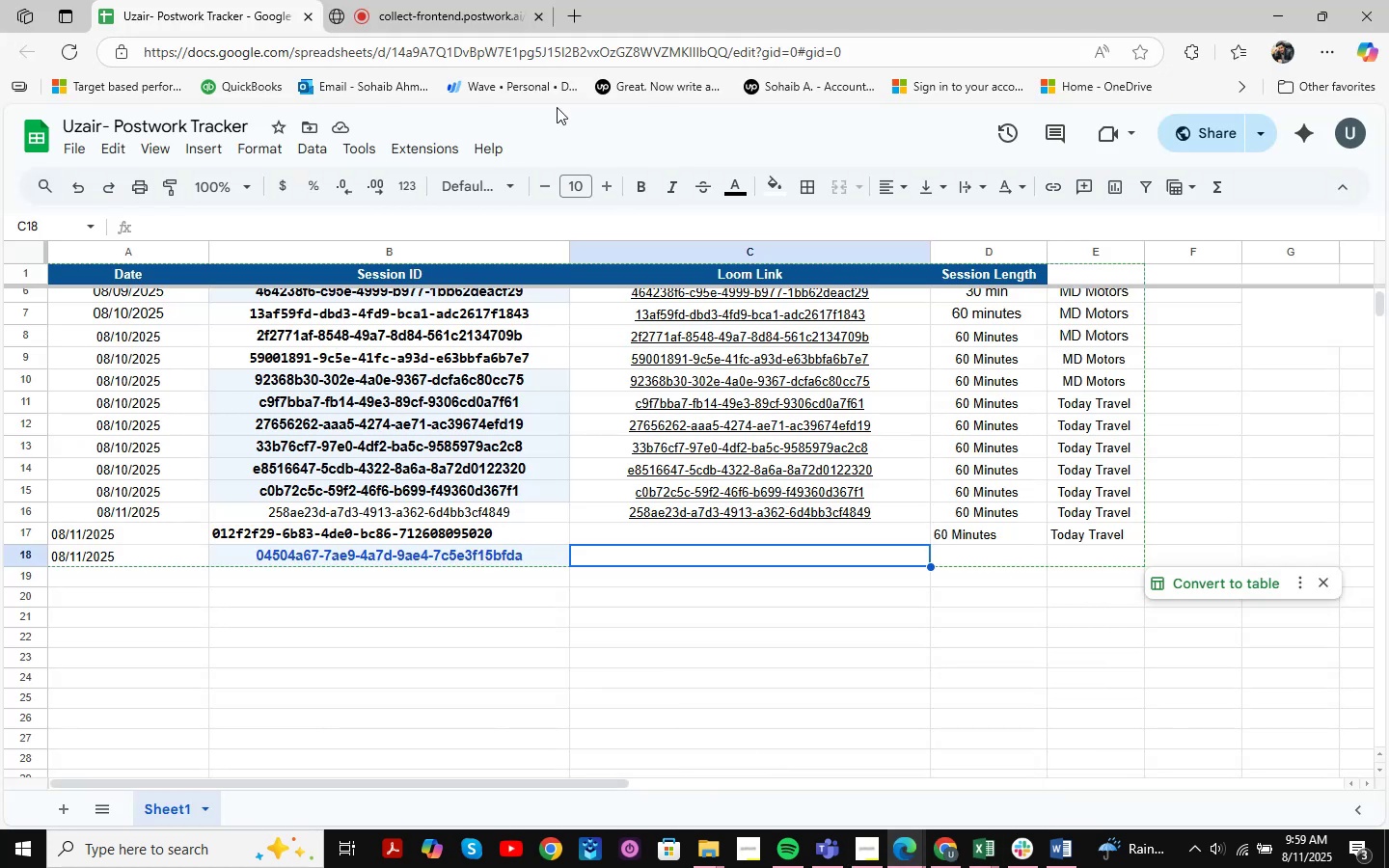 
left_click([476, 0])
 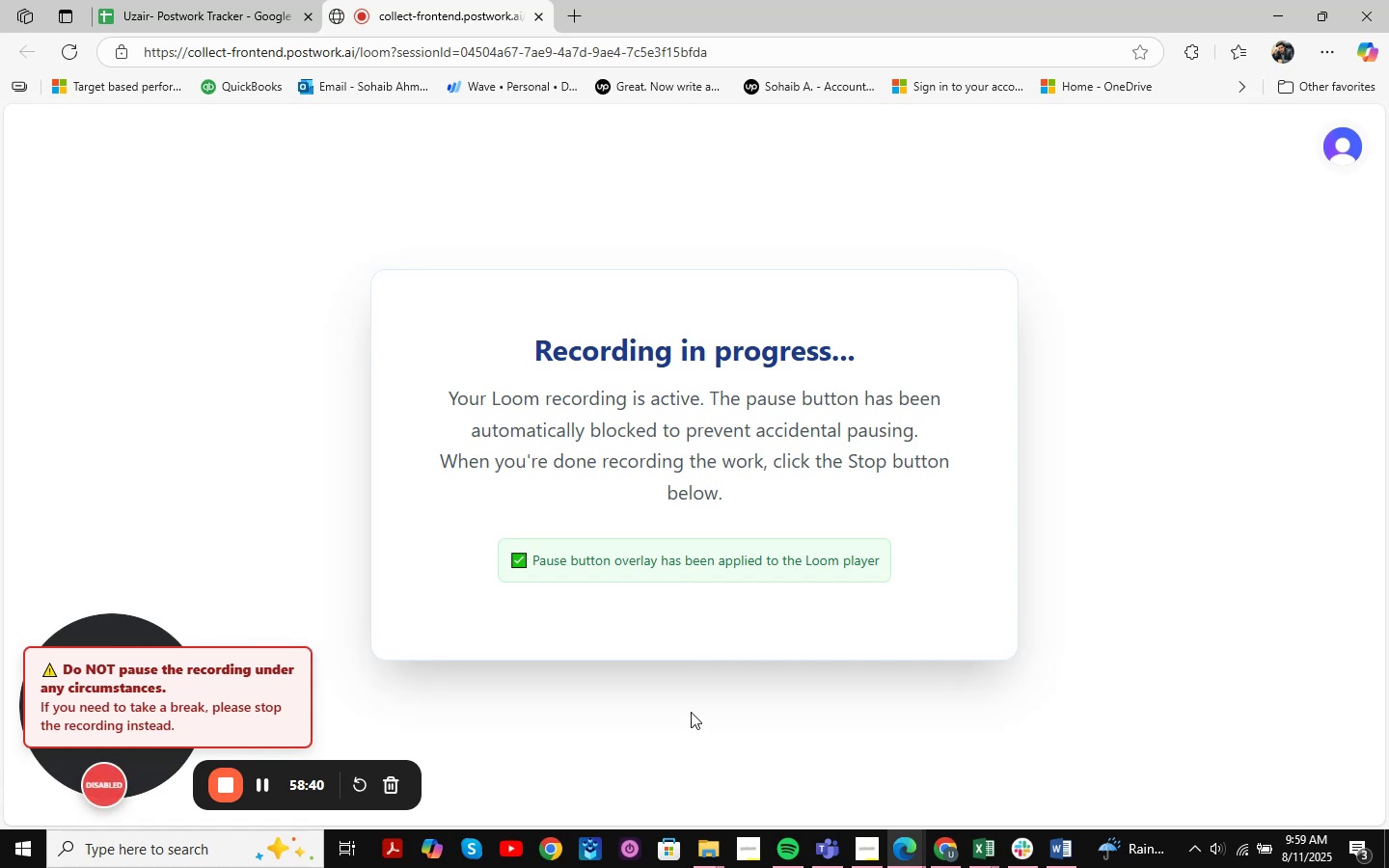 
left_click([212, 0])
 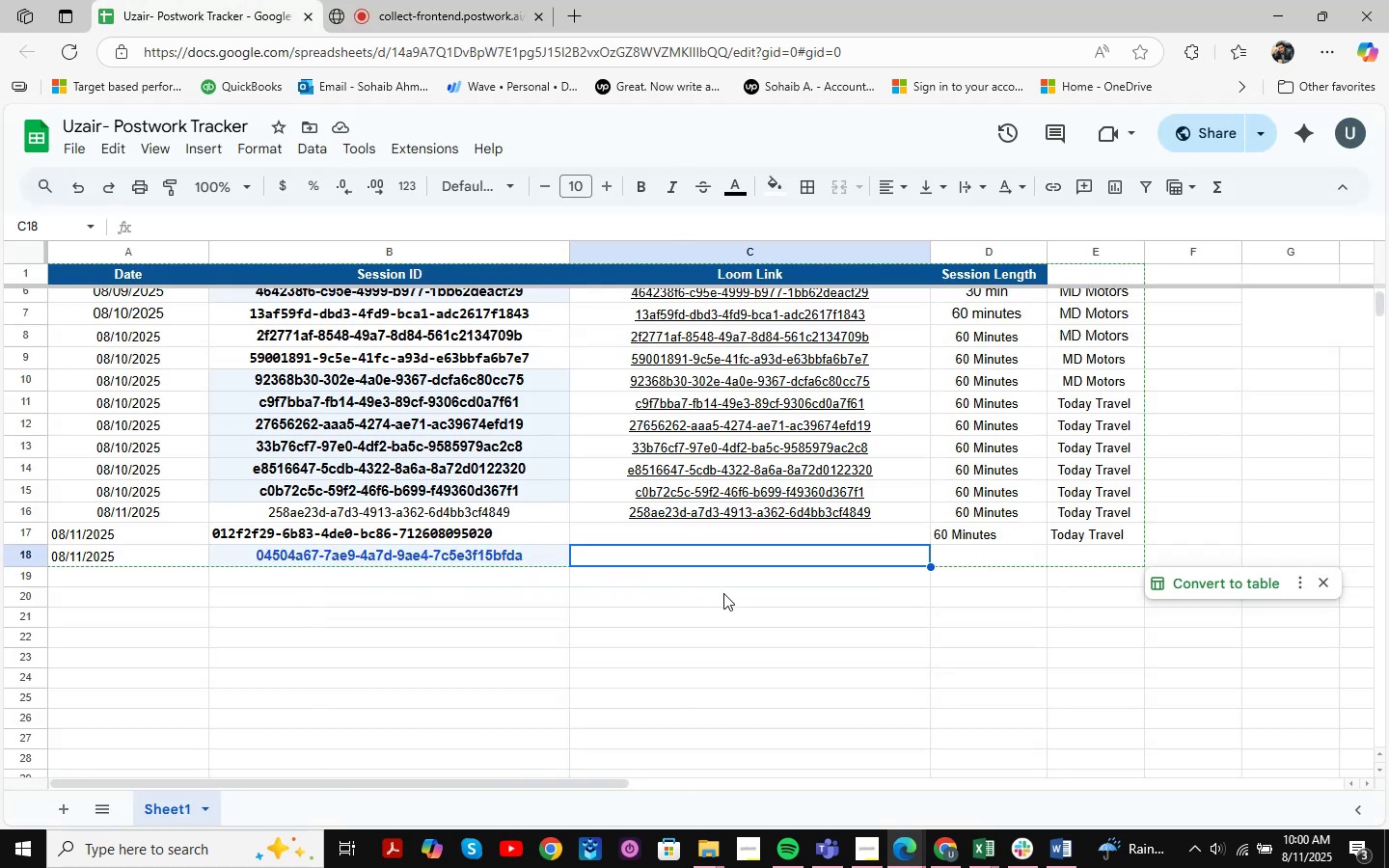 
scroll: coordinate [383, 499], scroll_direction: up, amount: 5.0
 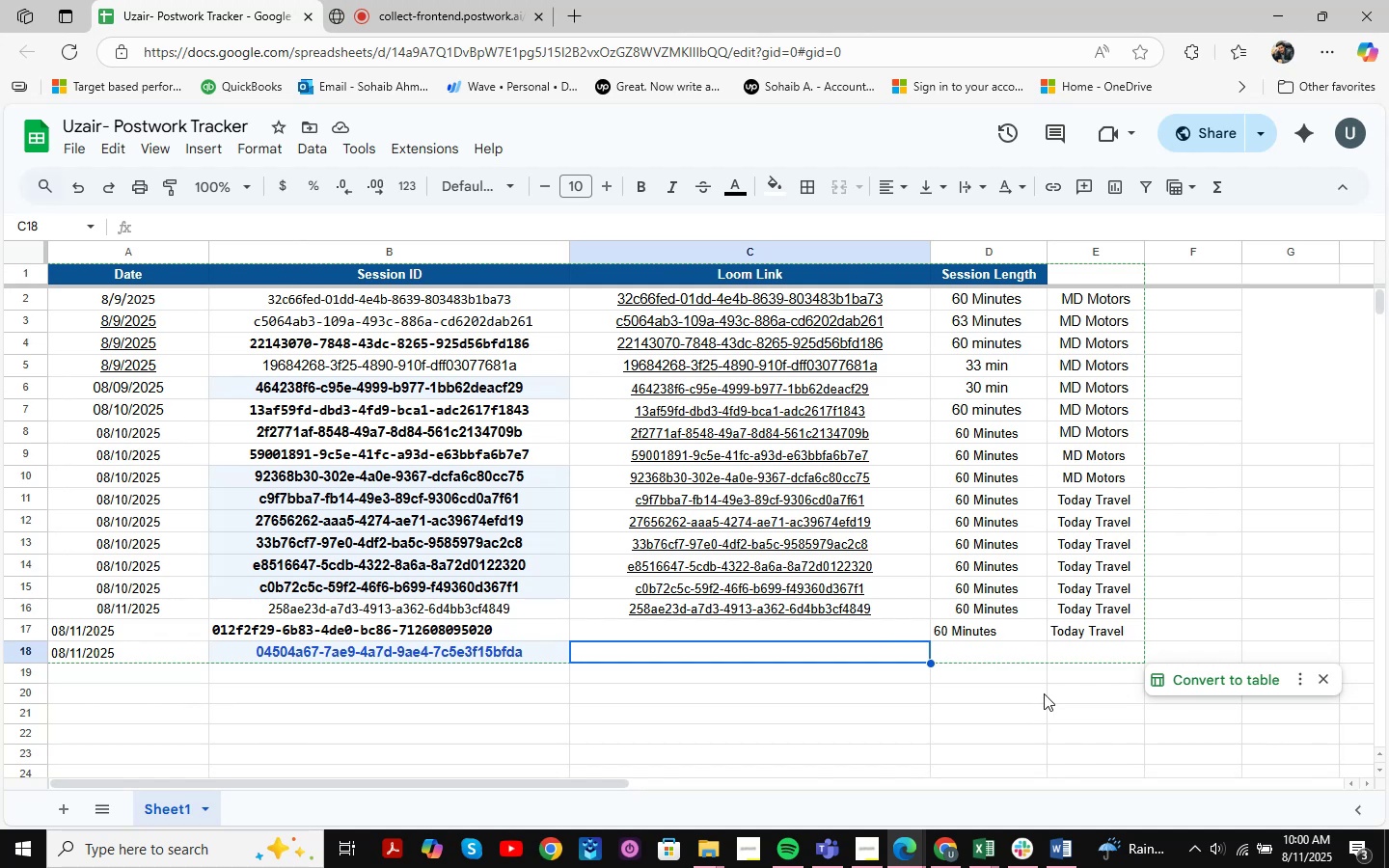 
left_click([1077, 649])
 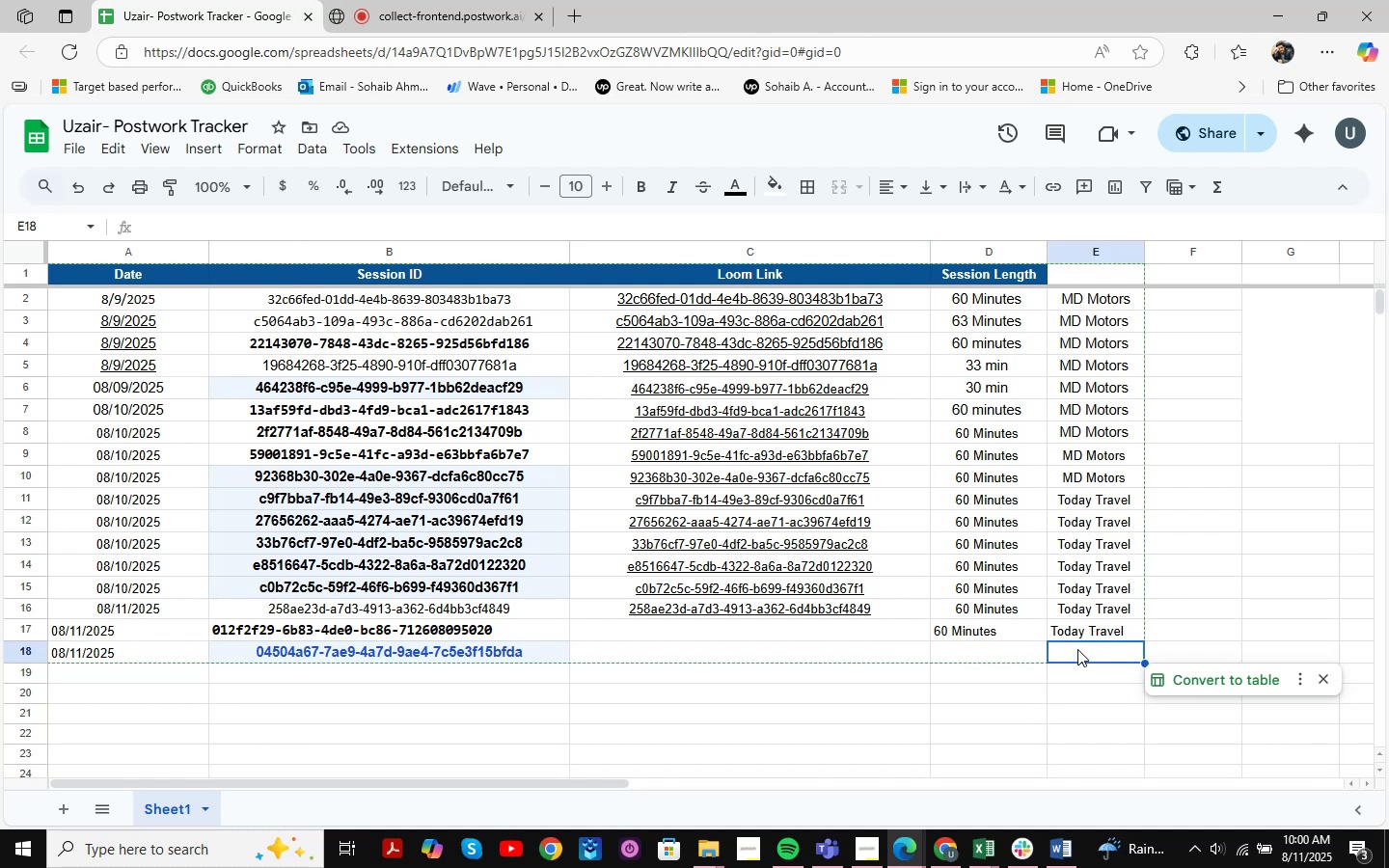 
type(toda)
 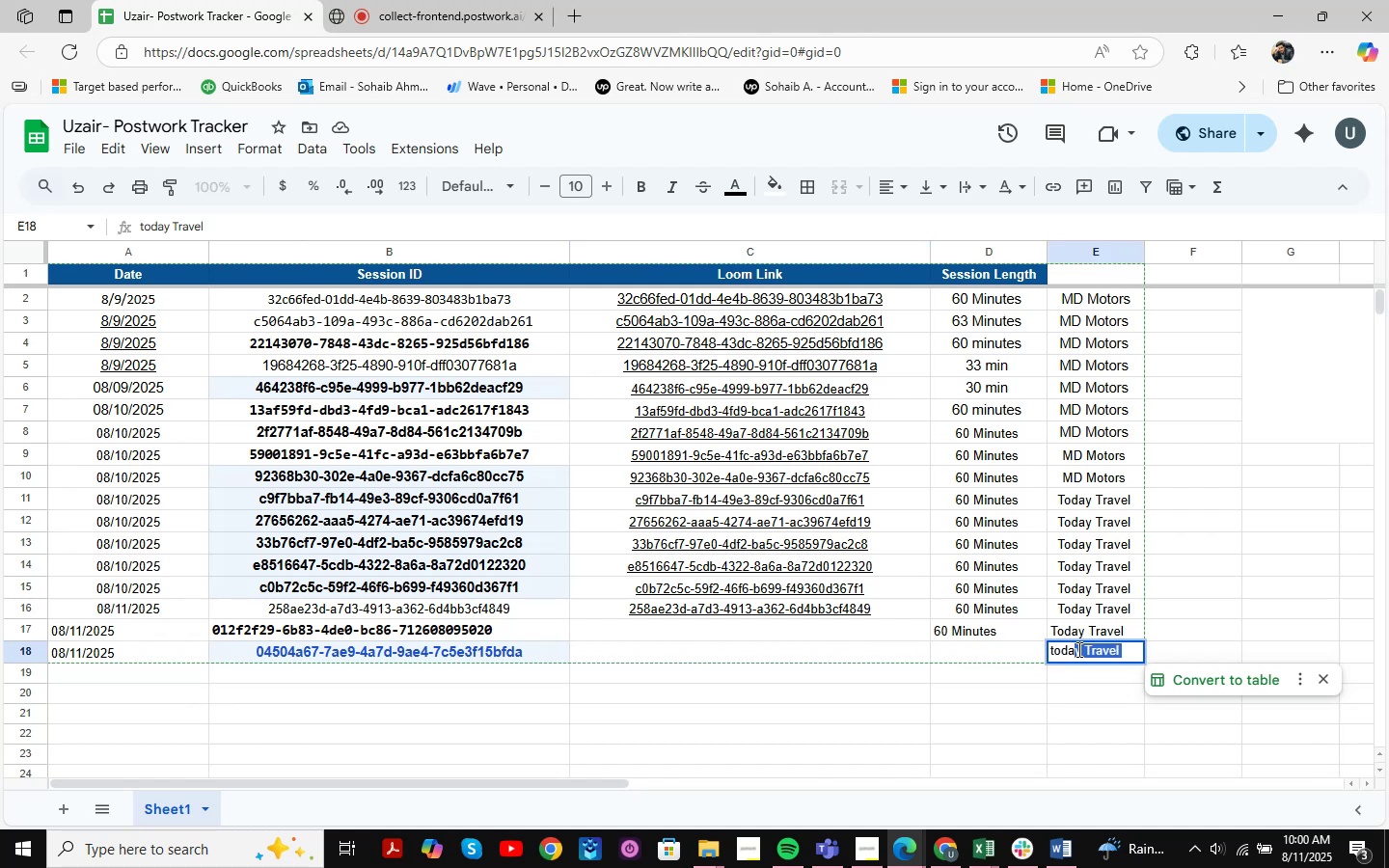 
key(Enter)
 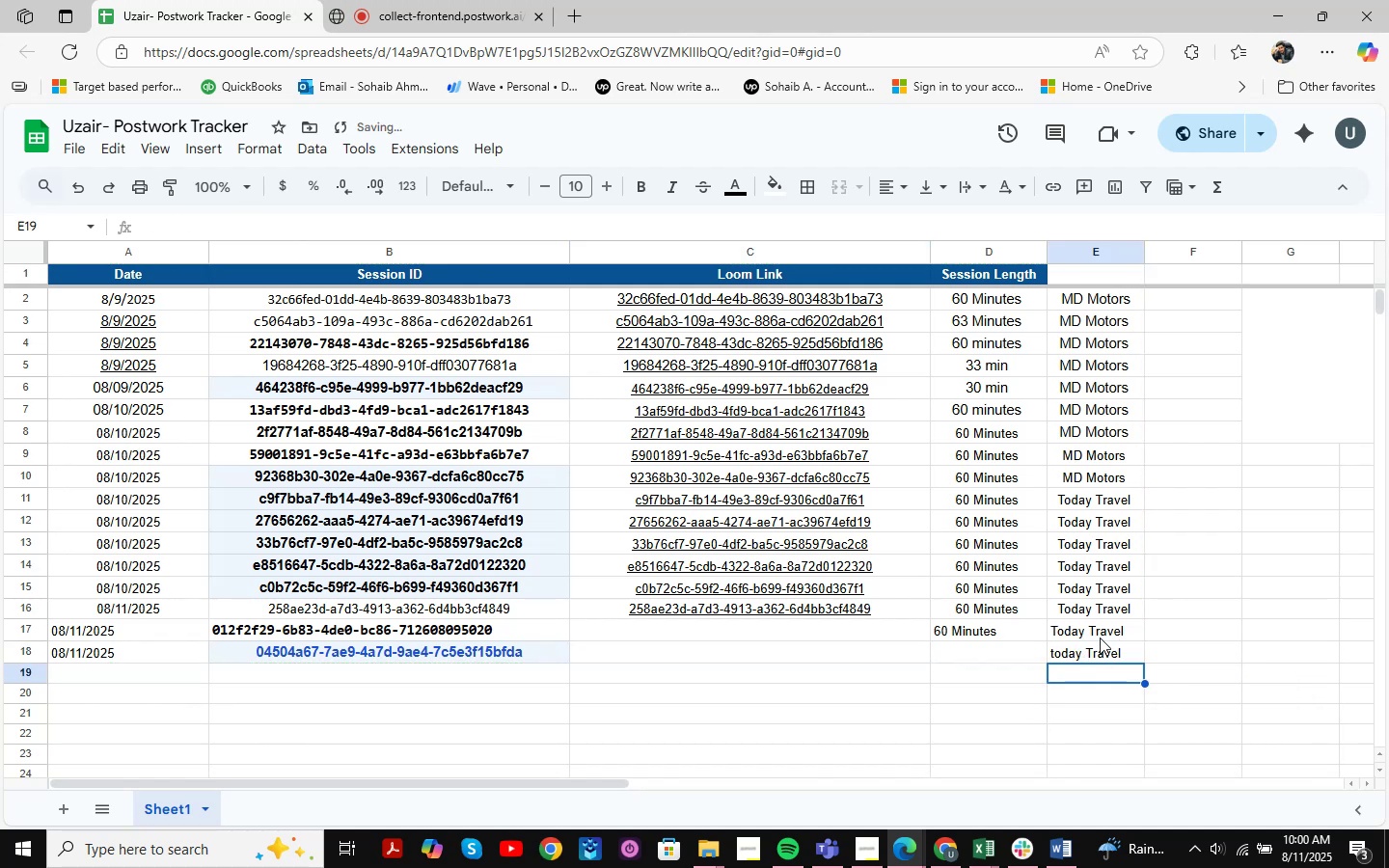 
double_click([1094, 644])
 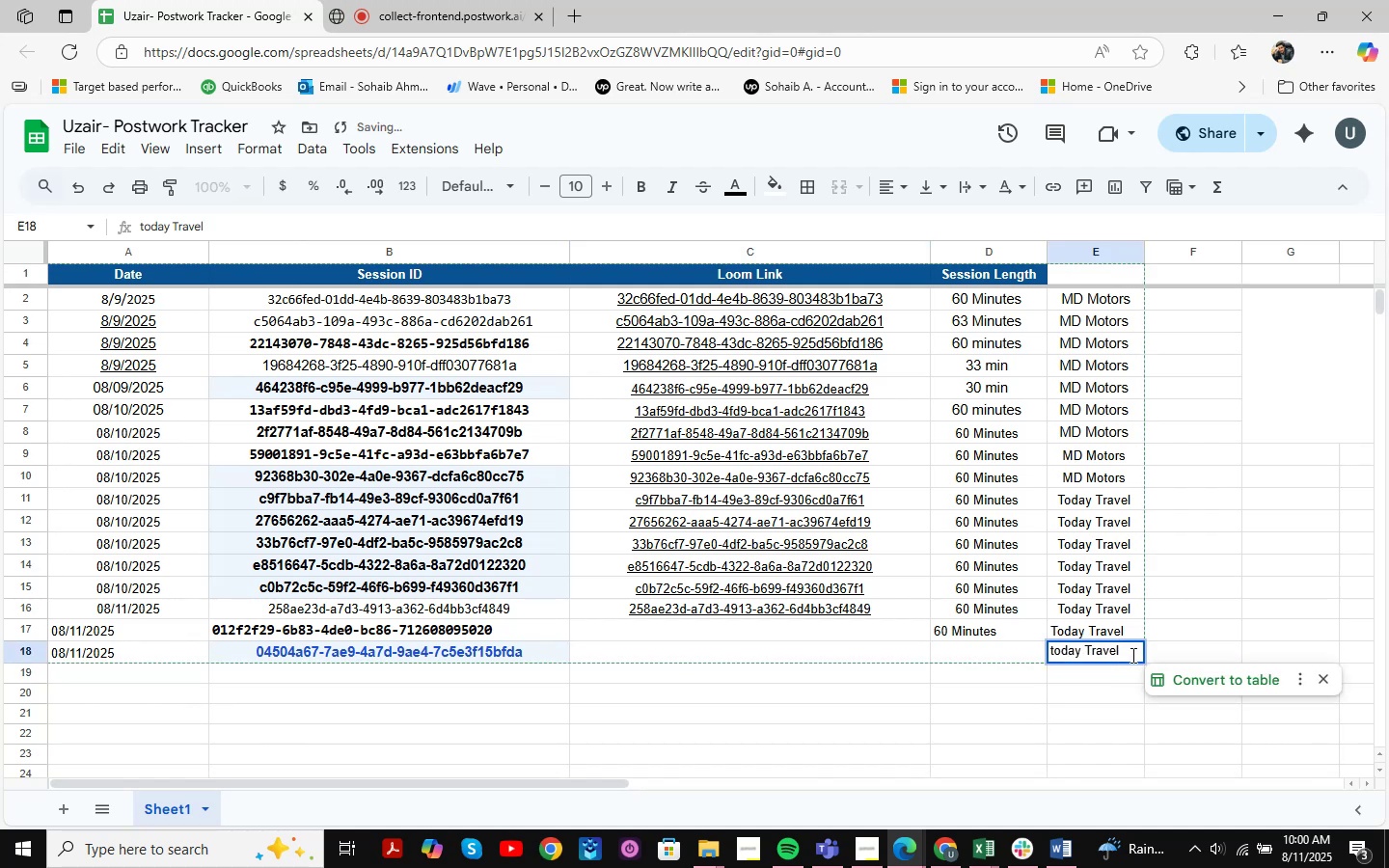 
left_click_drag(start_coordinate=[1130, 648], to_coordinate=[1041, 665])
 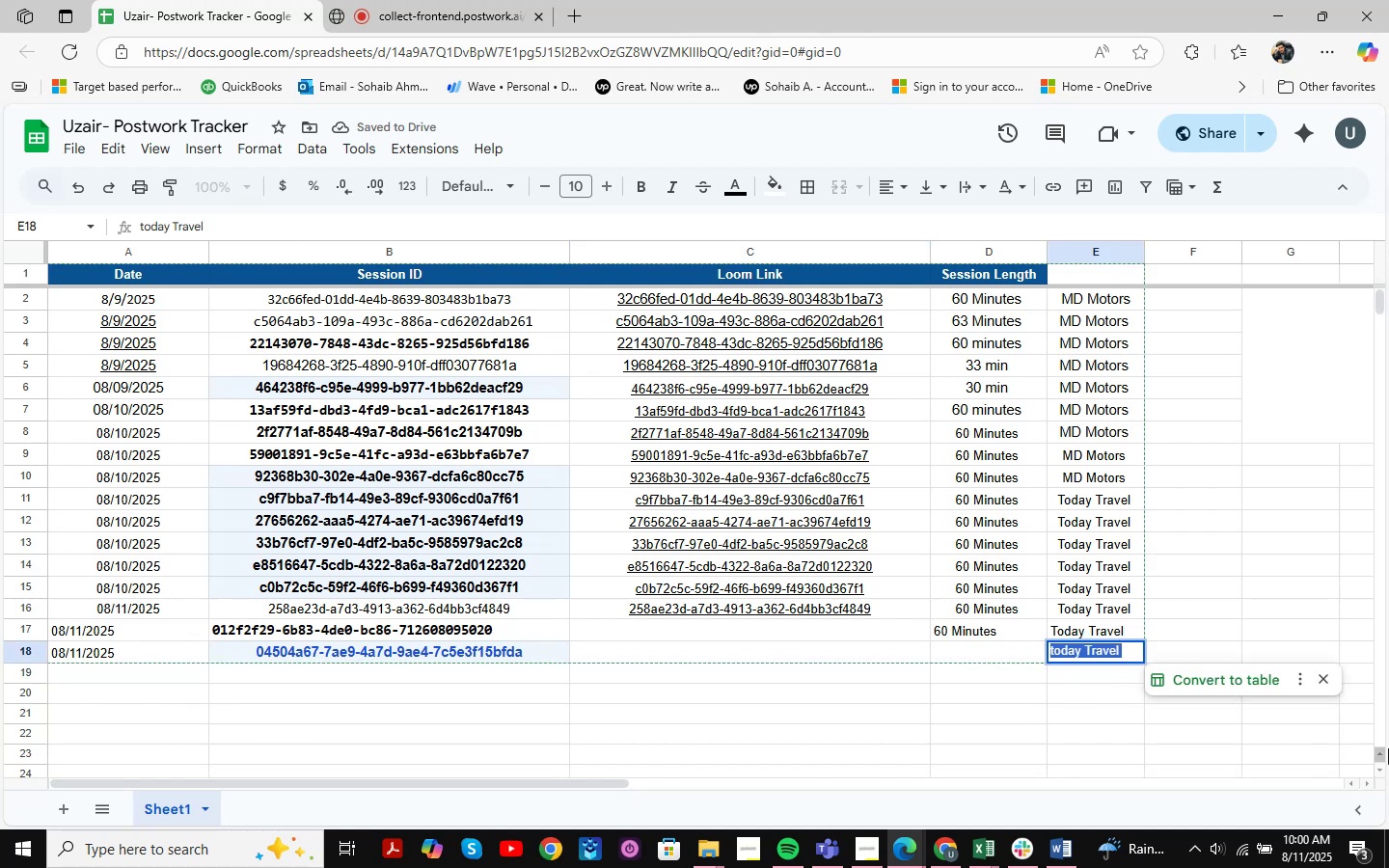 
type(Today )
 